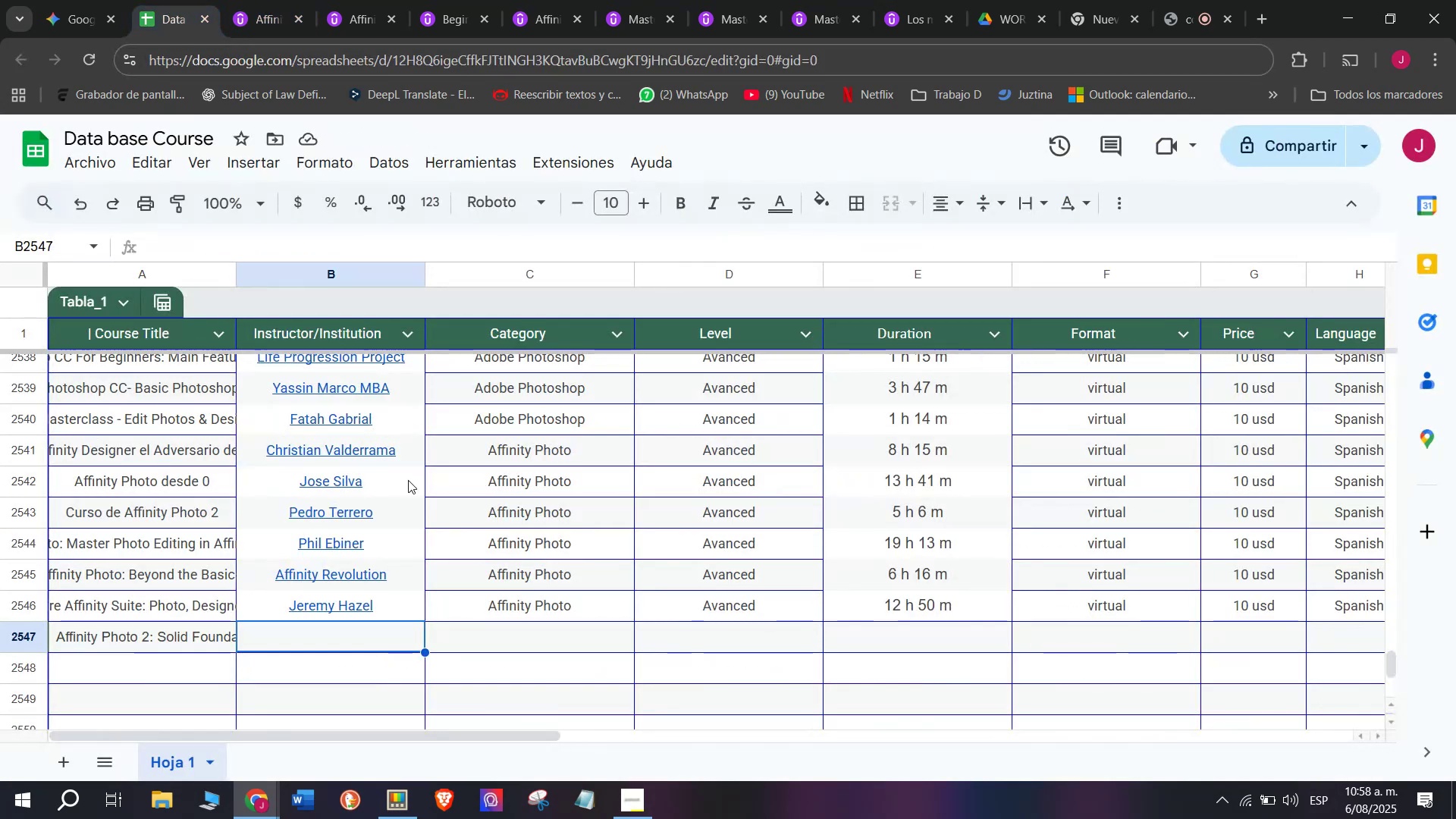 
key(Control+V)
 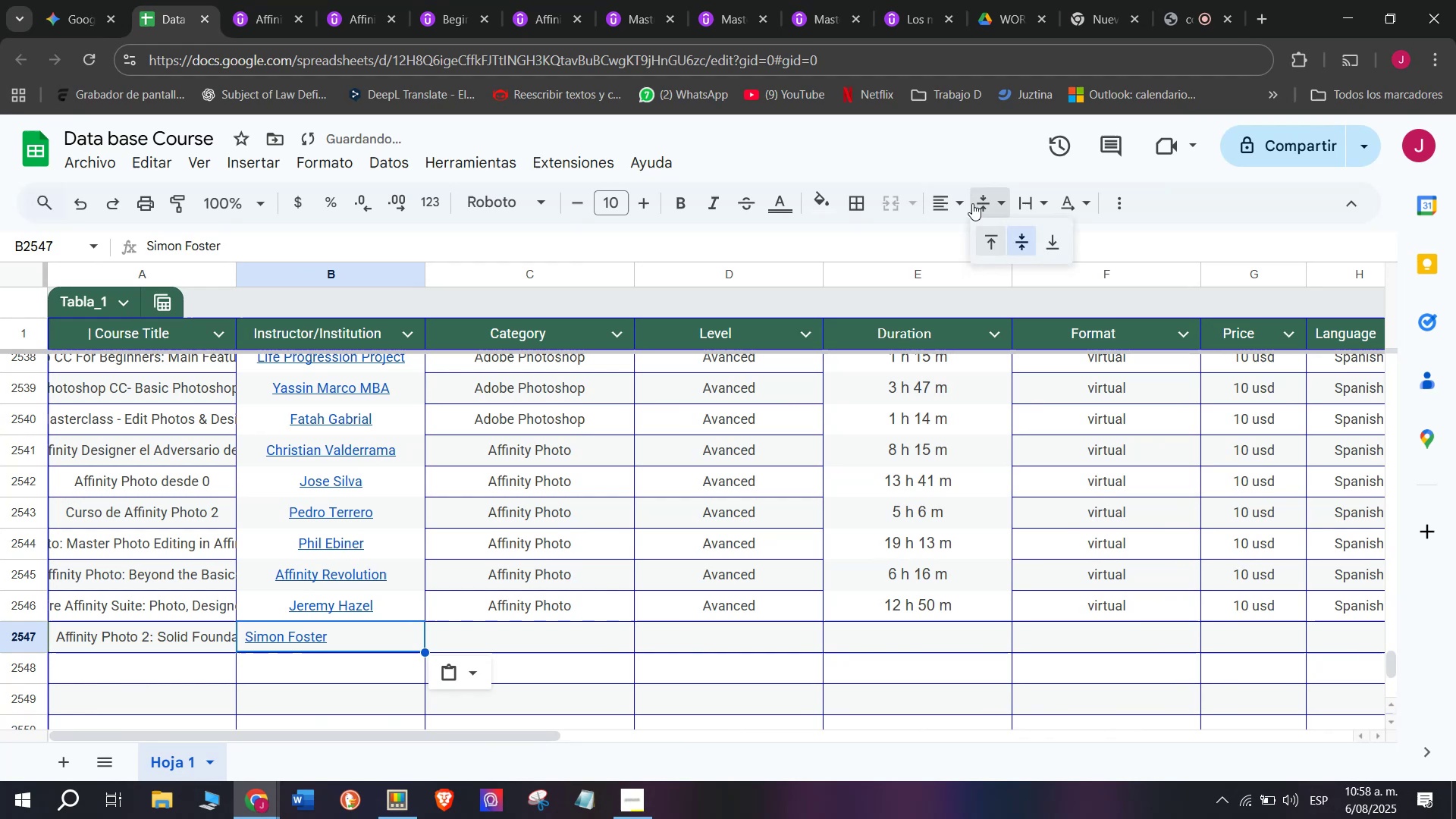 
double_click([952, 198])
 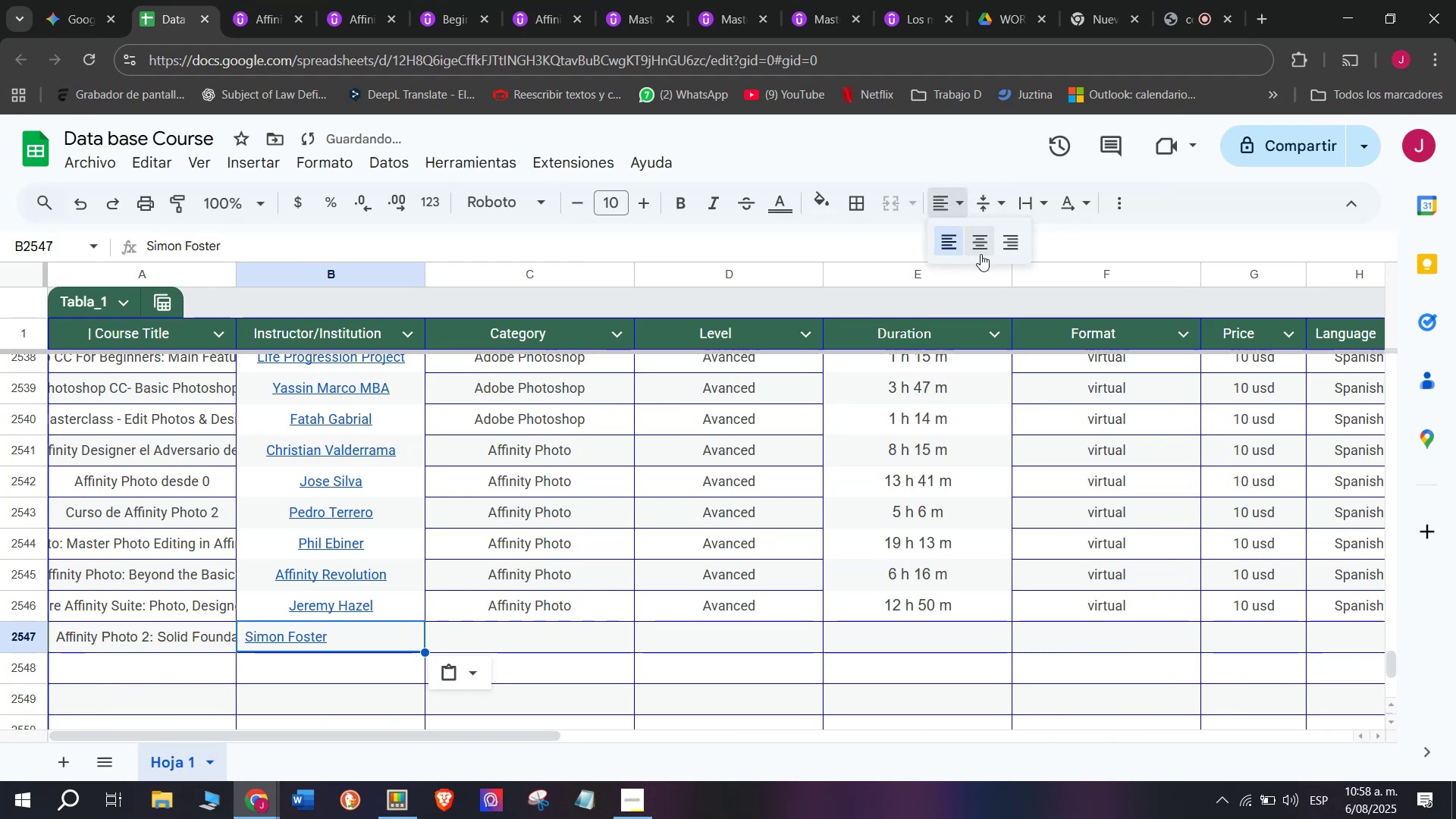 
left_click([981, 254])
 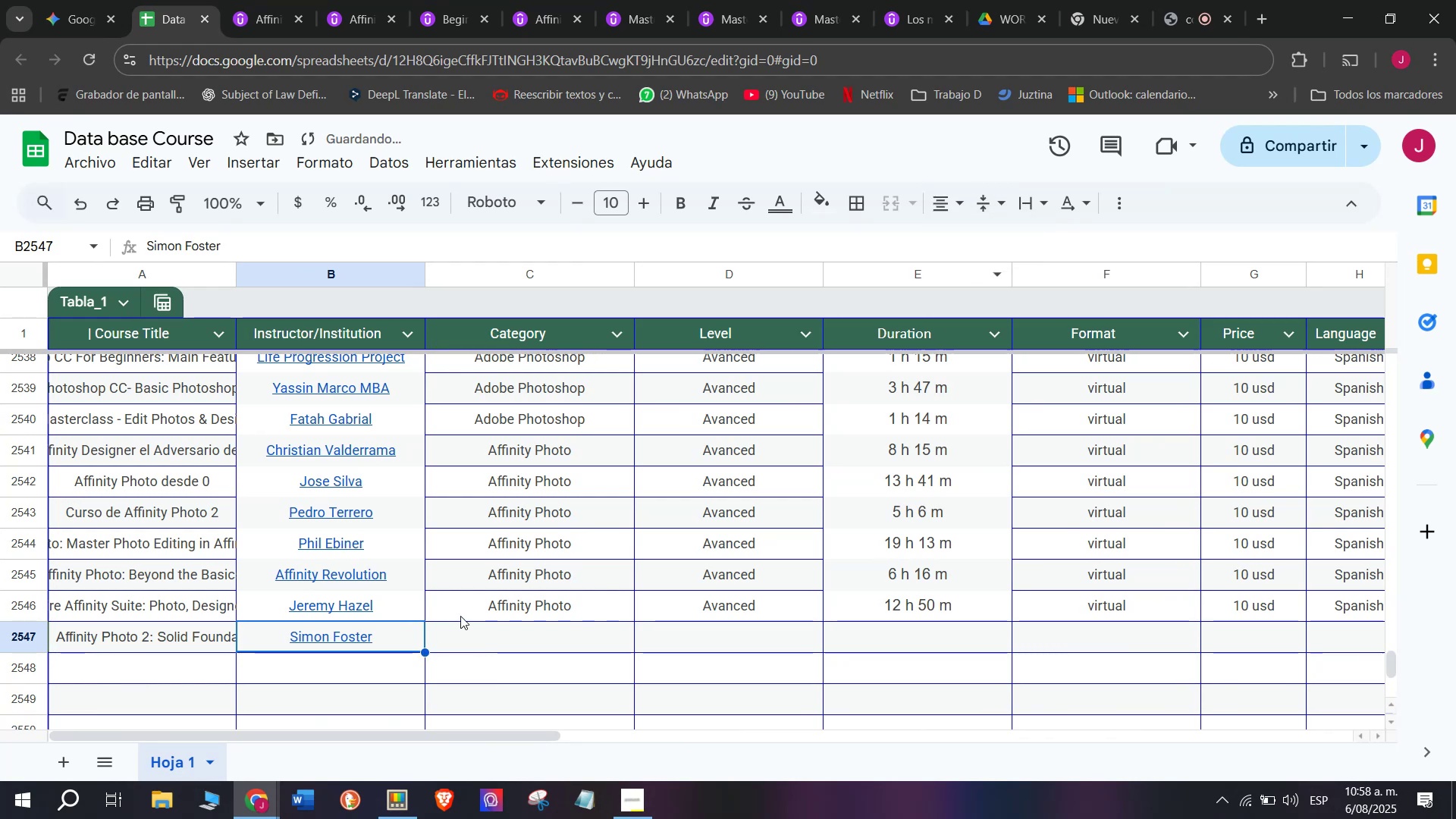 
key(Break)
 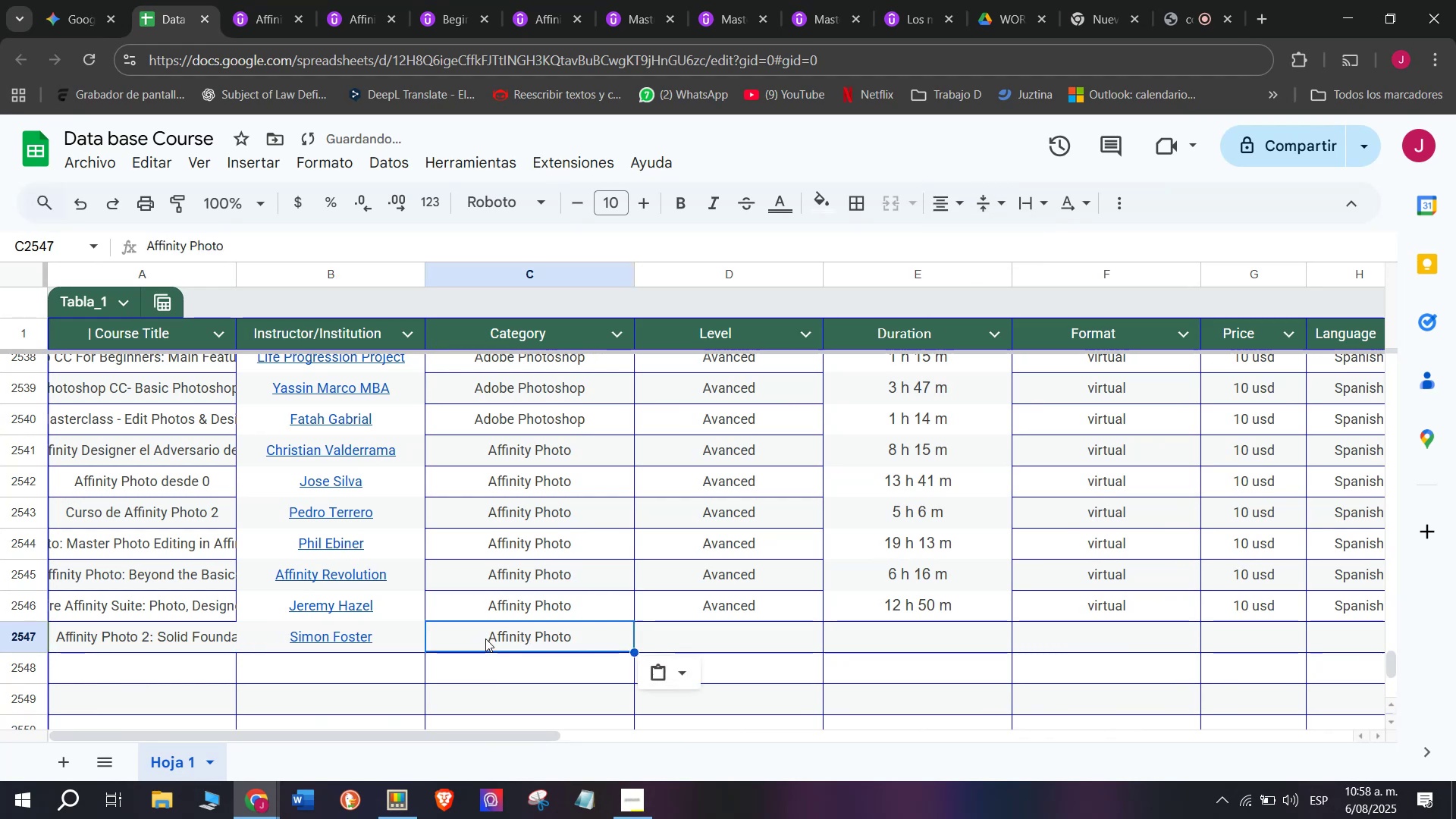 
key(Control+ControlLeft)
 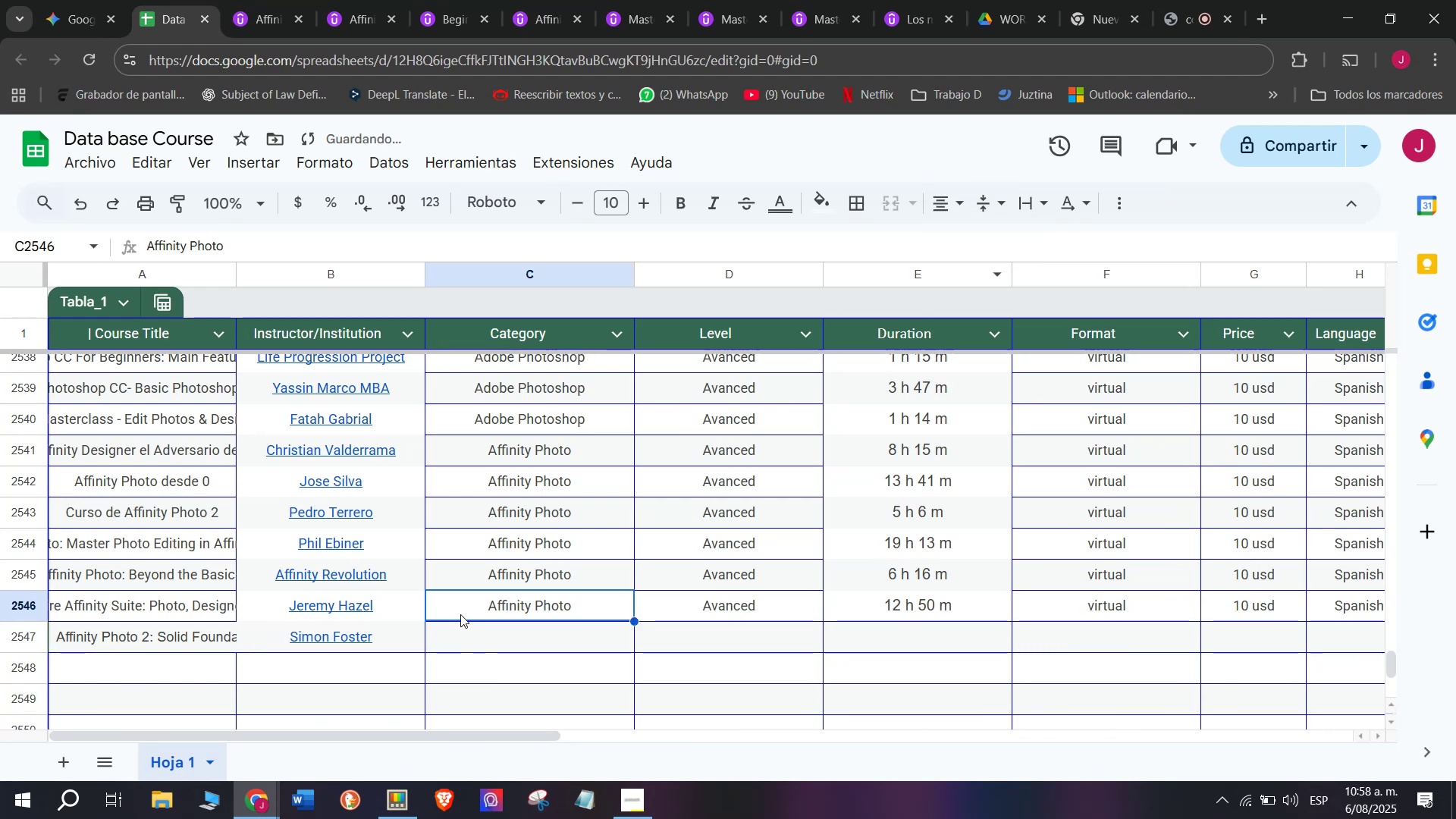 
key(Control+C)
 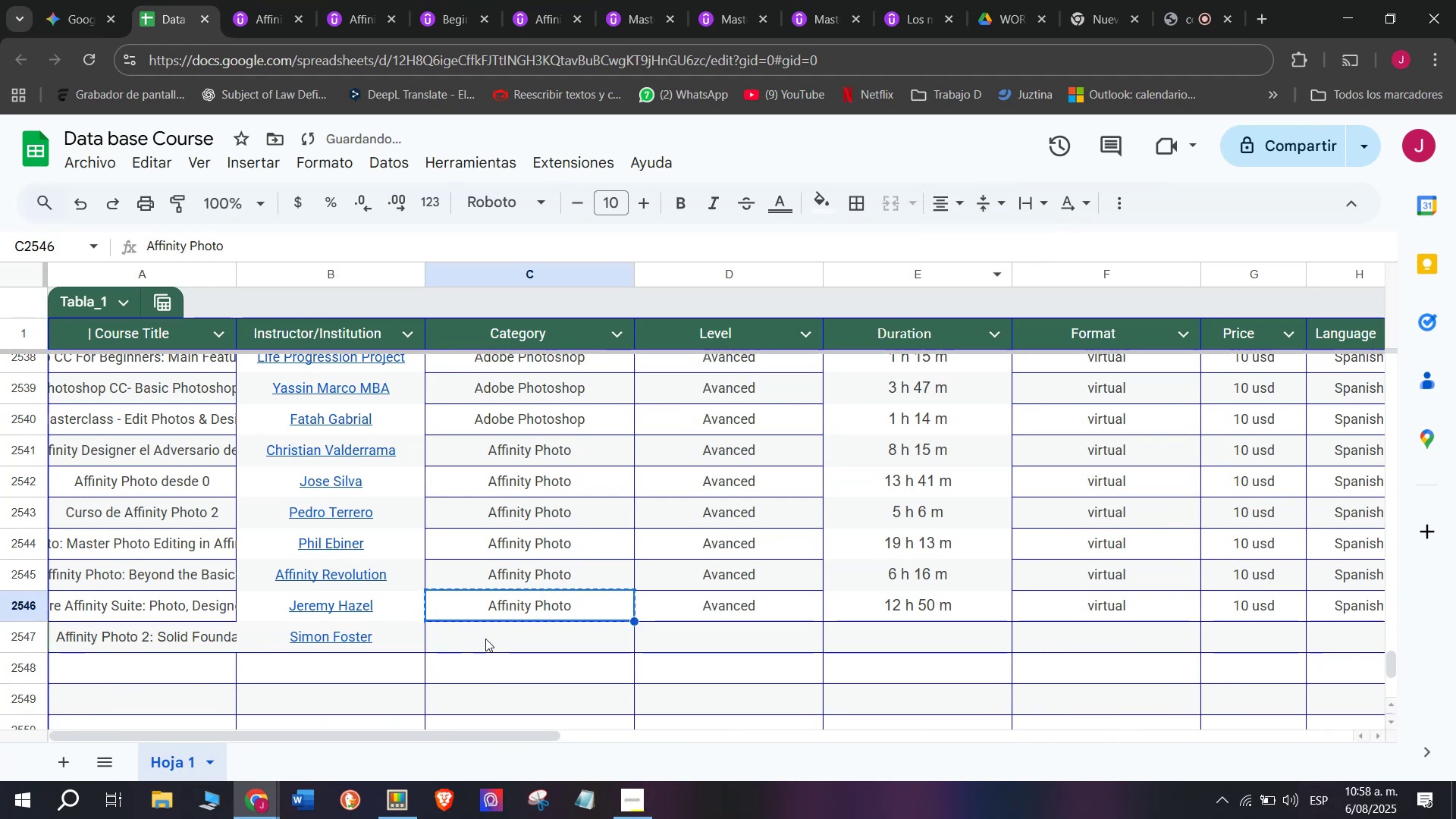 
double_click([485, 639])
 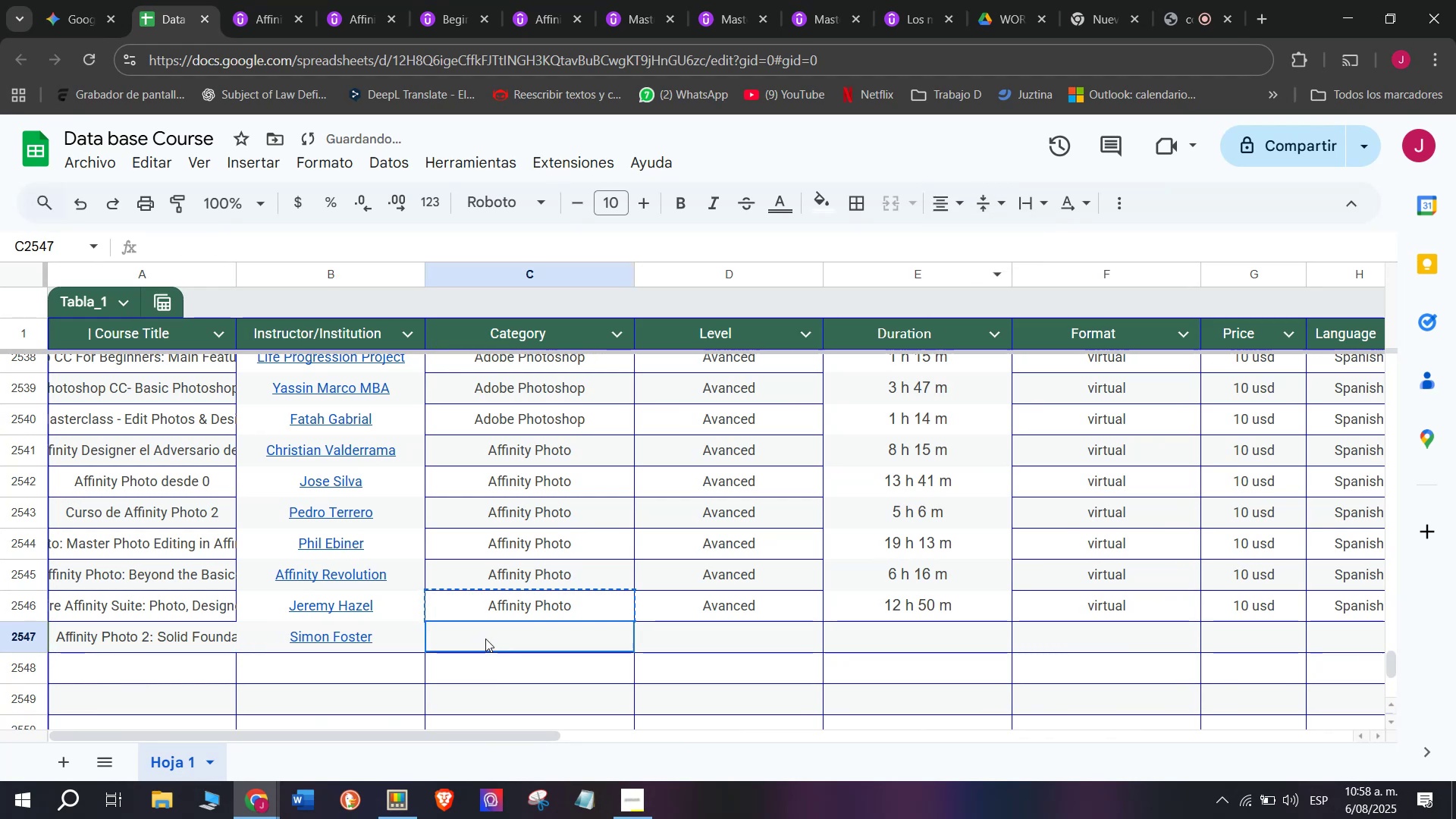 
key(Z)
 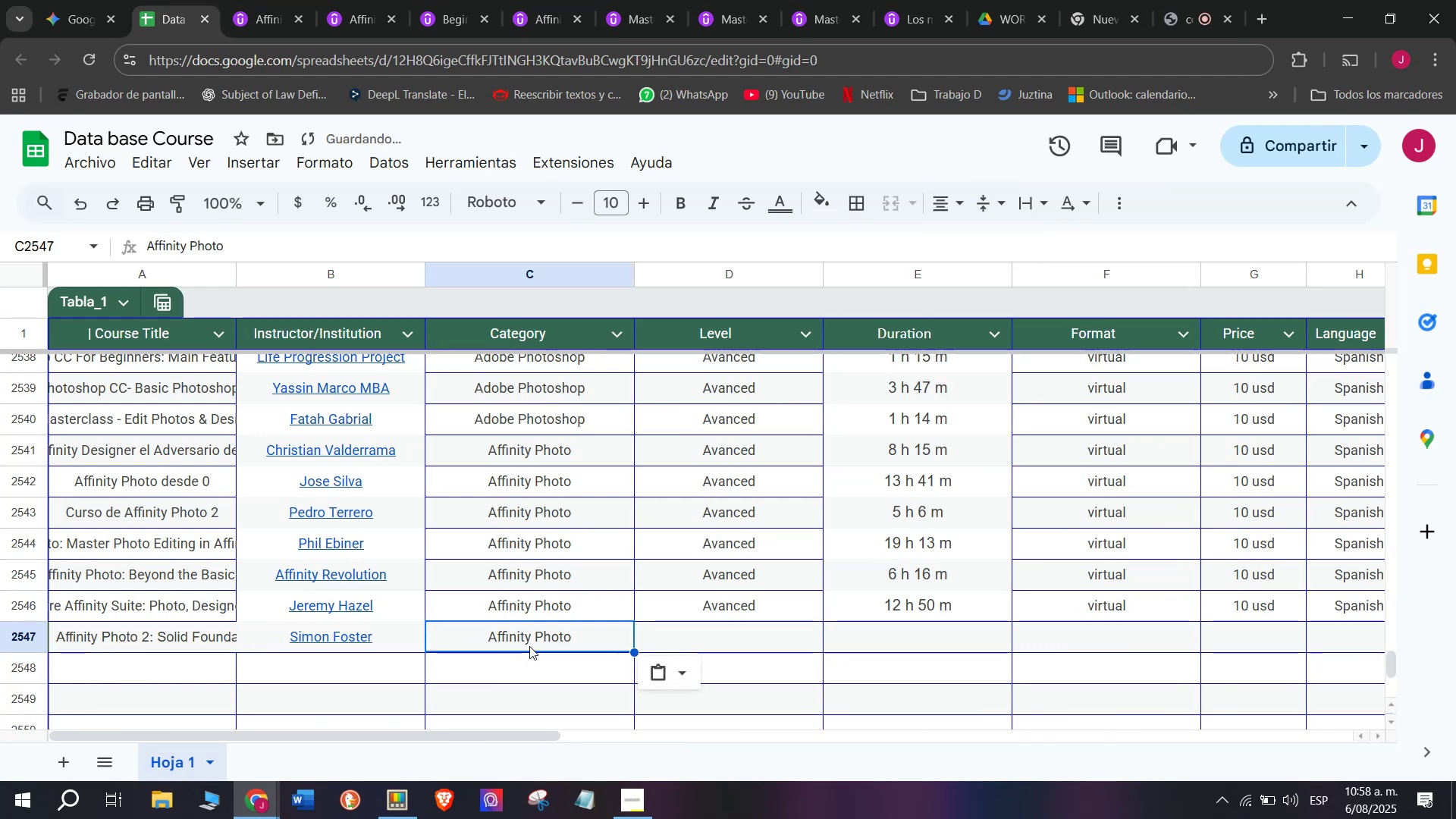 
key(Control+ControlLeft)
 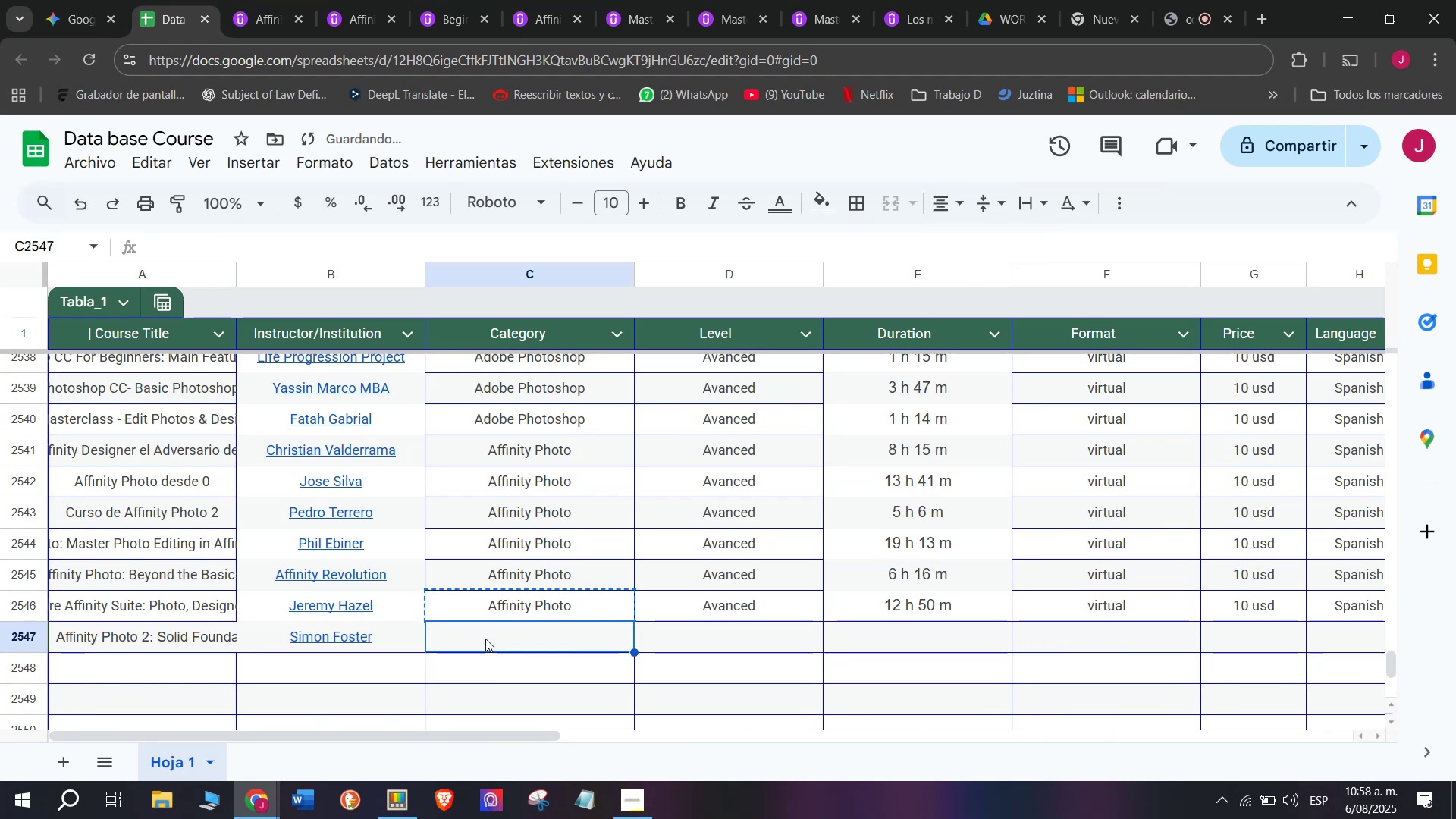 
key(Control+V)
 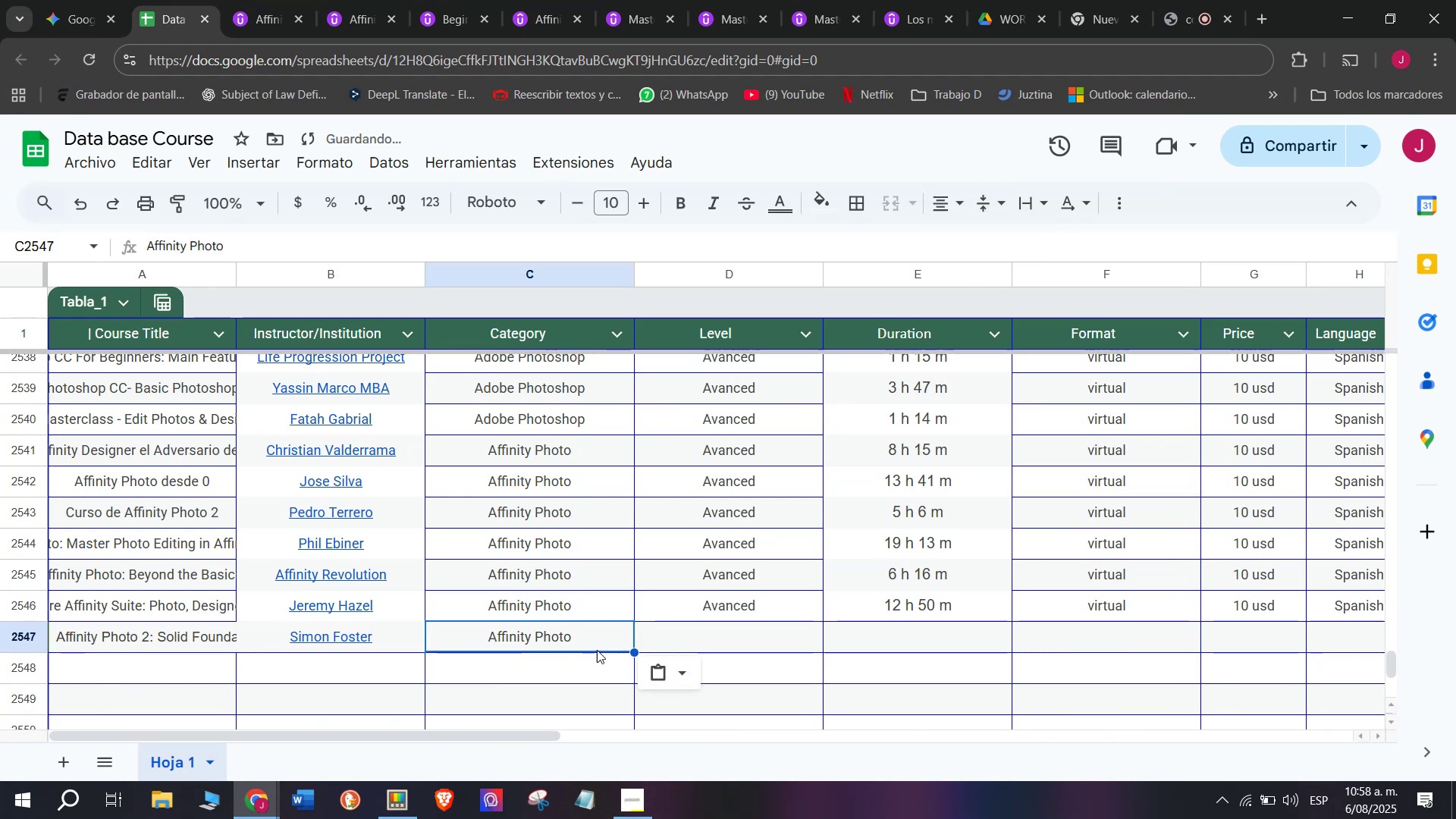 
left_click([748, 645])
 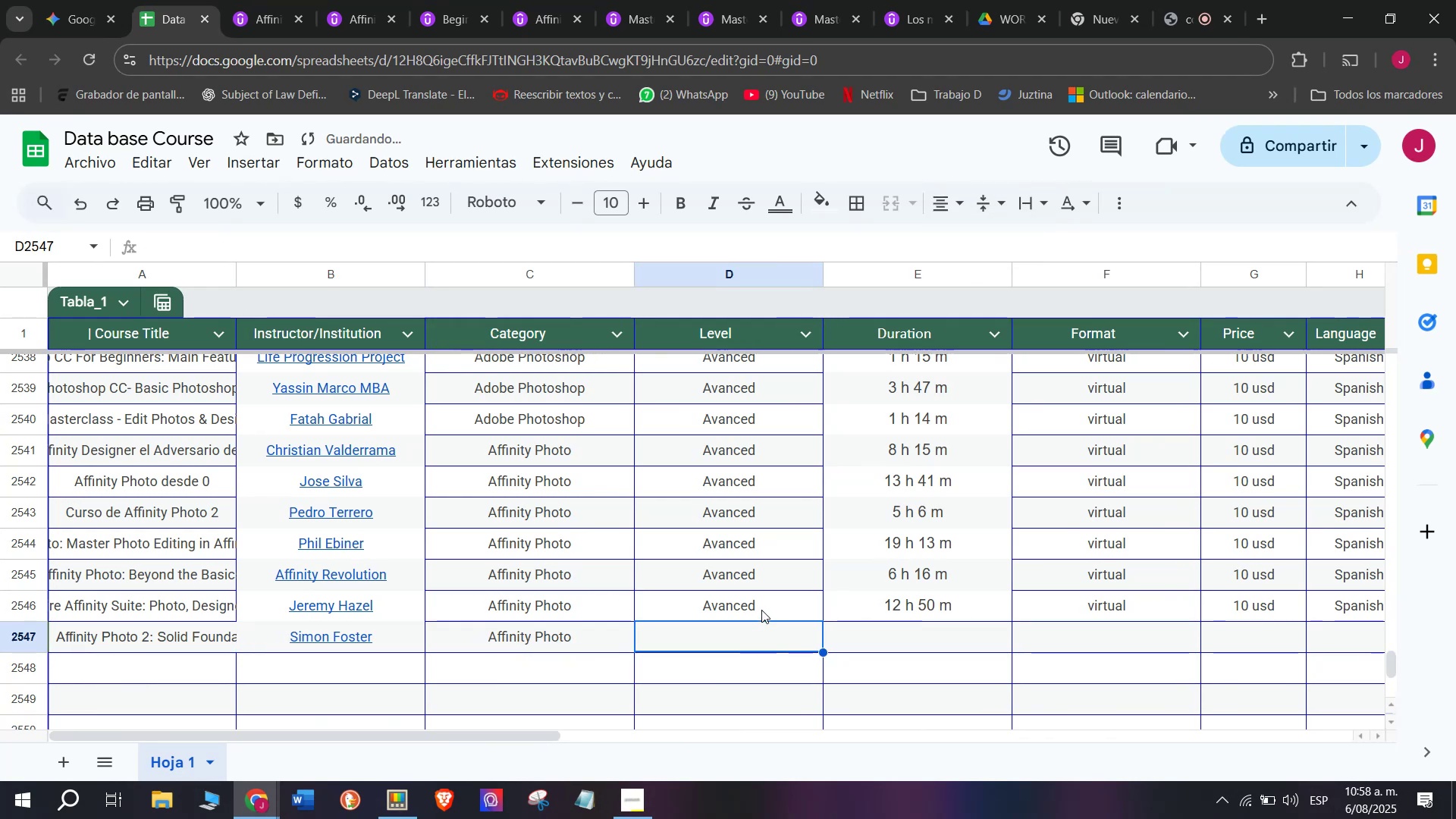 
left_click([761, 610])
 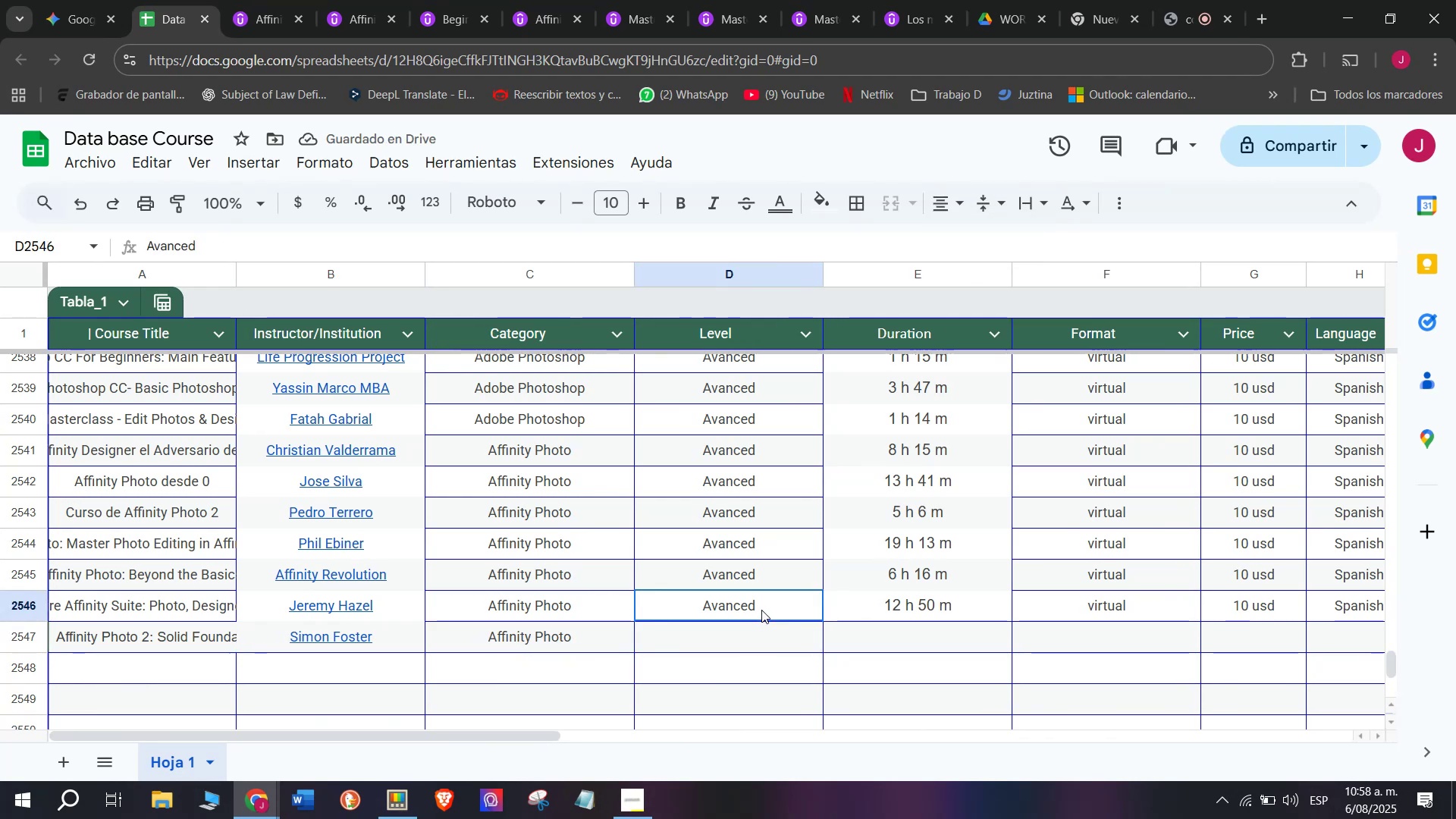 
key(Control+ControlLeft)
 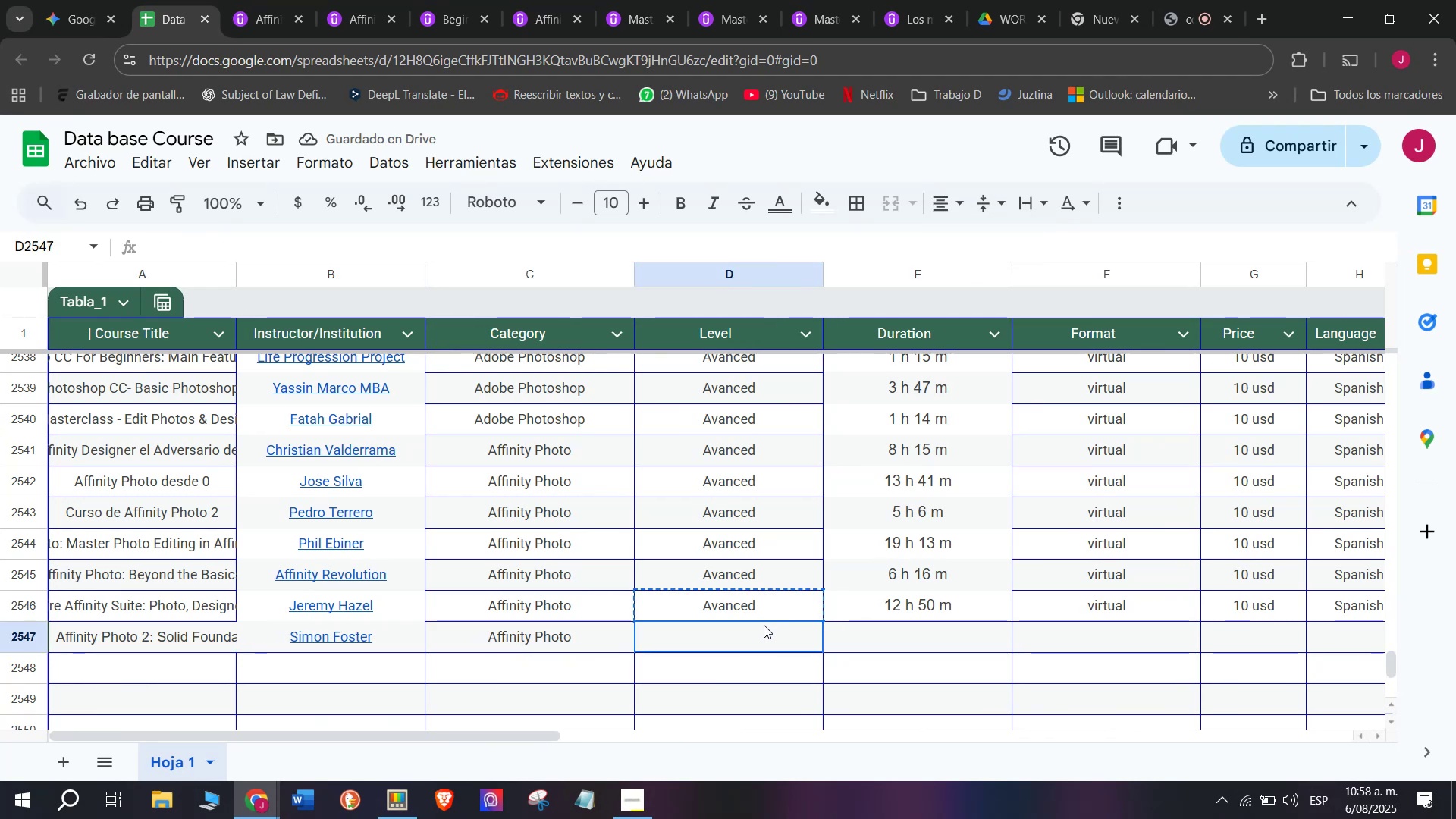 
key(Break)
 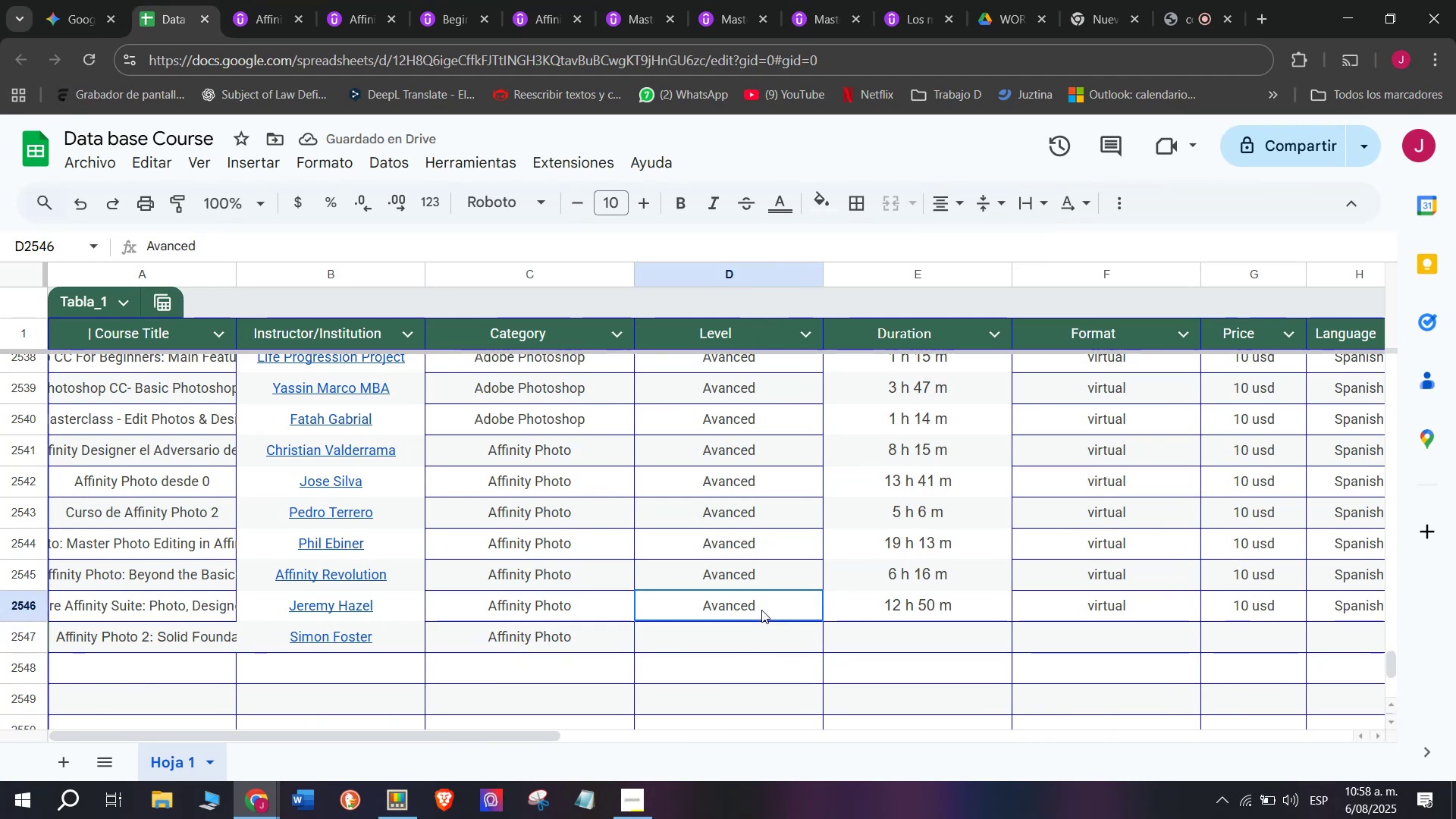 
key(Control+C)
 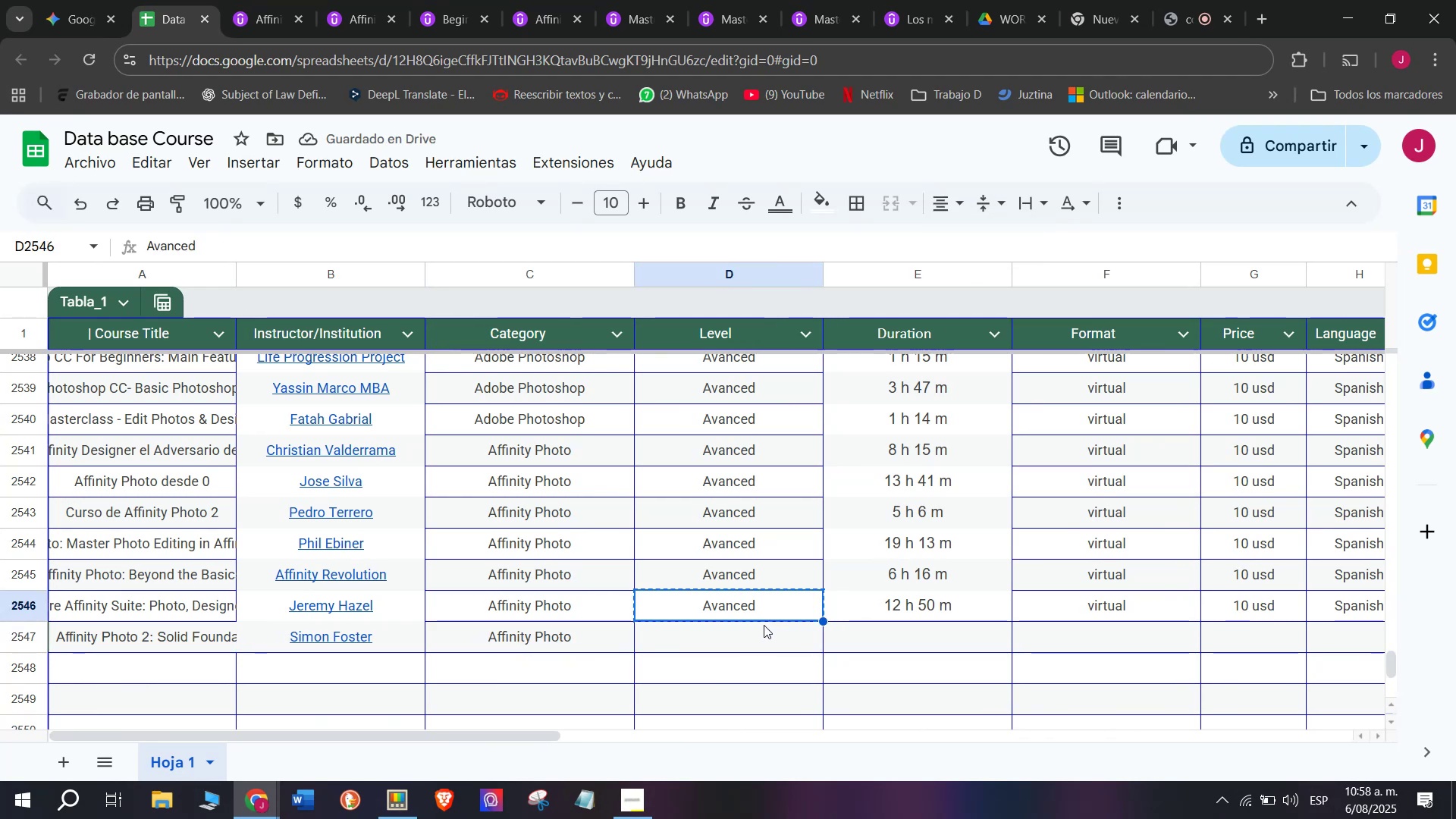 
left_click([764, 625])
 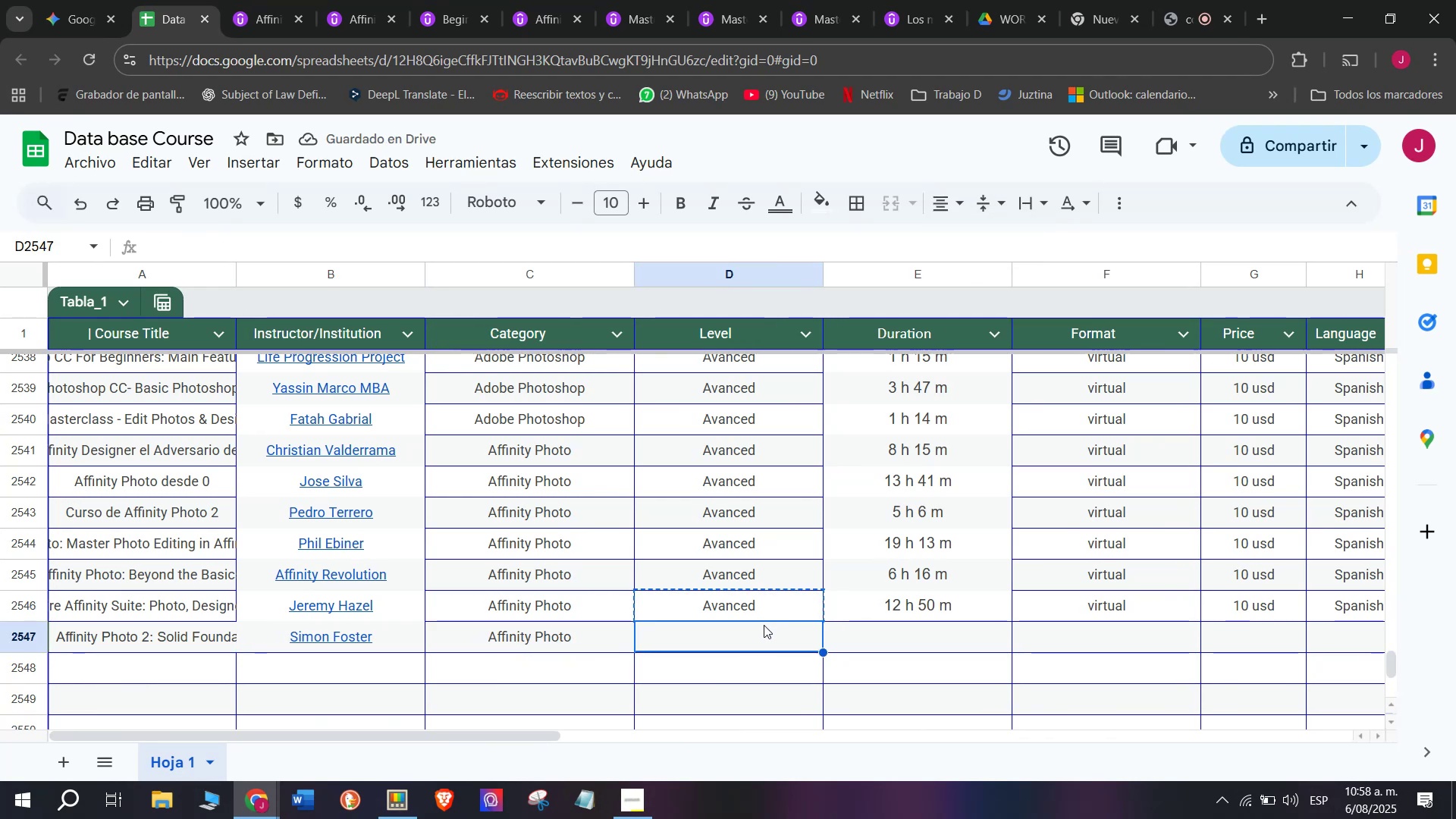 
key(Z)
 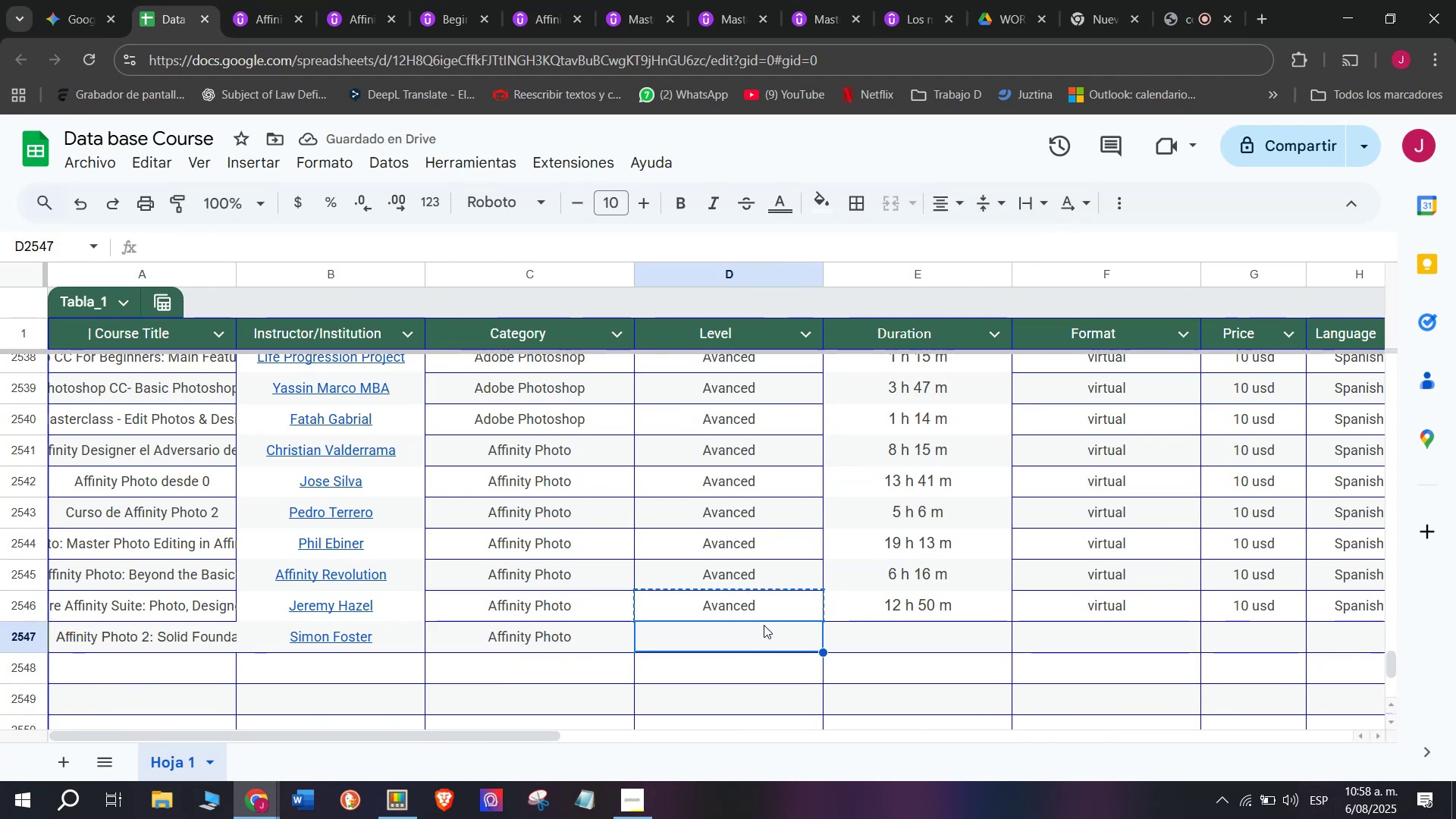 
key(Control+ControlLeft)
 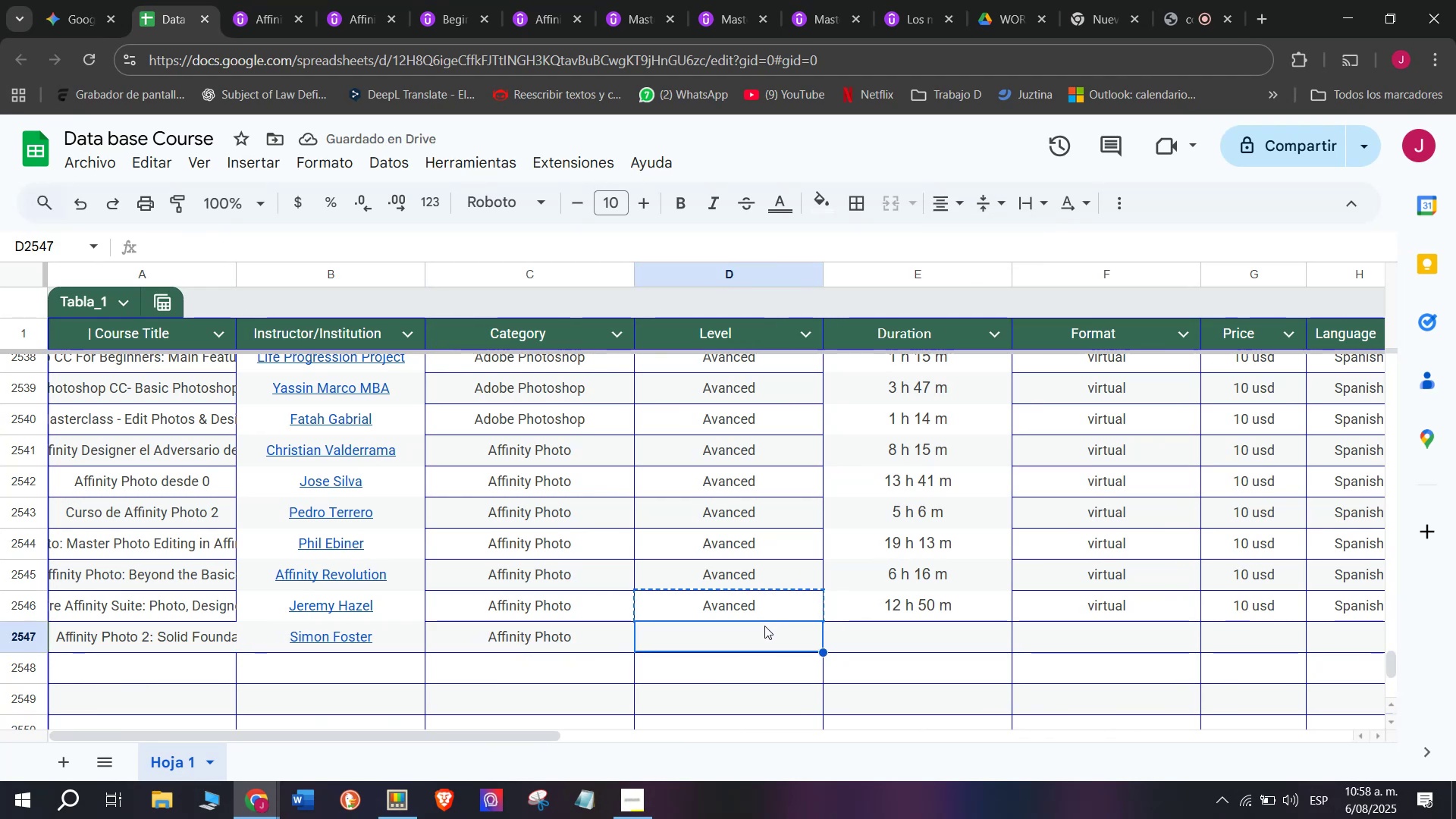 
key(Control+V)
 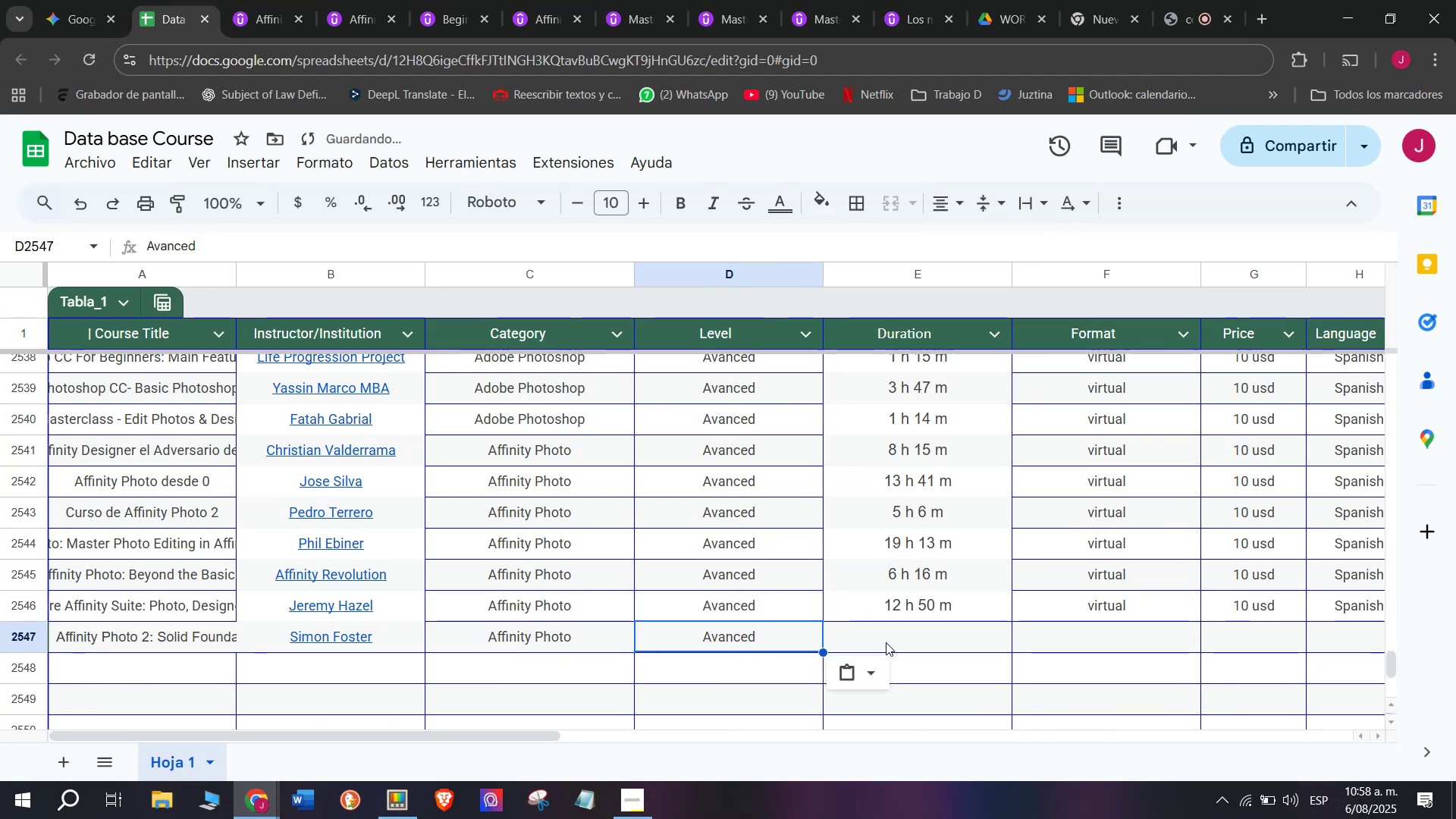 
double_click([886, 642])
 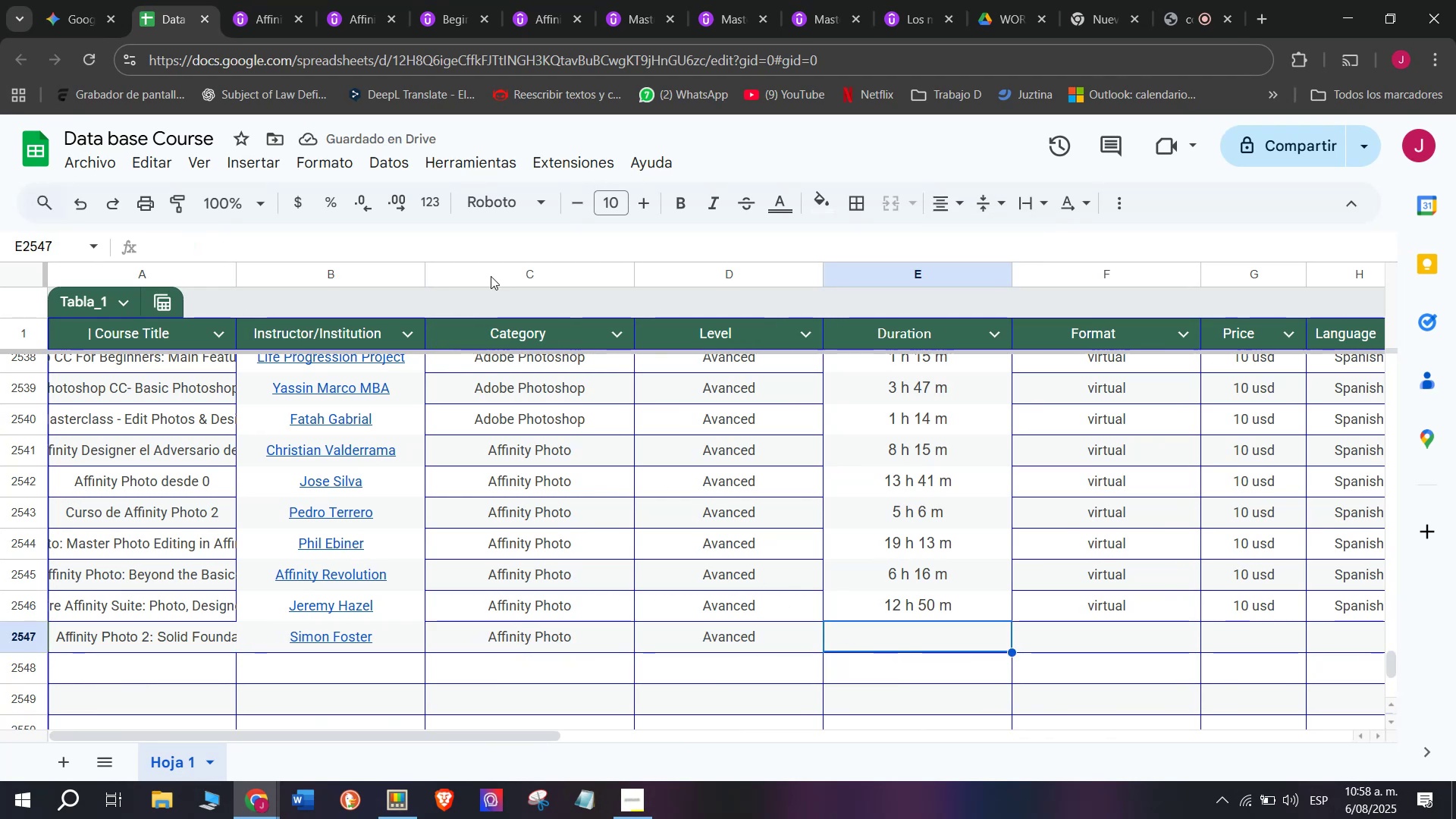 
left_click([241, 0])
 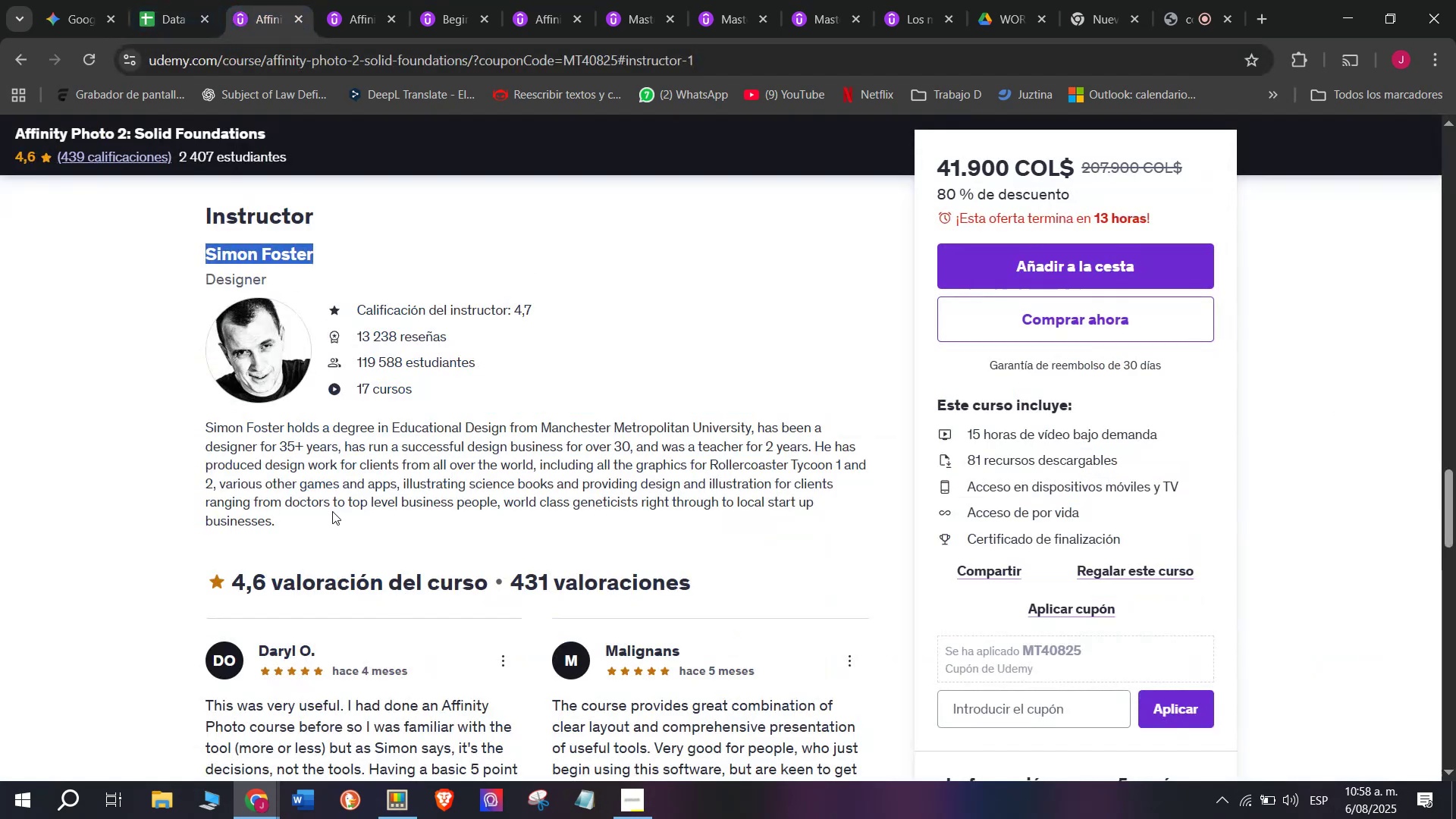 
scroll: coordinate [357, 585], scroll_direction: up, amount: 5.0
 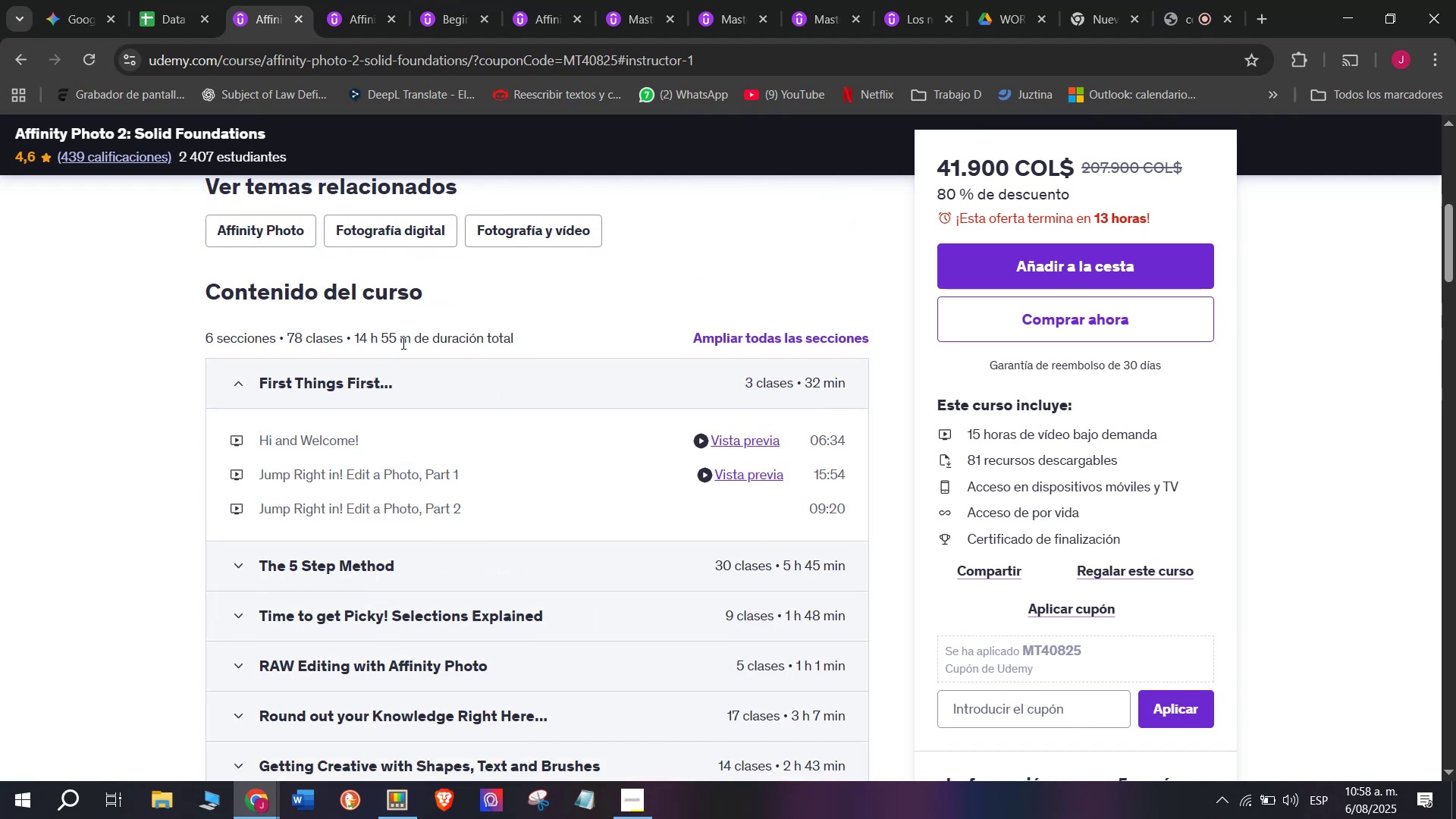 
left_click_drag(start_coordinate=[410, 341], to_coordinate=[354, 333])
 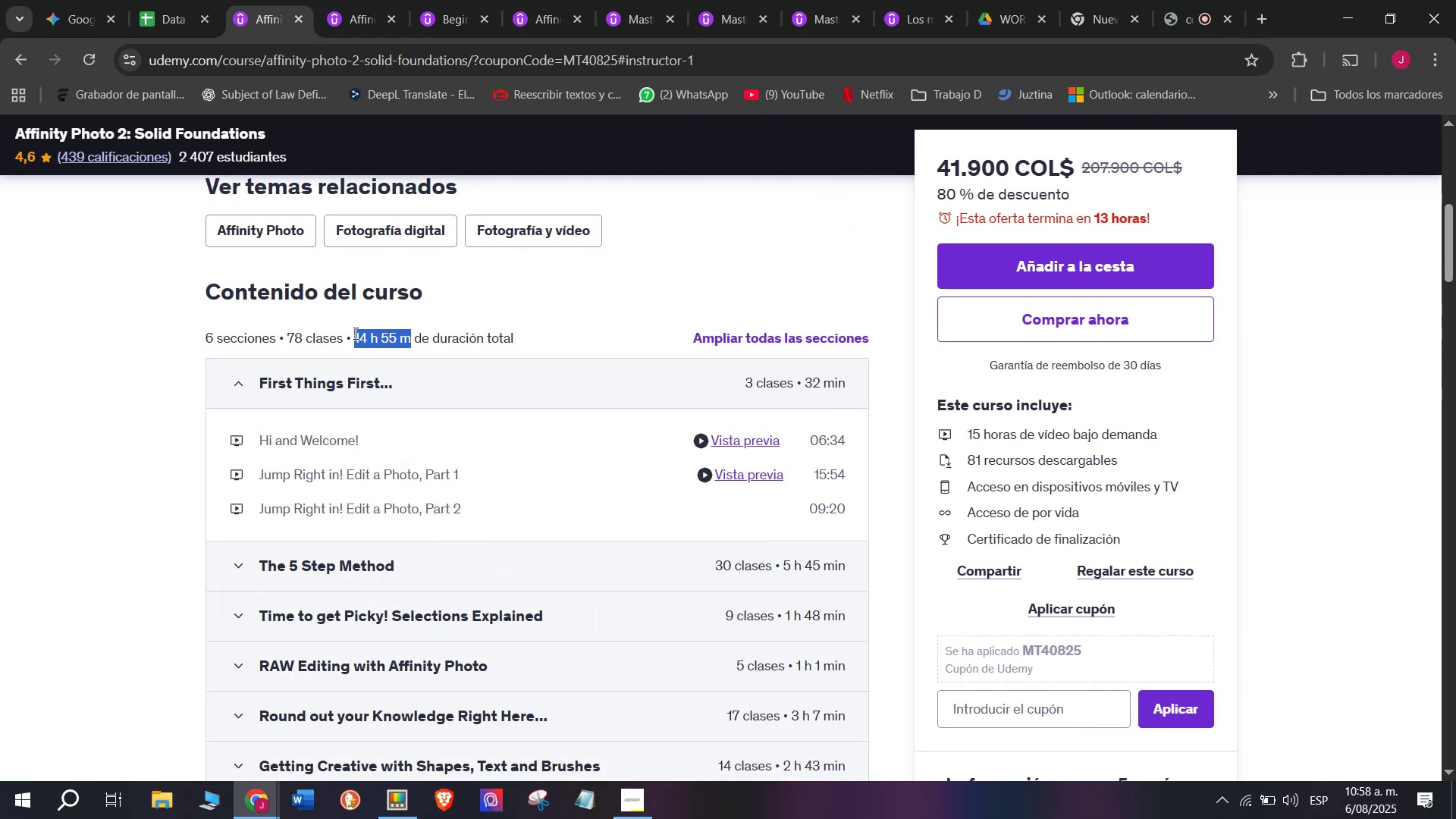 
key(Break)
 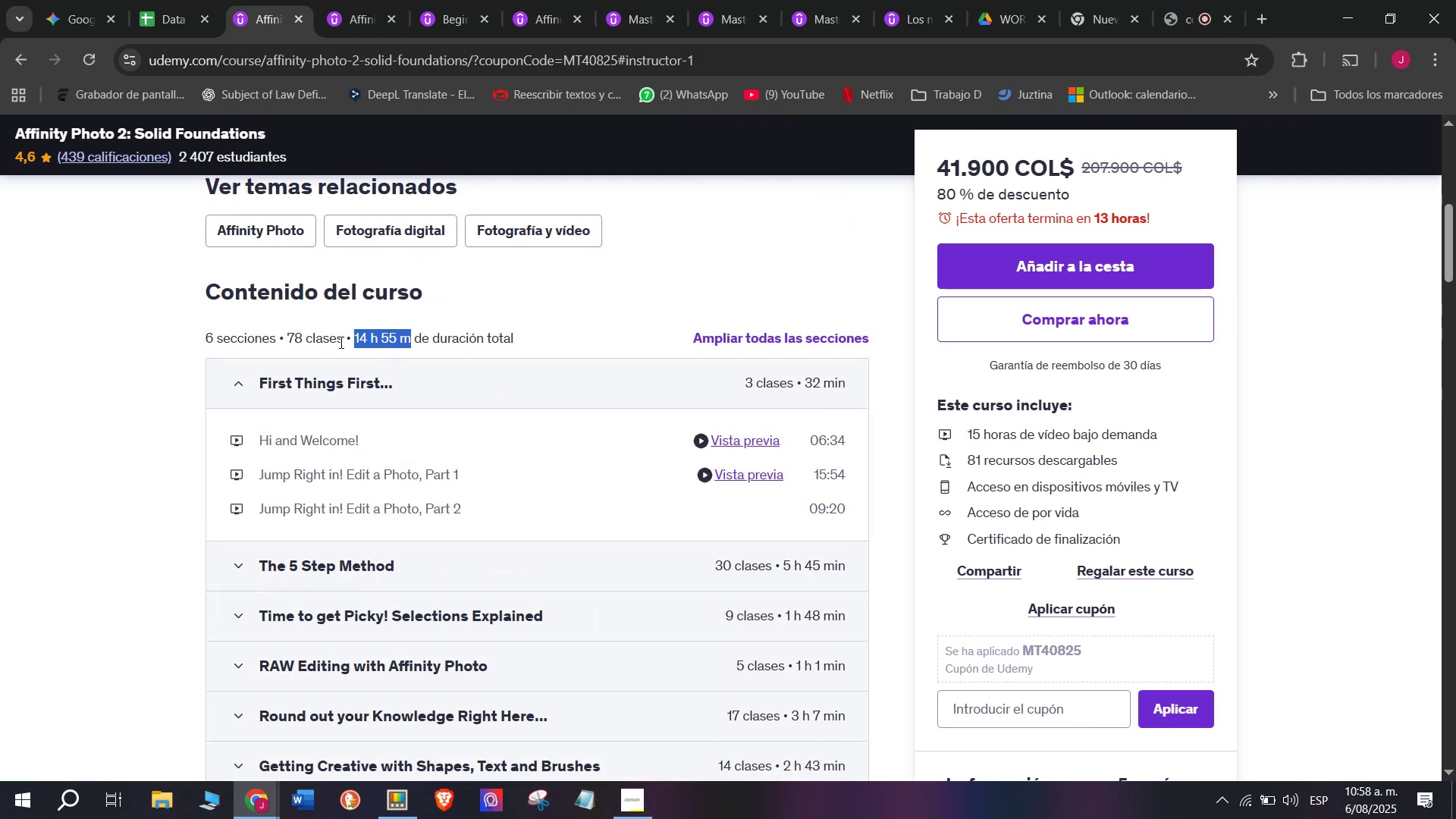 
key(Control+ControlLeft)
 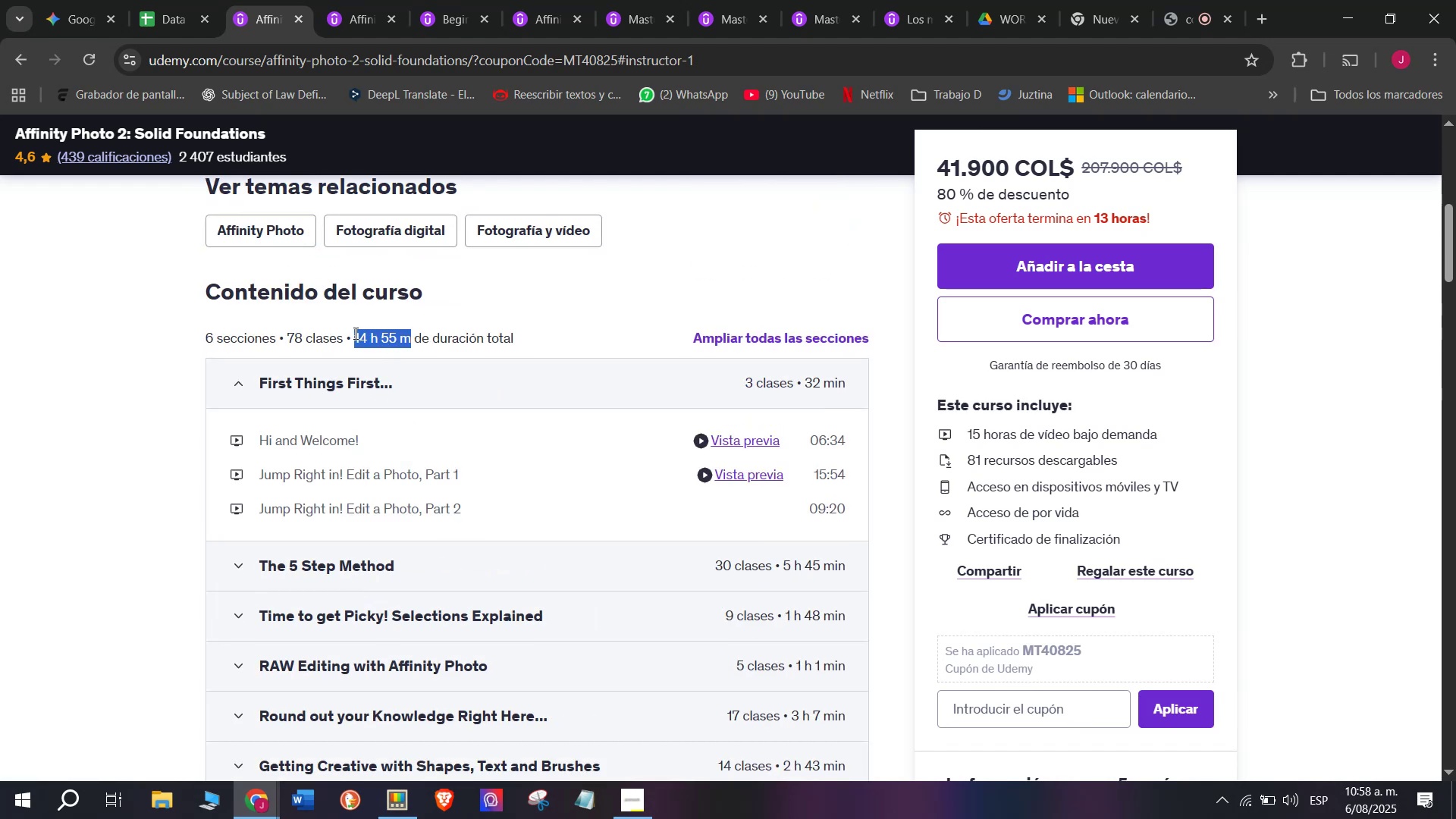 
key(Control+C)
 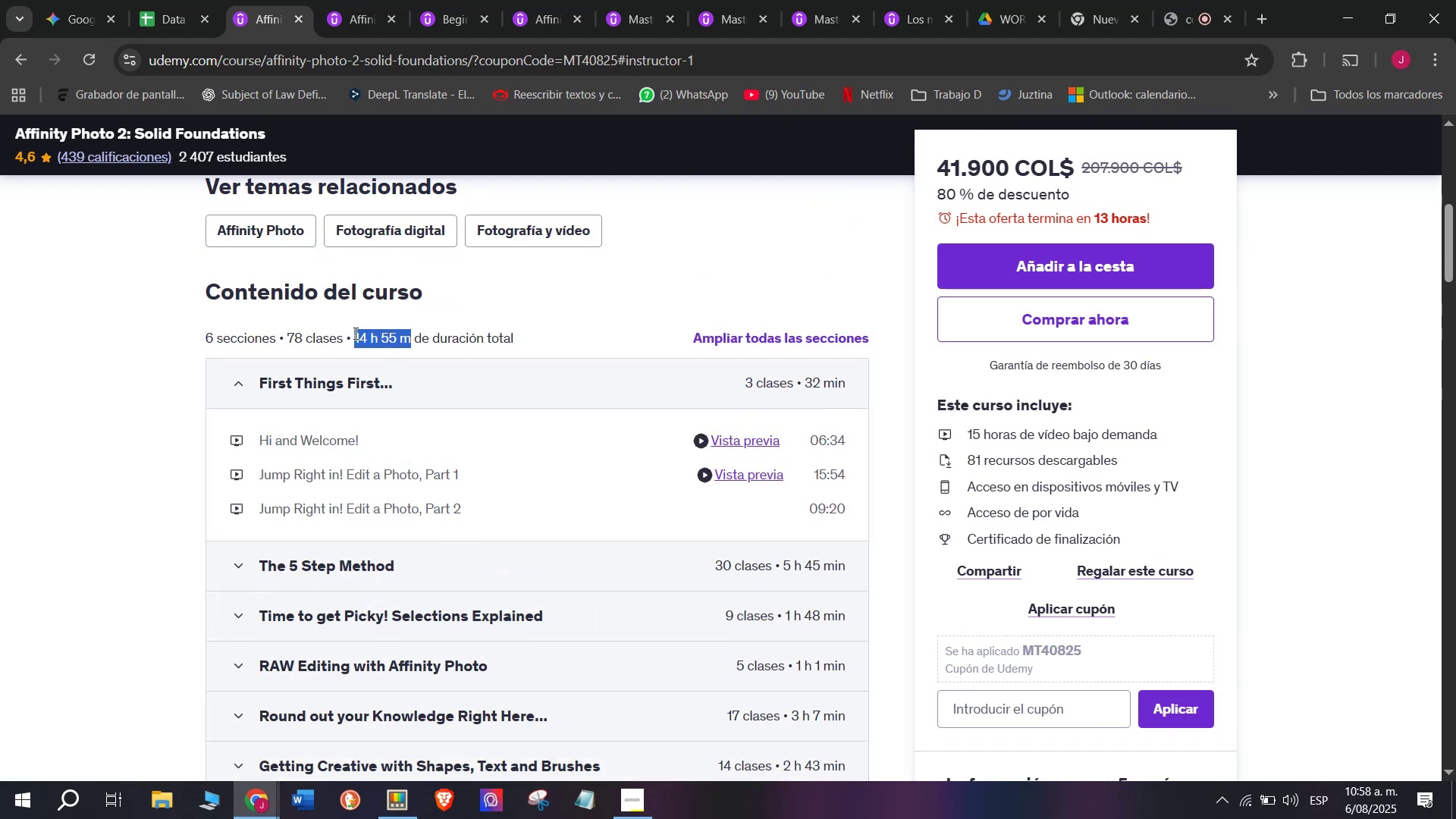 
key(Control+ControlLeft)
 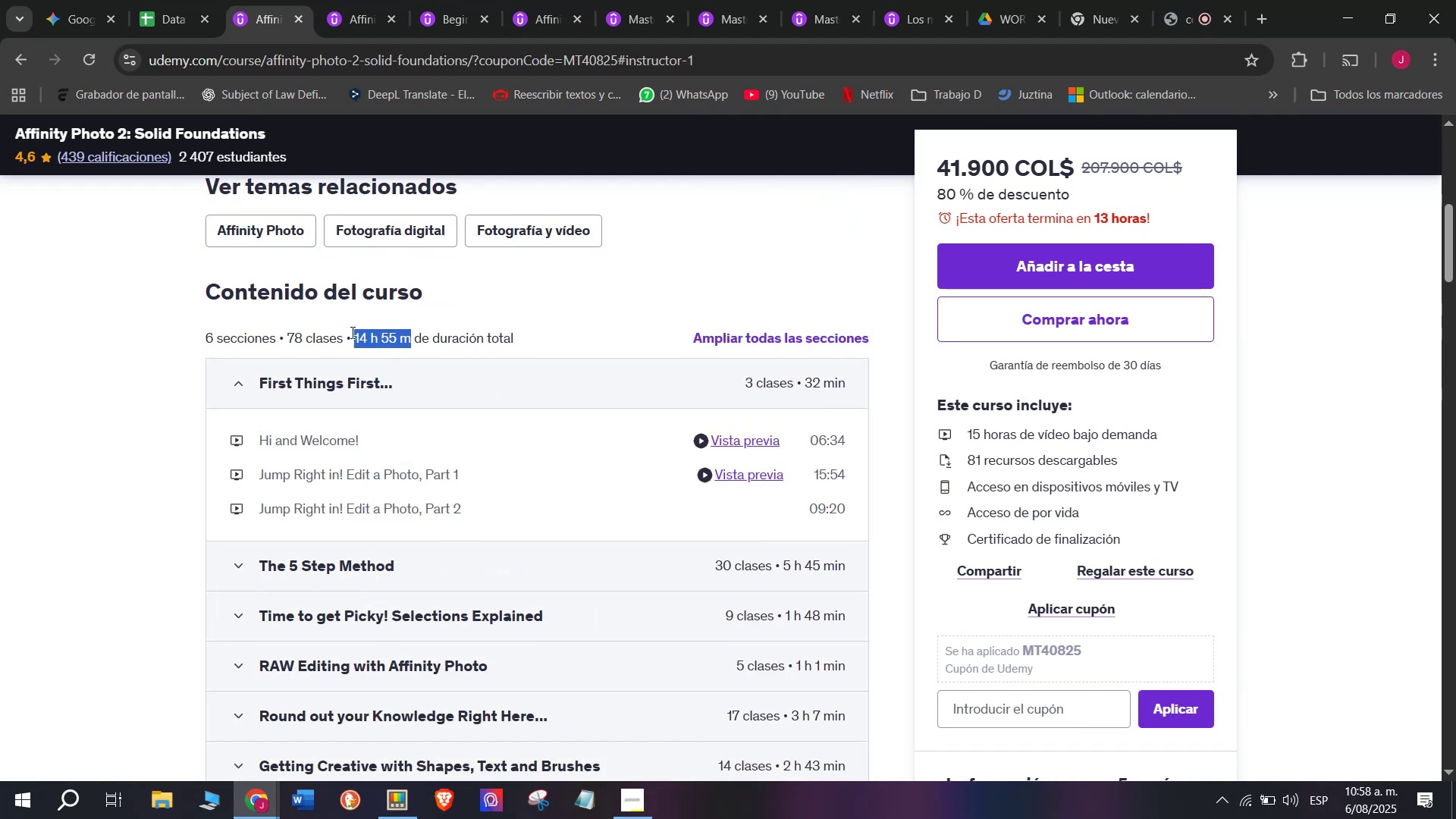 
key(Break)
 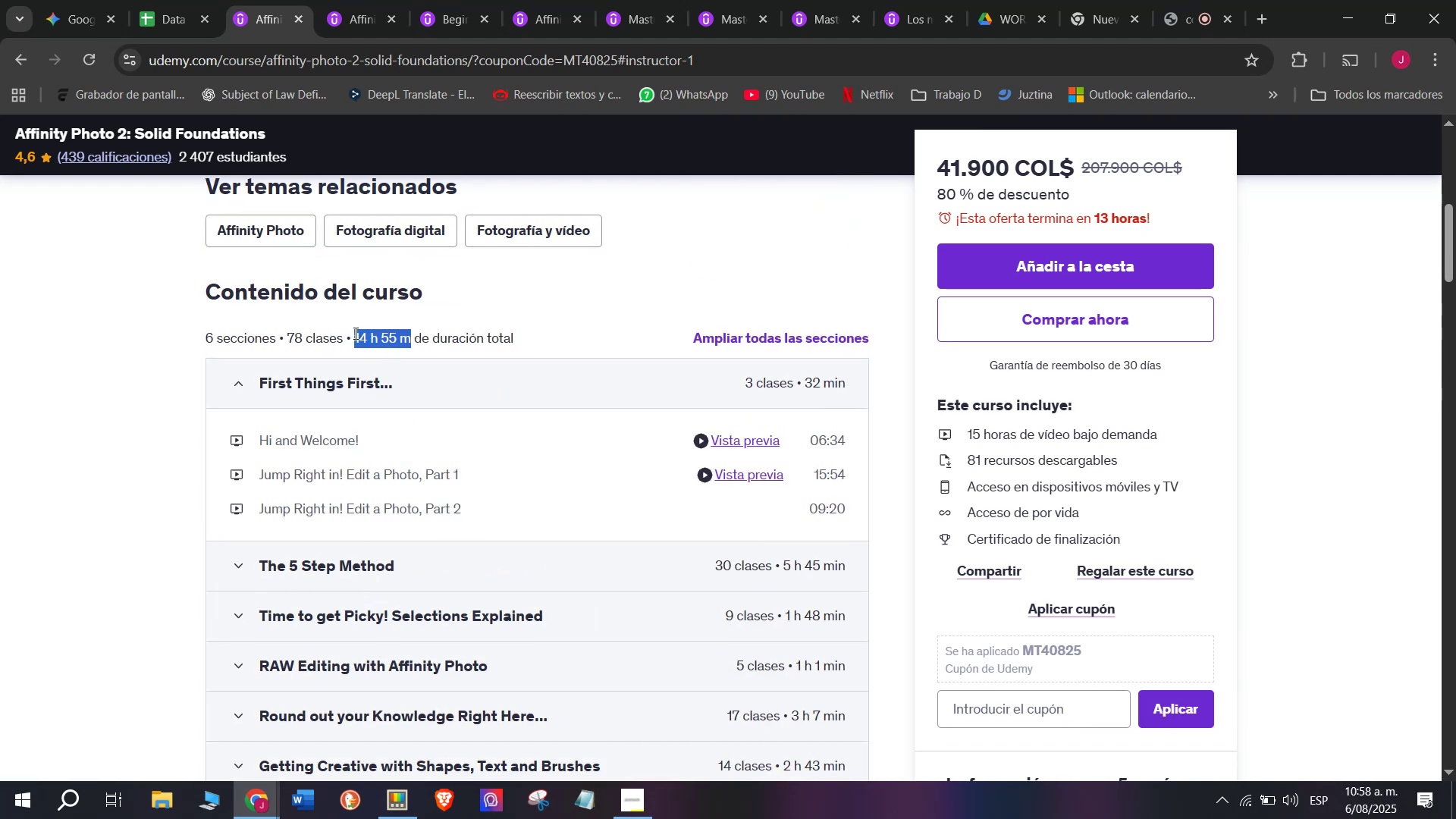 
key(Control+C)
 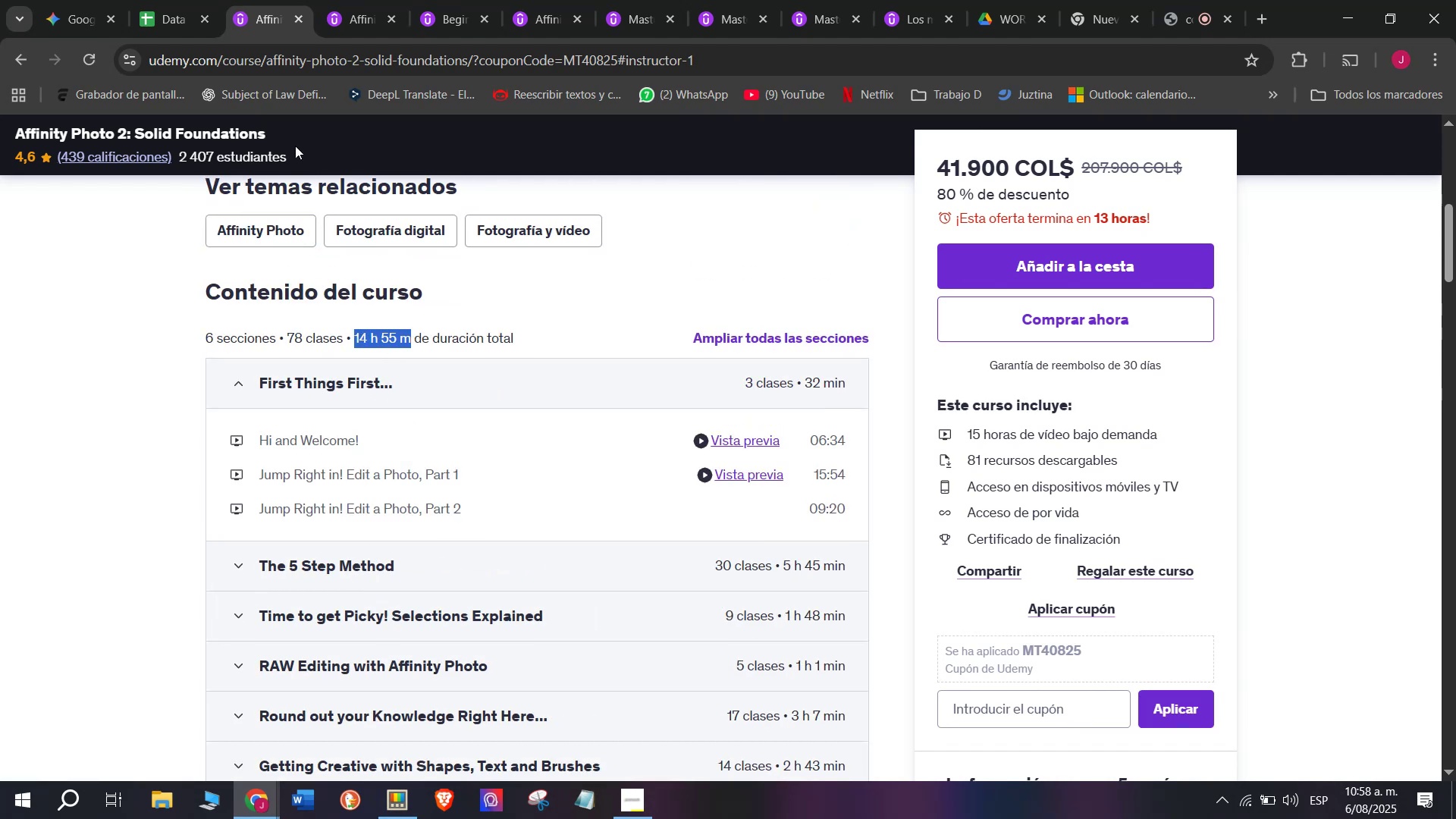 
left_click([194, 0])
 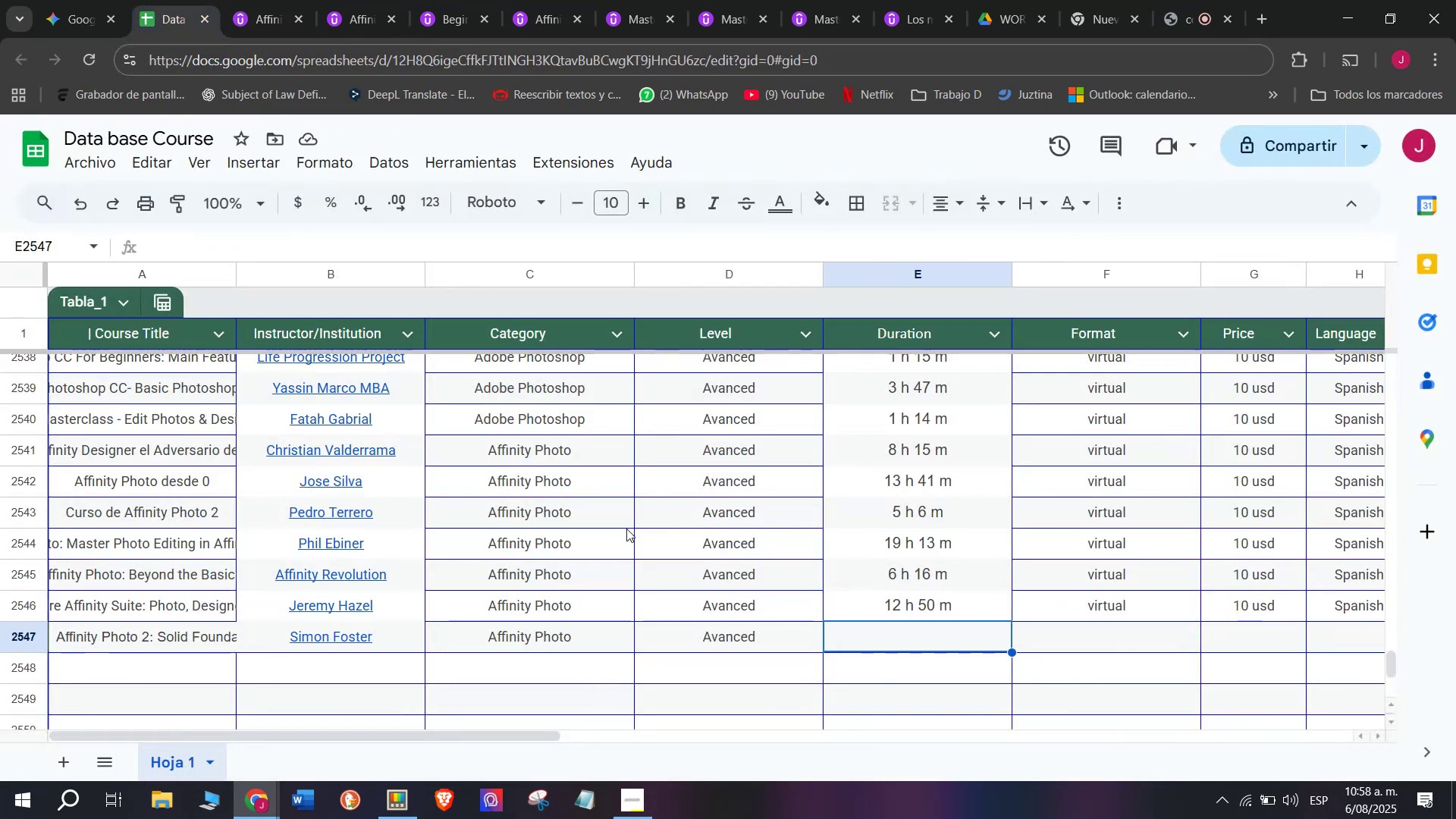 
key(Z)
 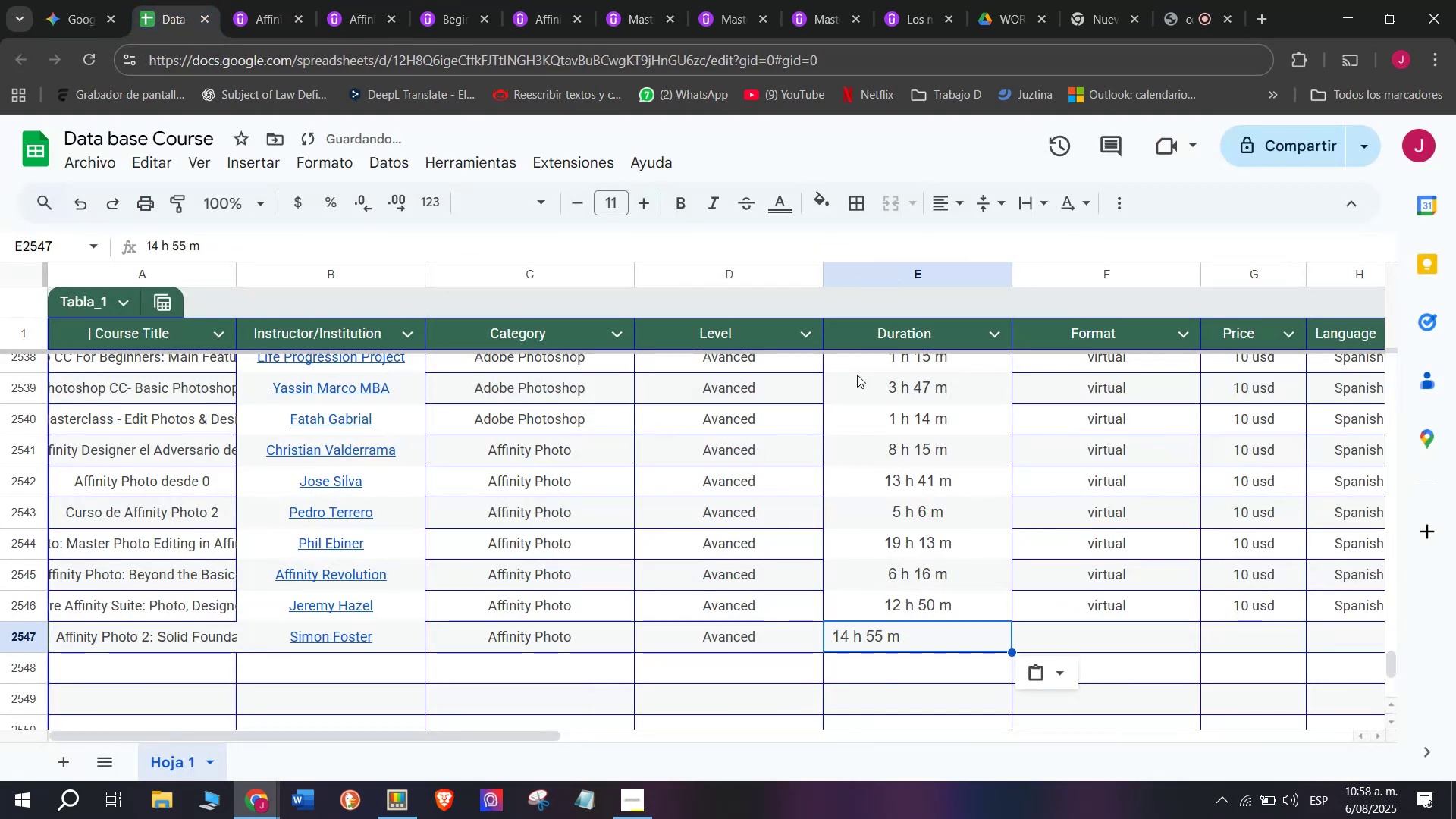 
key(Control+ControlLeft)
 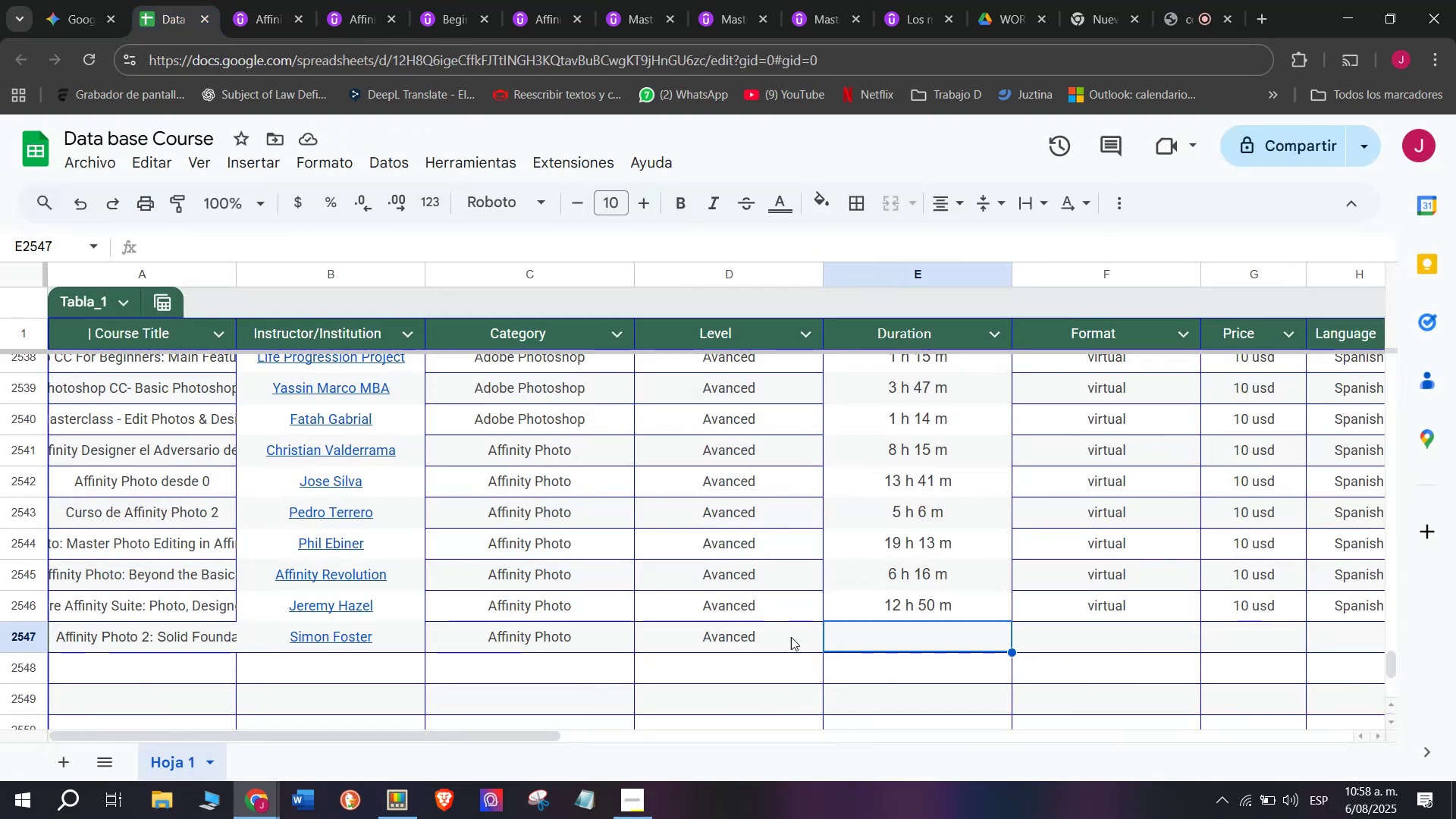 
key(Control+V)
 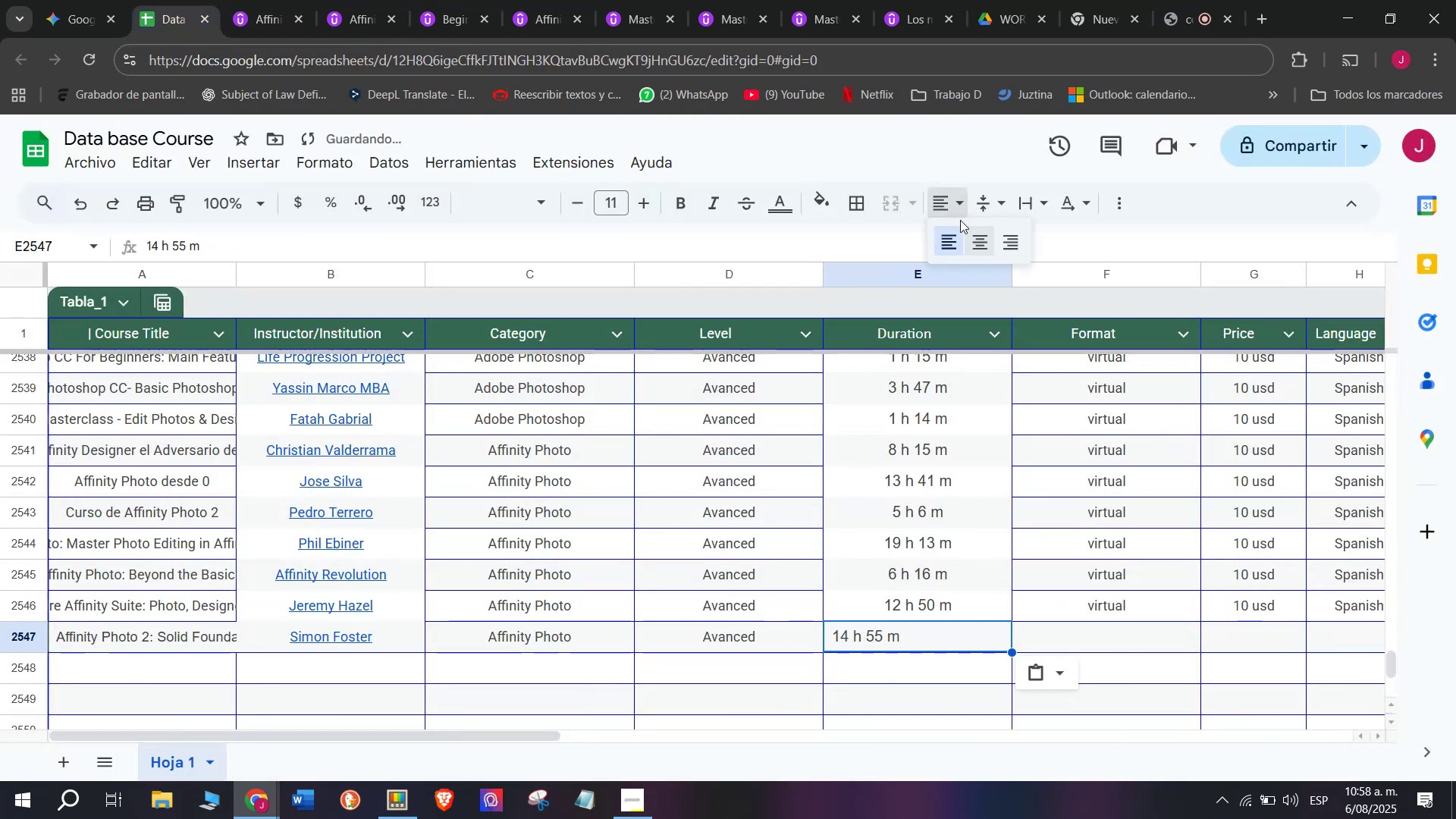 
left_click([978, 237])
 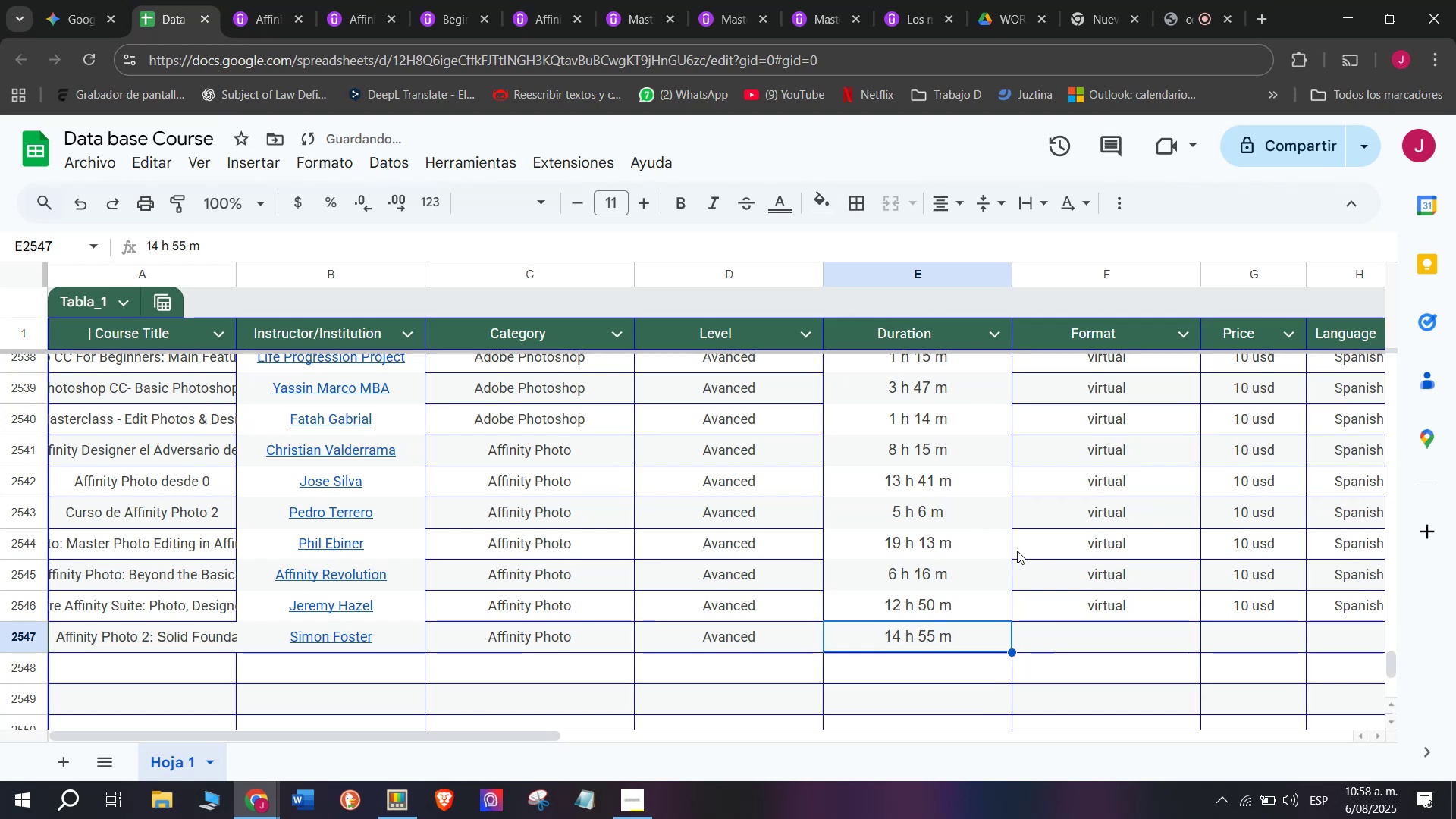 
left_click([1103, 618])
 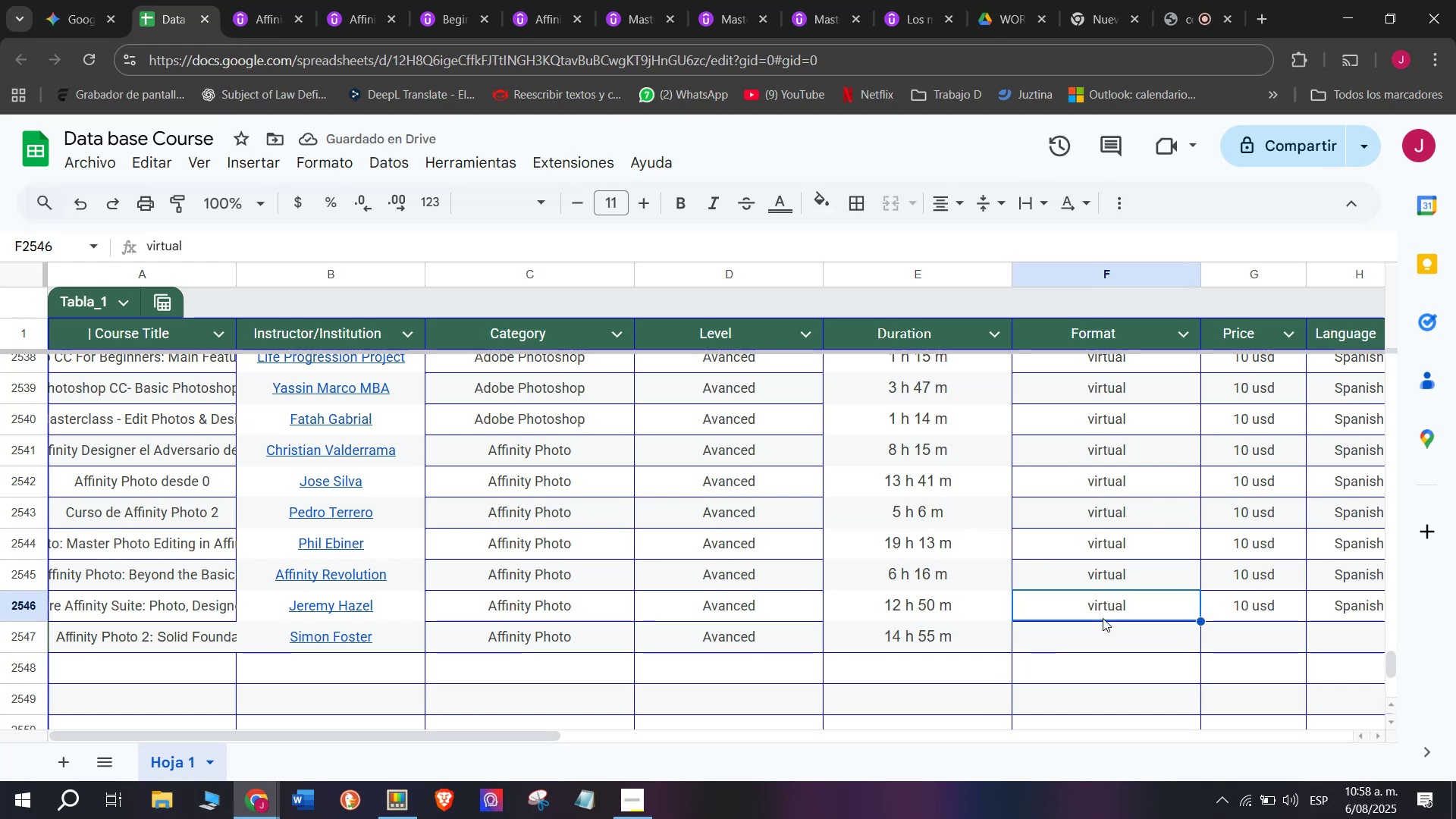 
key(Break)
 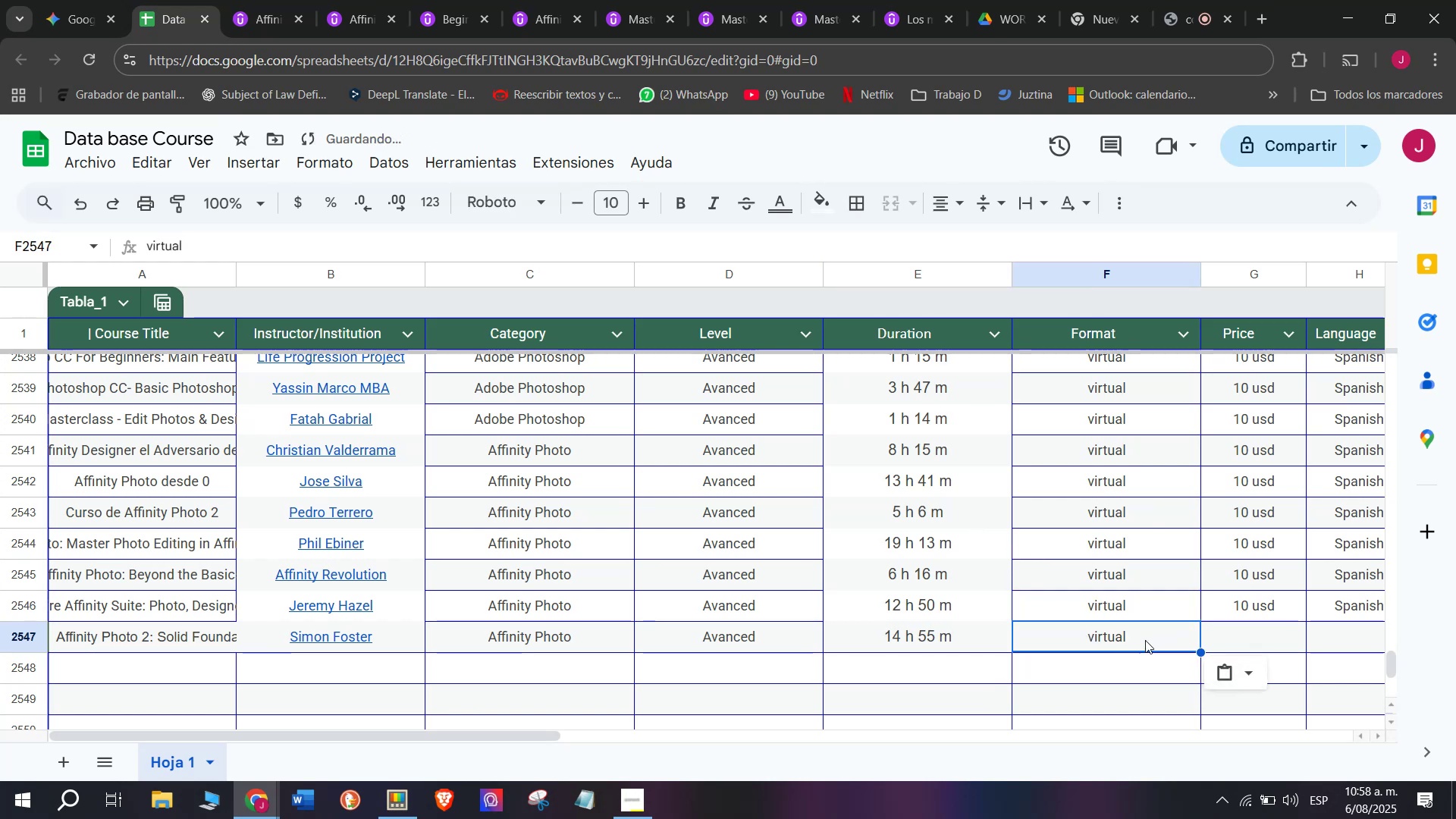 
key(Control+ControlLeft)
 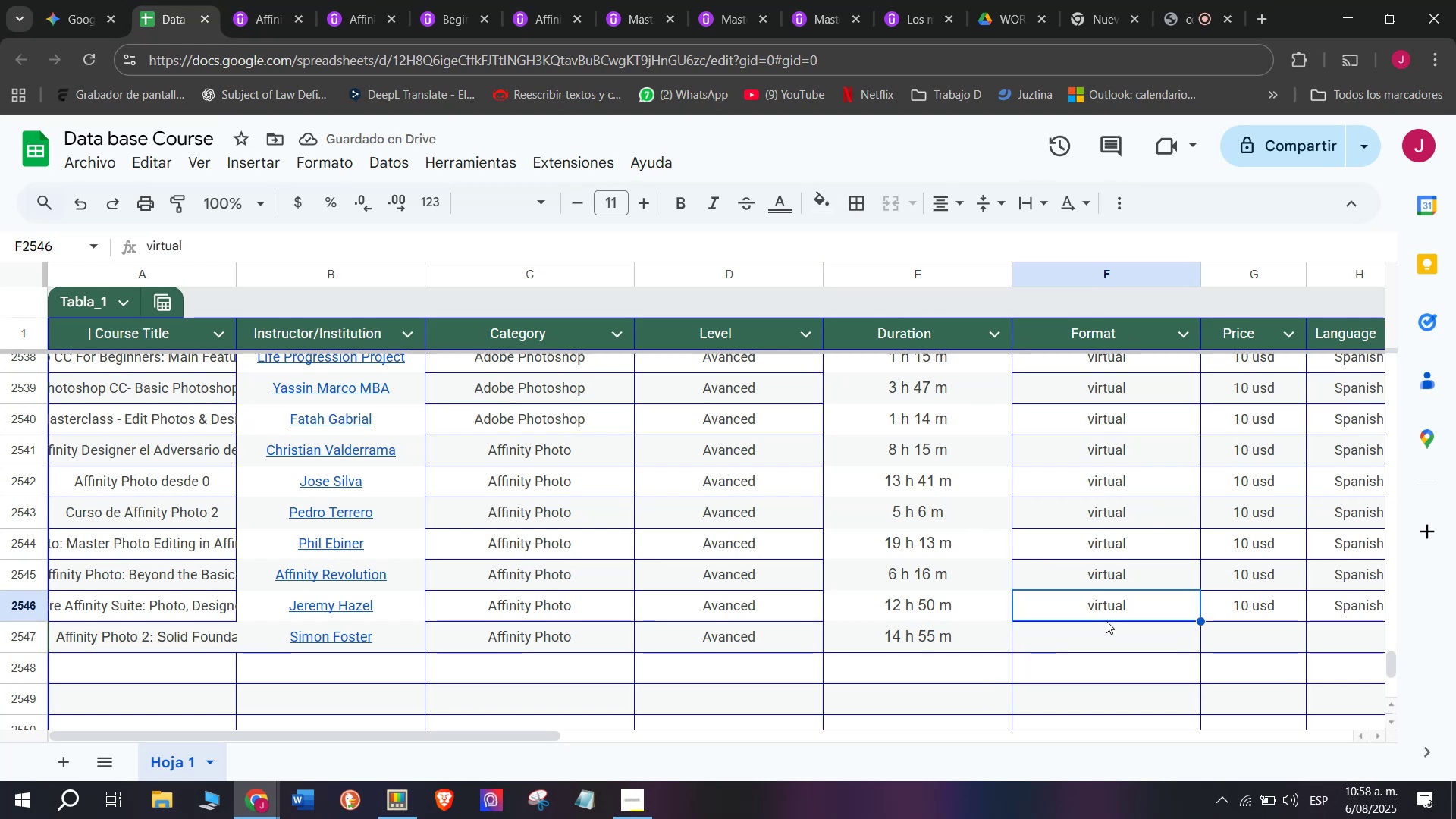 
key(Control+C)
 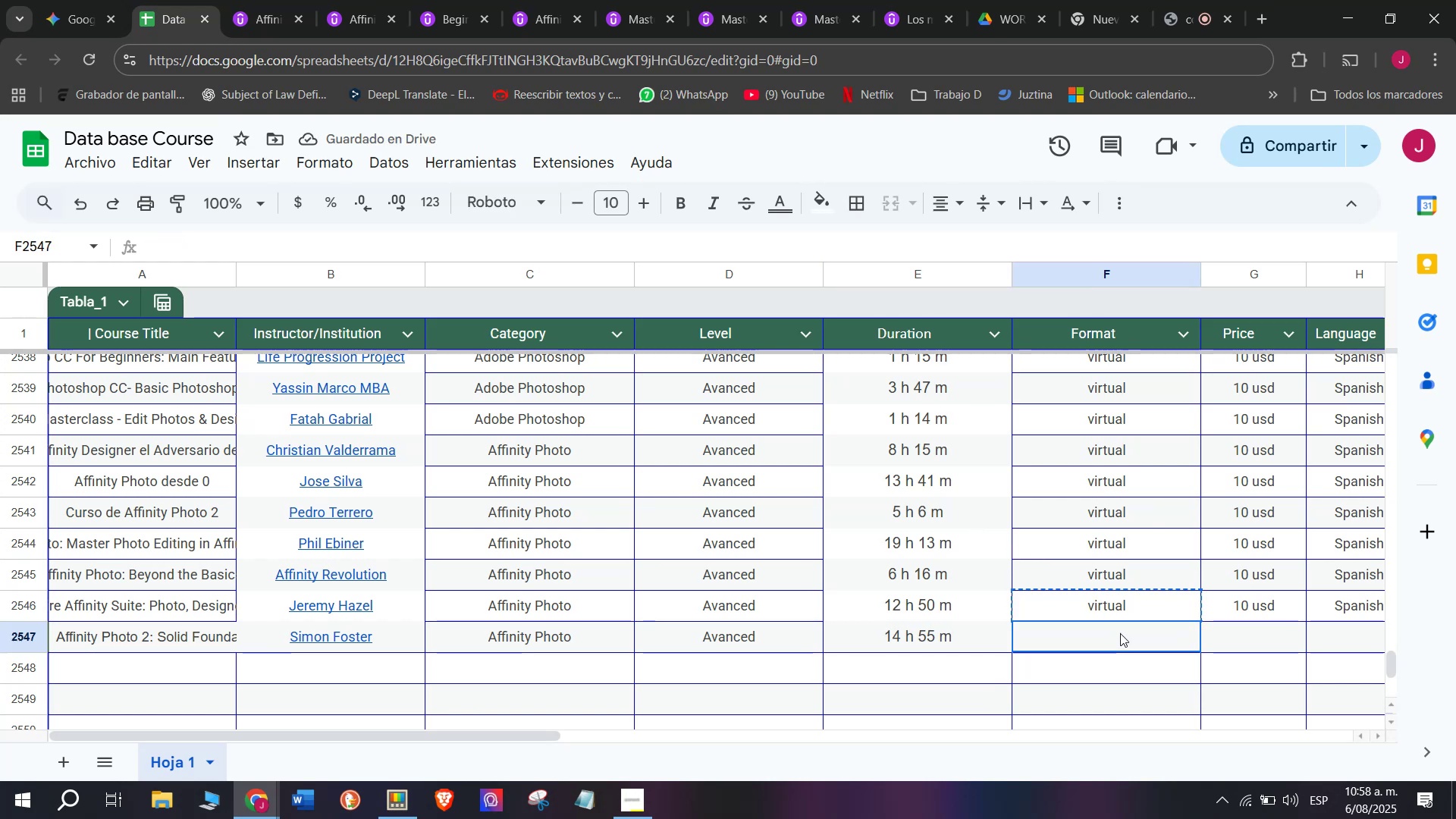 
left_click([1120, 633])
 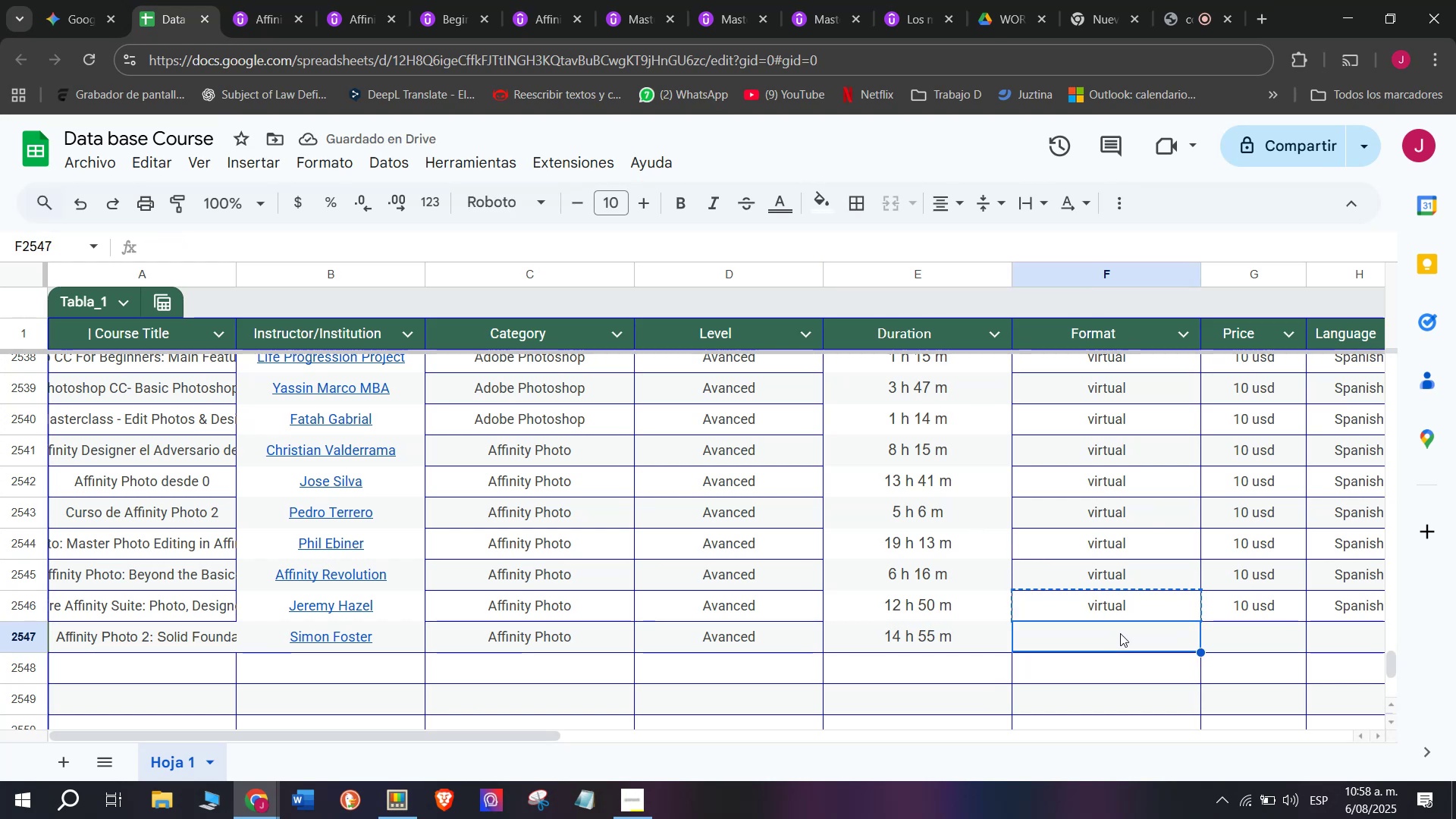 
key(Z)
 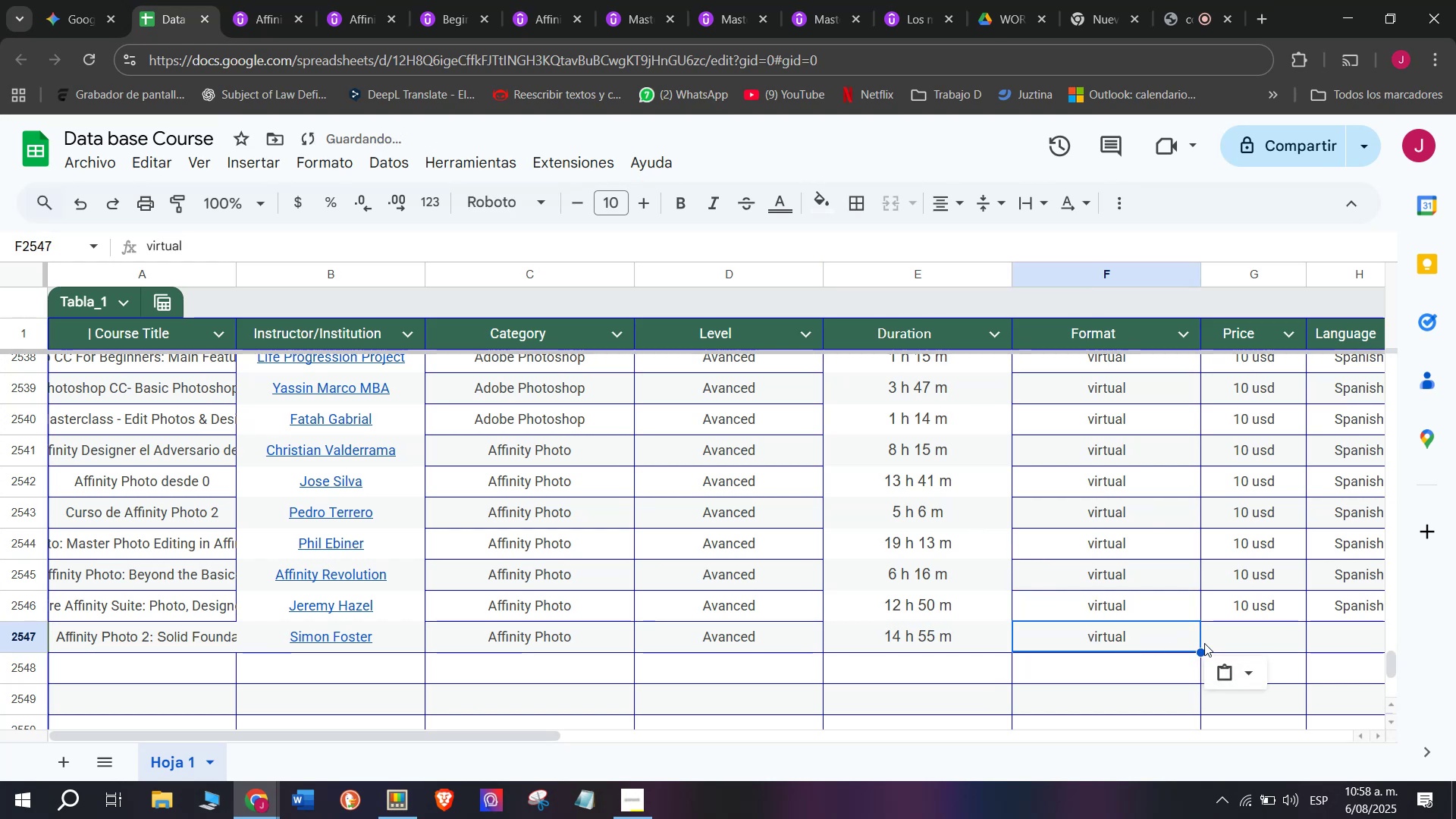 
key(Control+ControlLeft)
 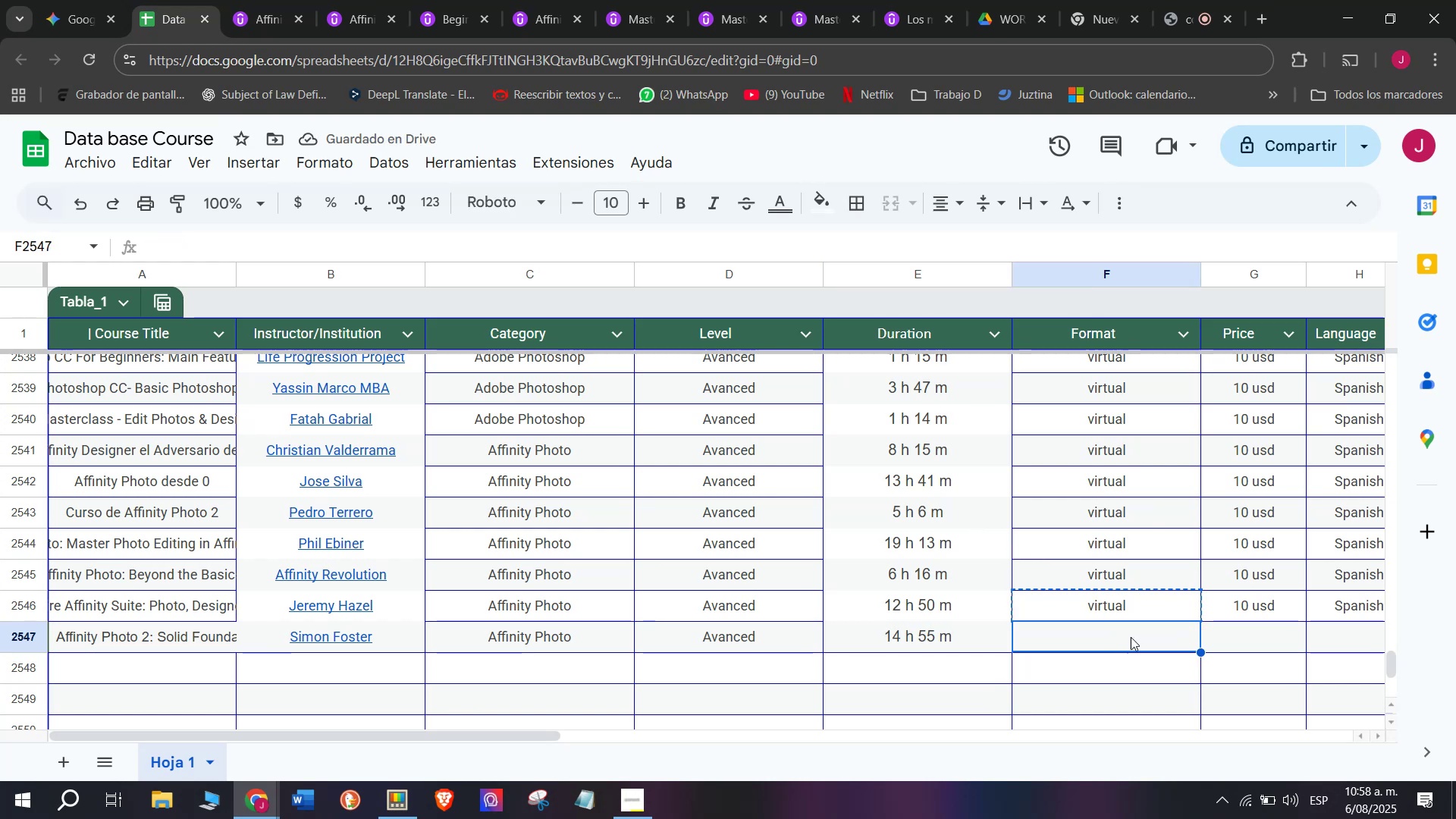 
key(Control+V)
 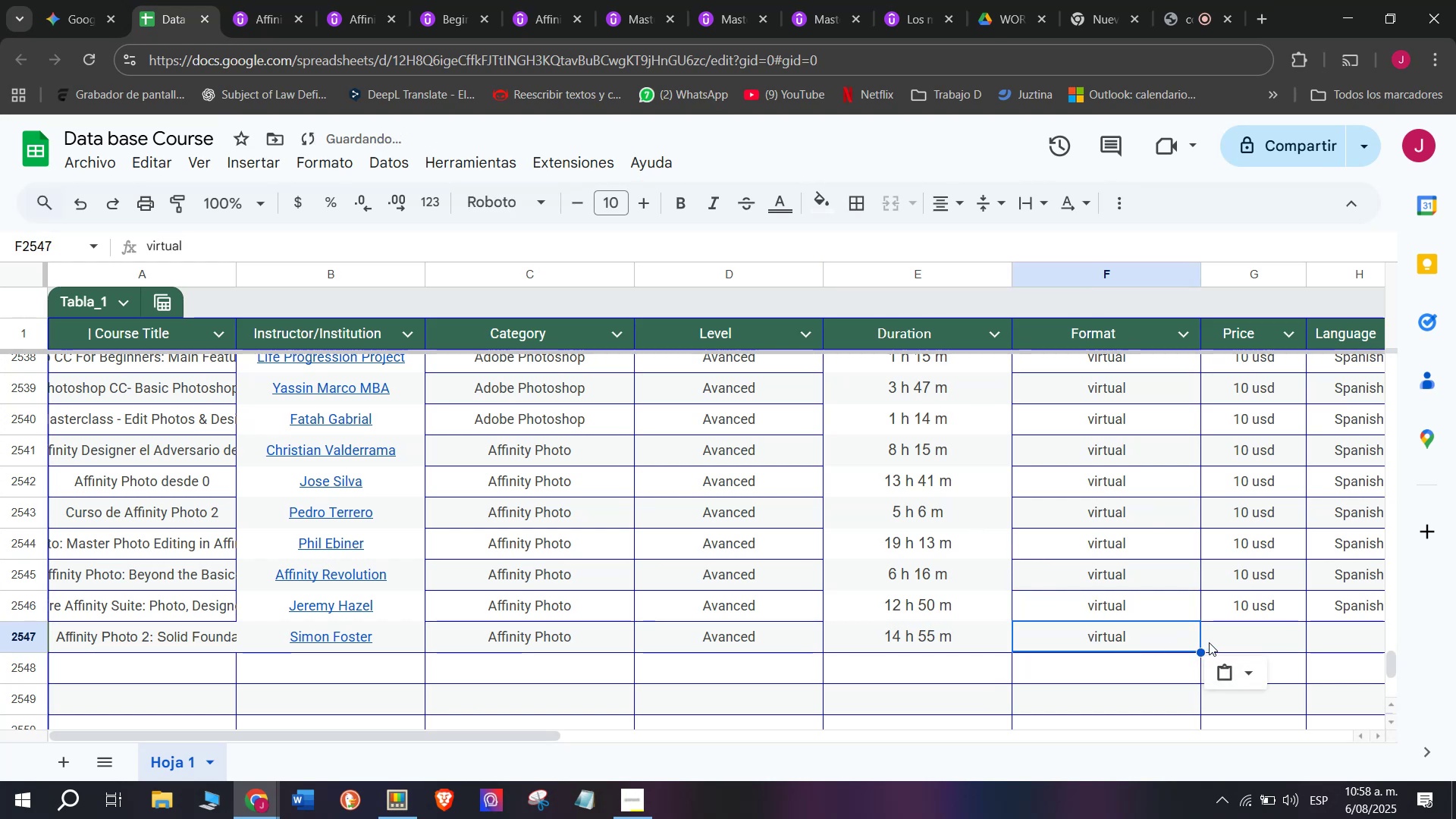 
left_click([1213, 641])
 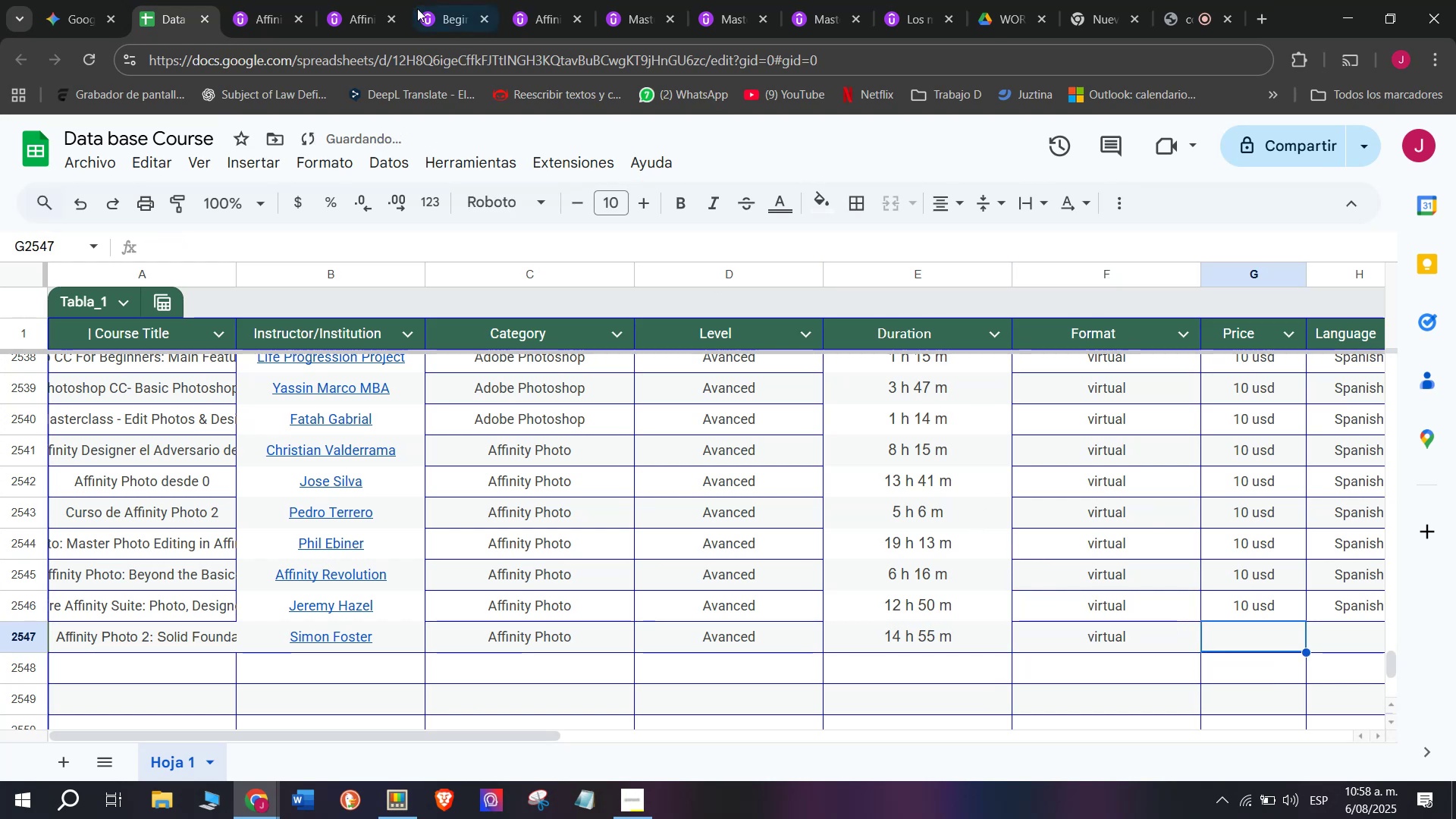 
left_click([251, 0])
 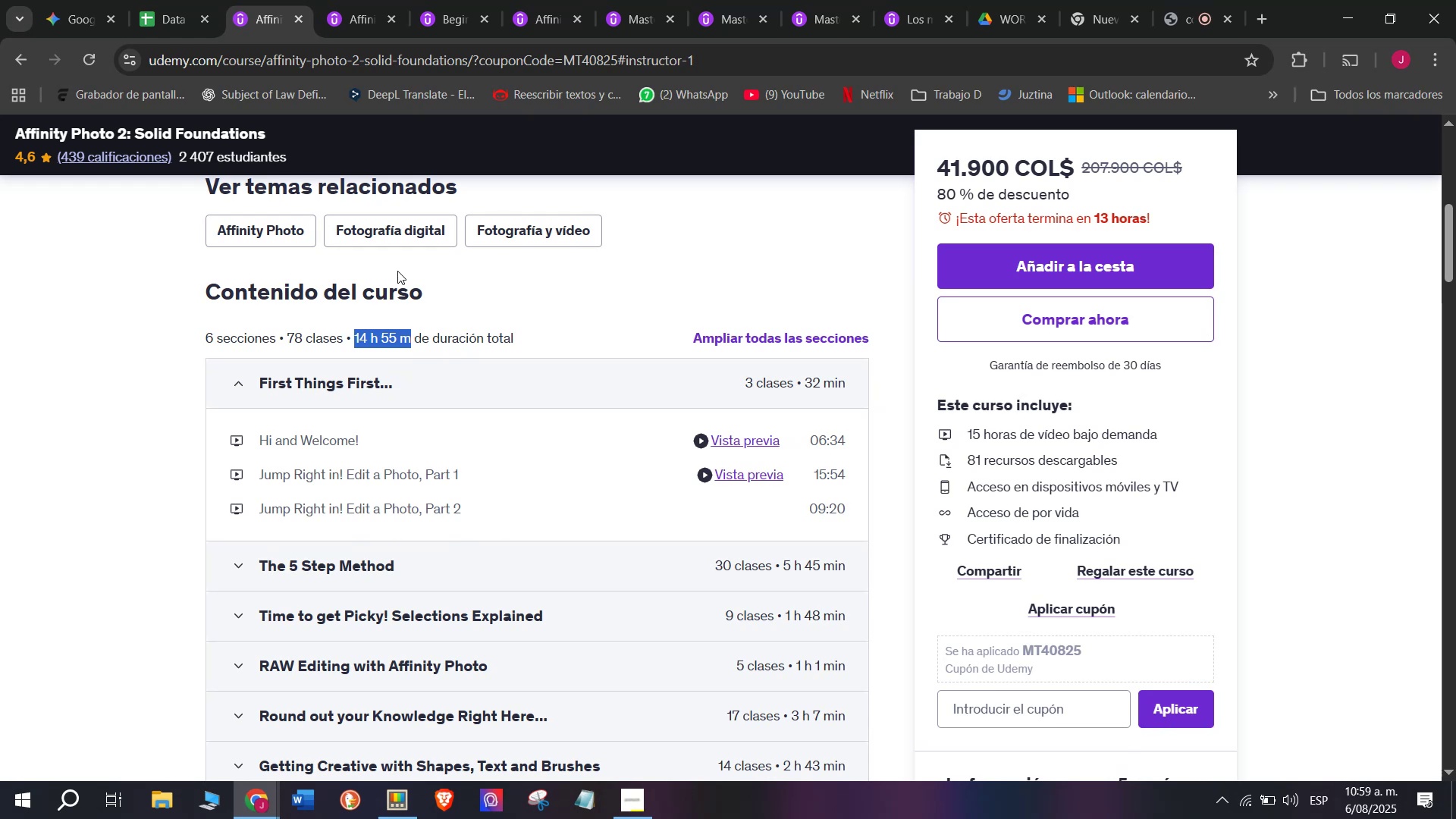 
wait(14.16)
 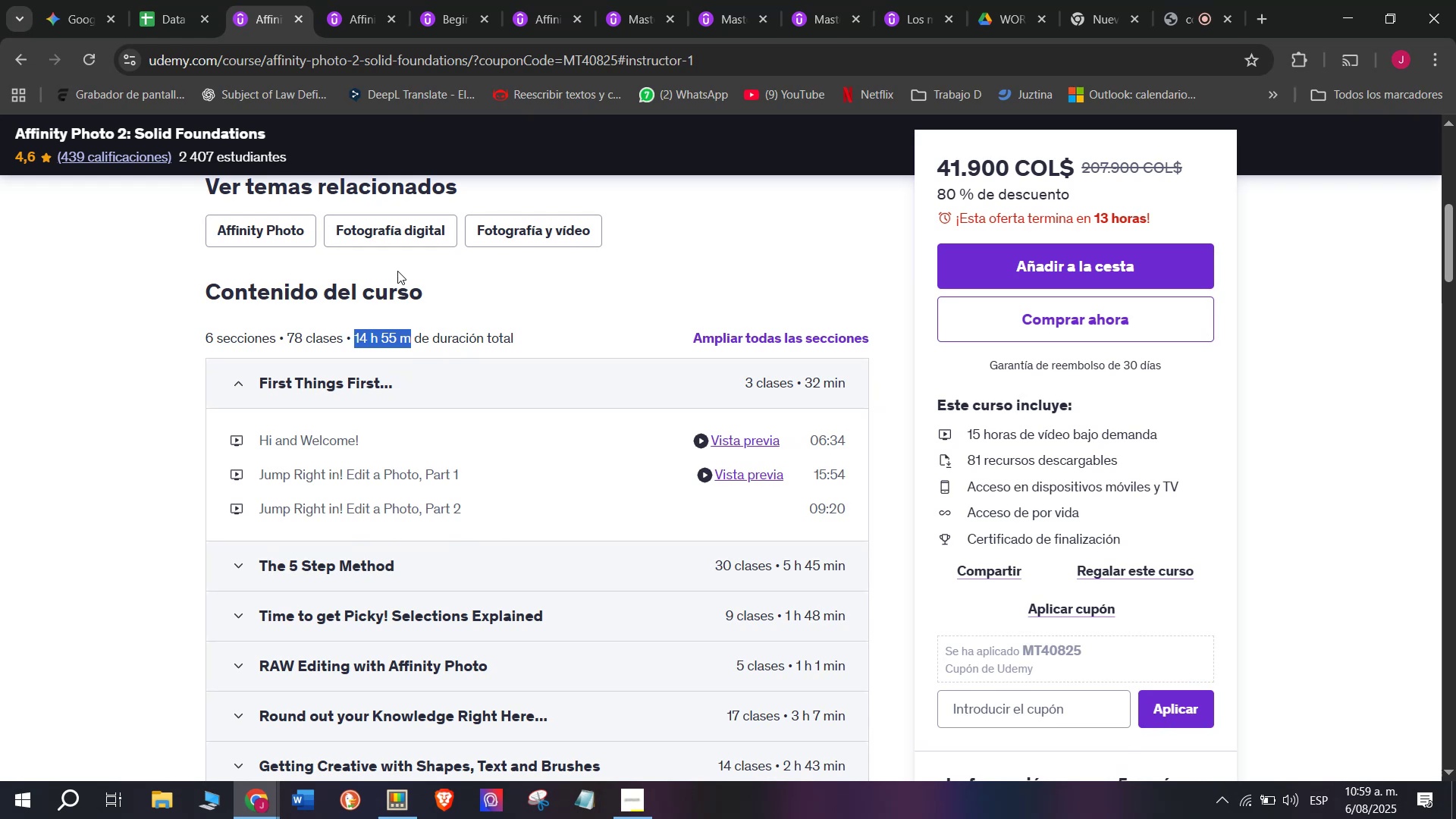 
key(Control+ControlLeft)
 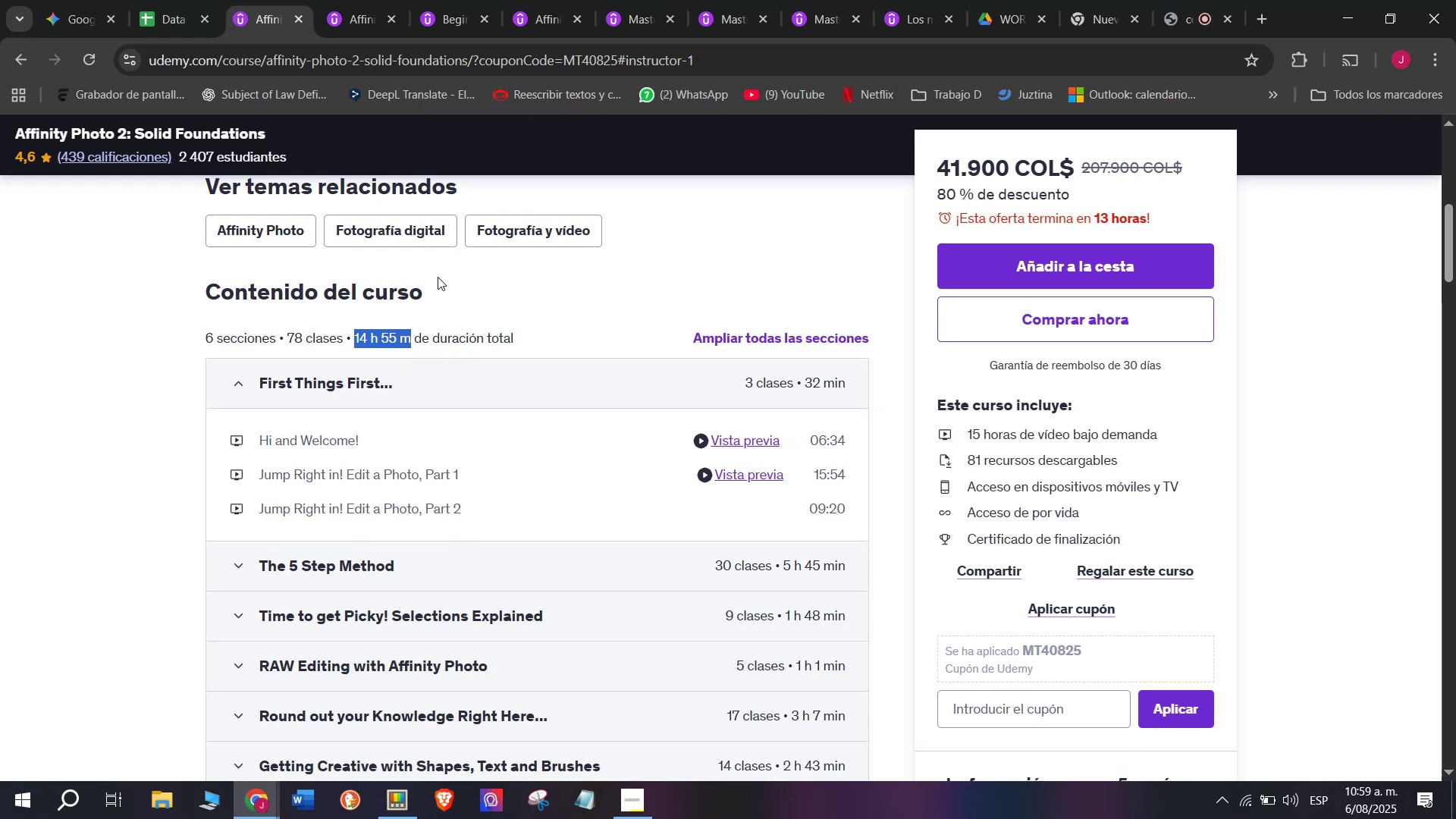 
key(Break)
 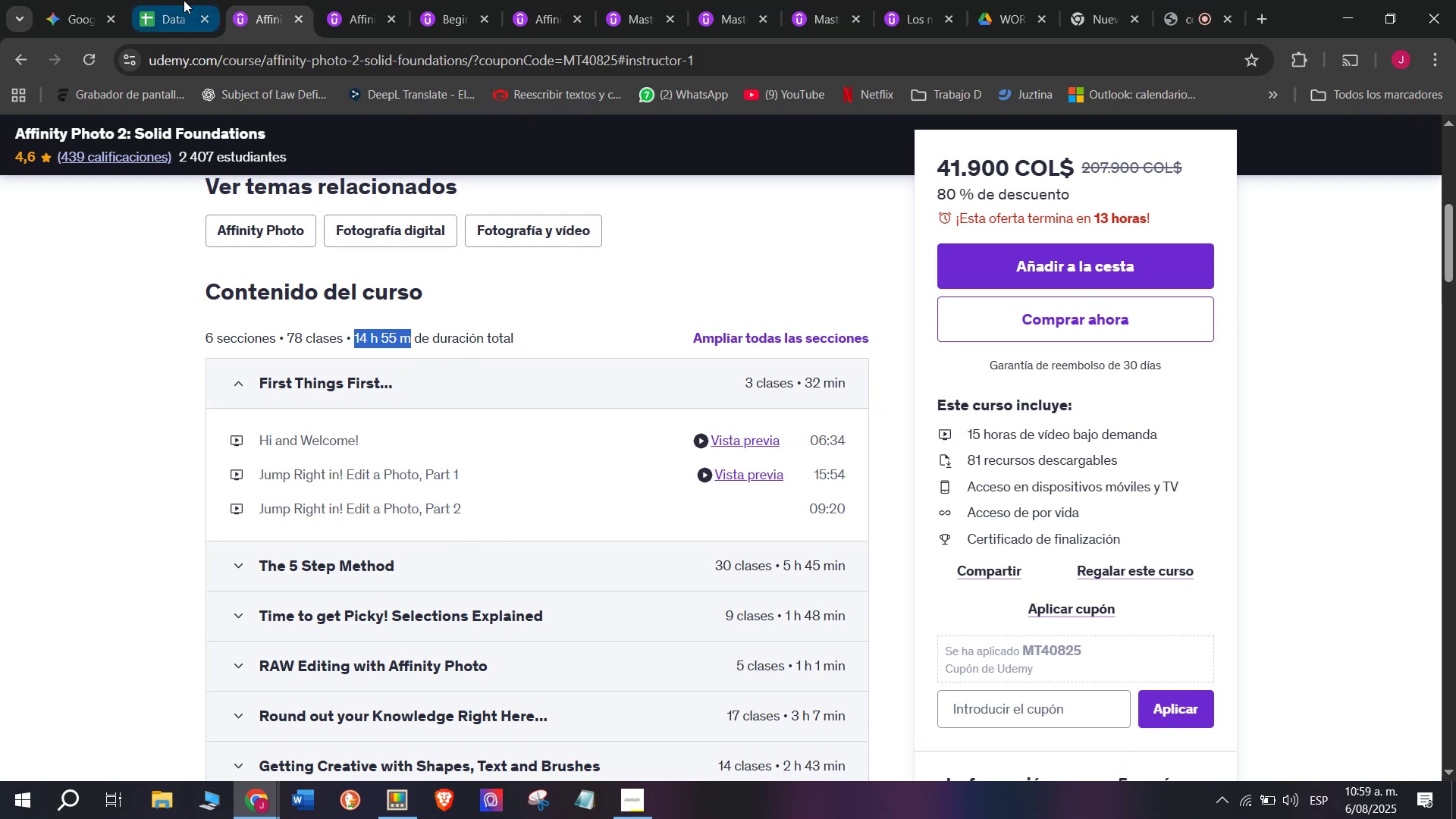 
key(Control+C)
 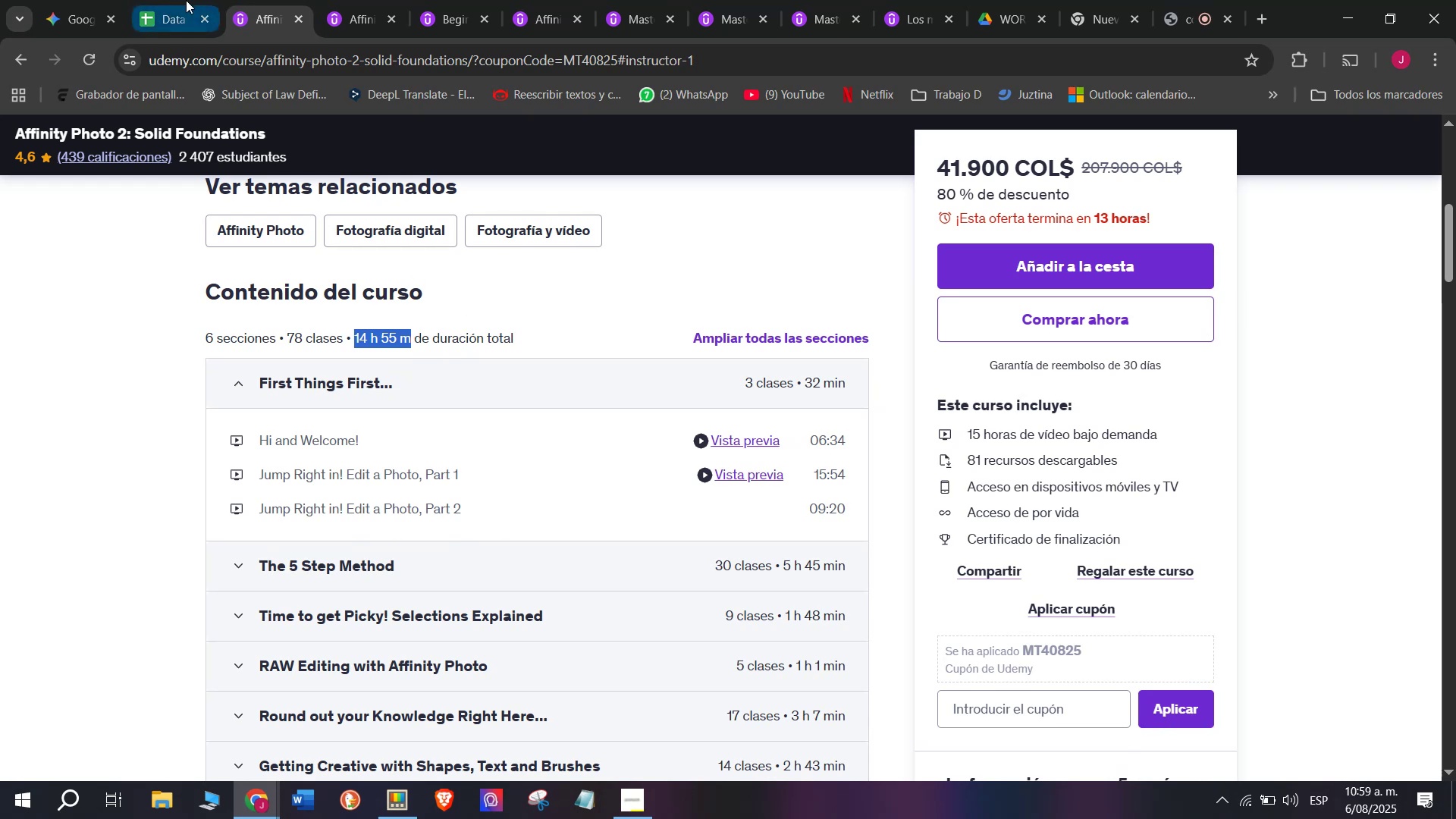 
left_click([183, 0])
 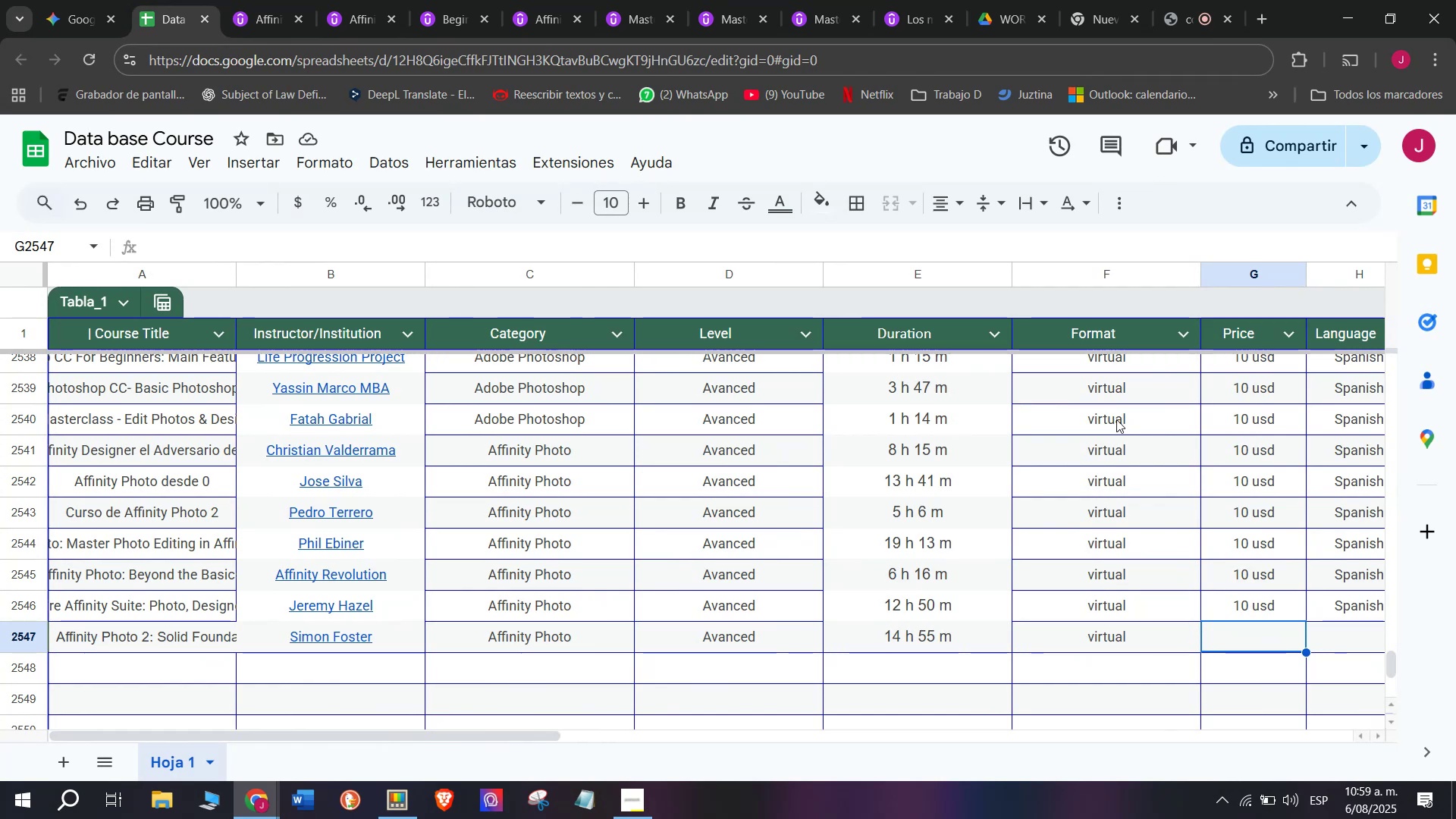 
left_click([237, 0])
 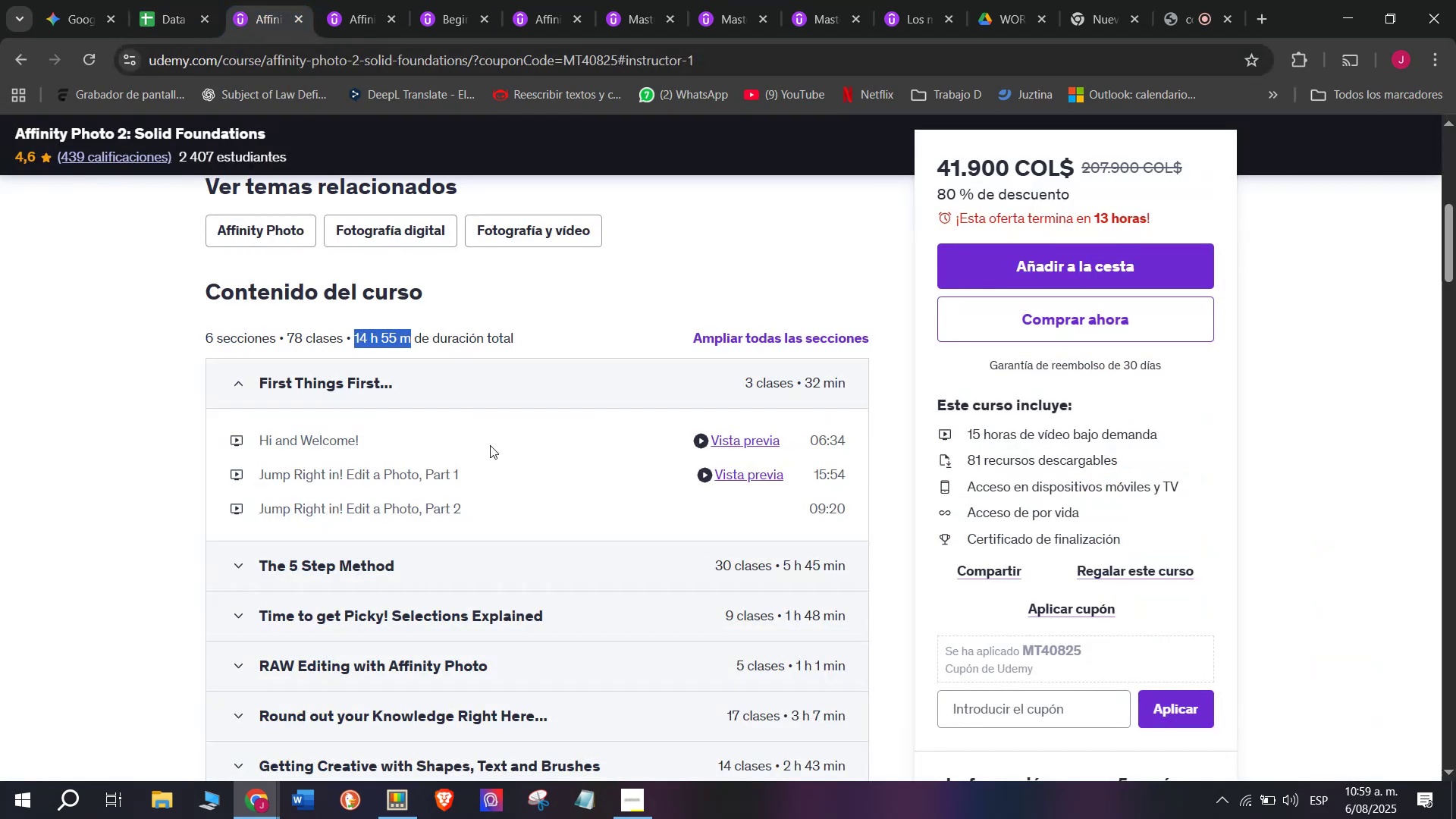 
scroll: coordinate [510, 471], scroll_direction: up, amount: 2.0
 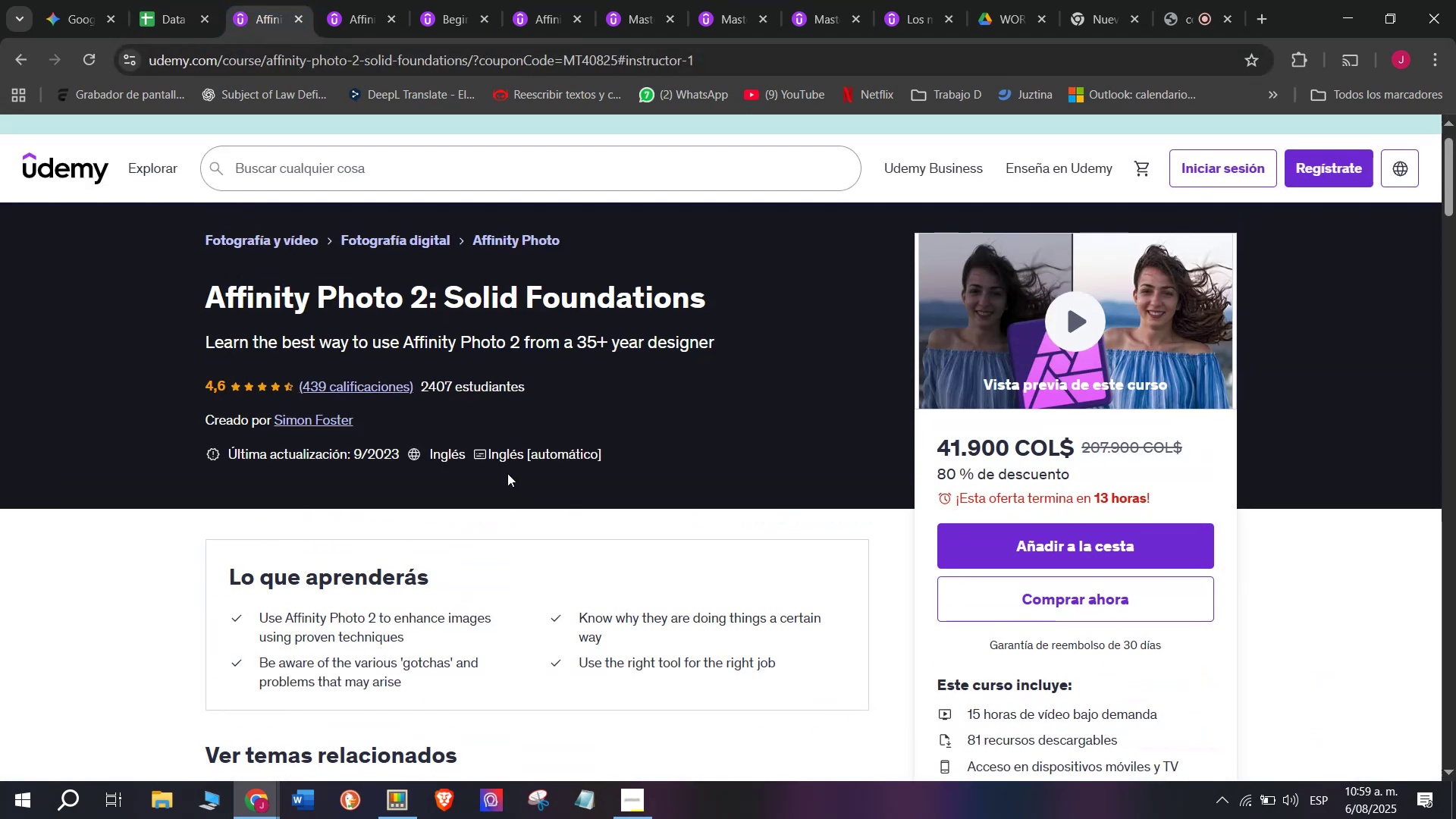 
left_click([171, 0])
 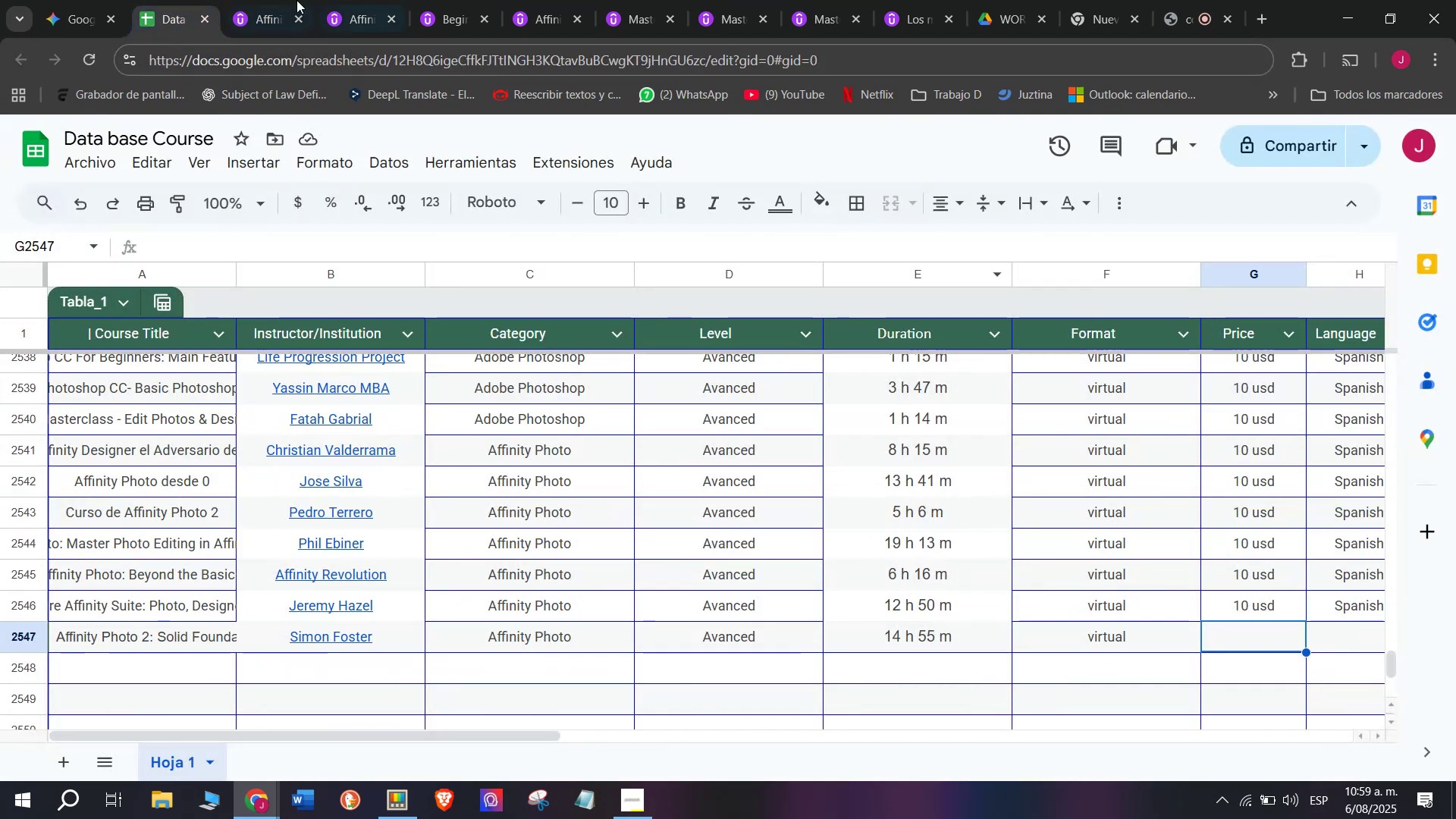 
left_click([293, 0])
 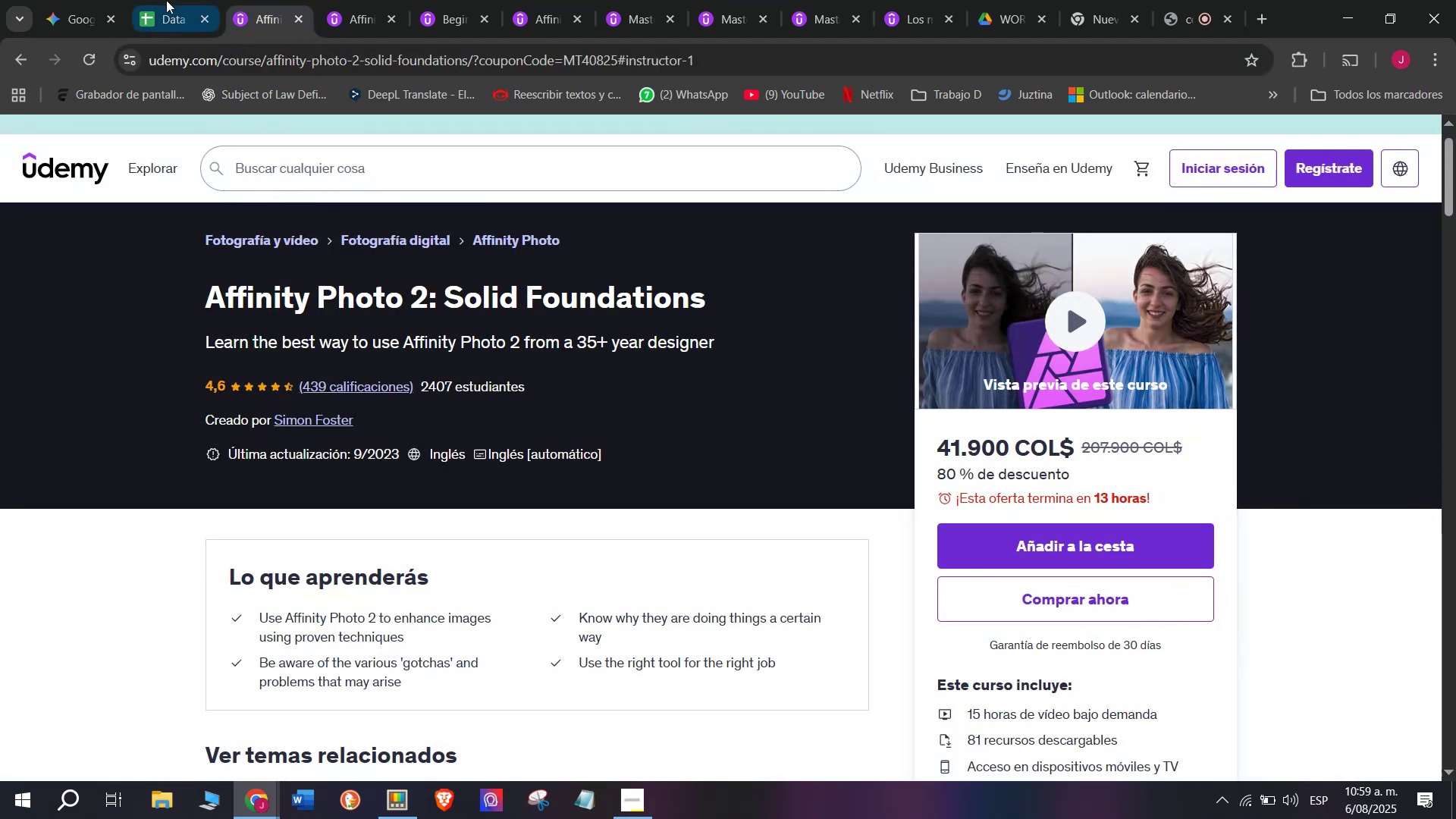 
left_click([155, 0])
 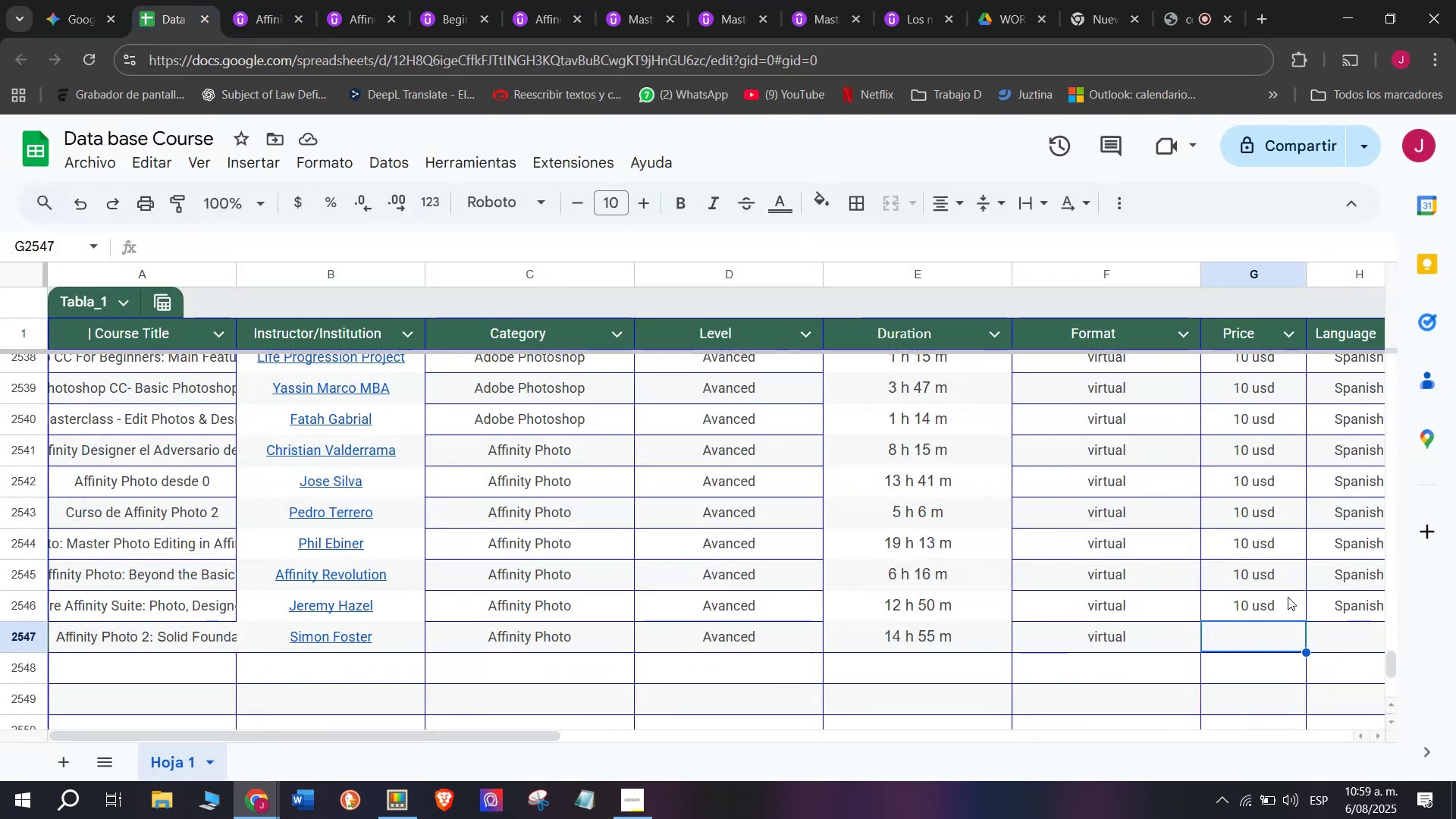 
left_click([1272, 617])
 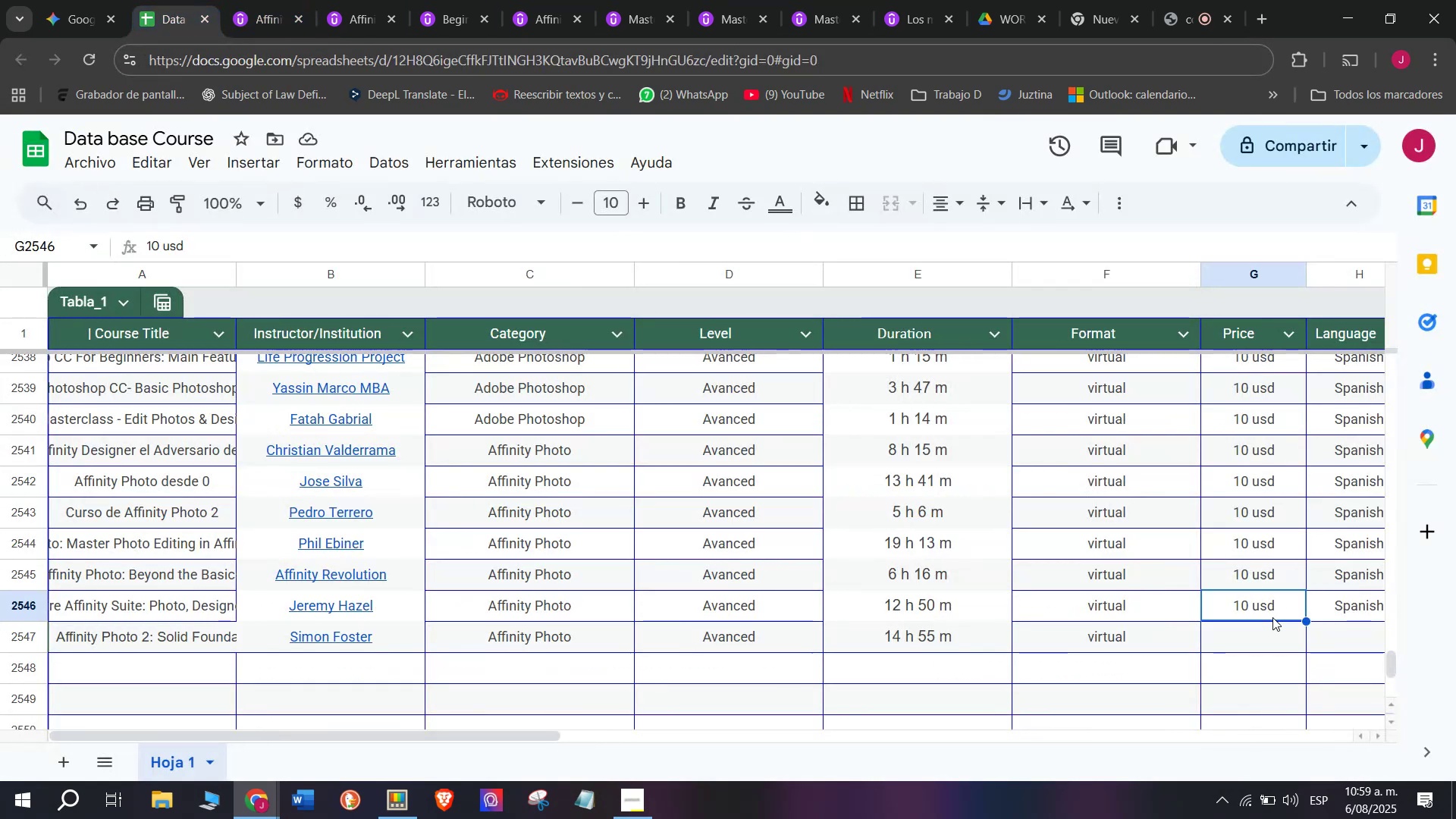 
key(Break)
 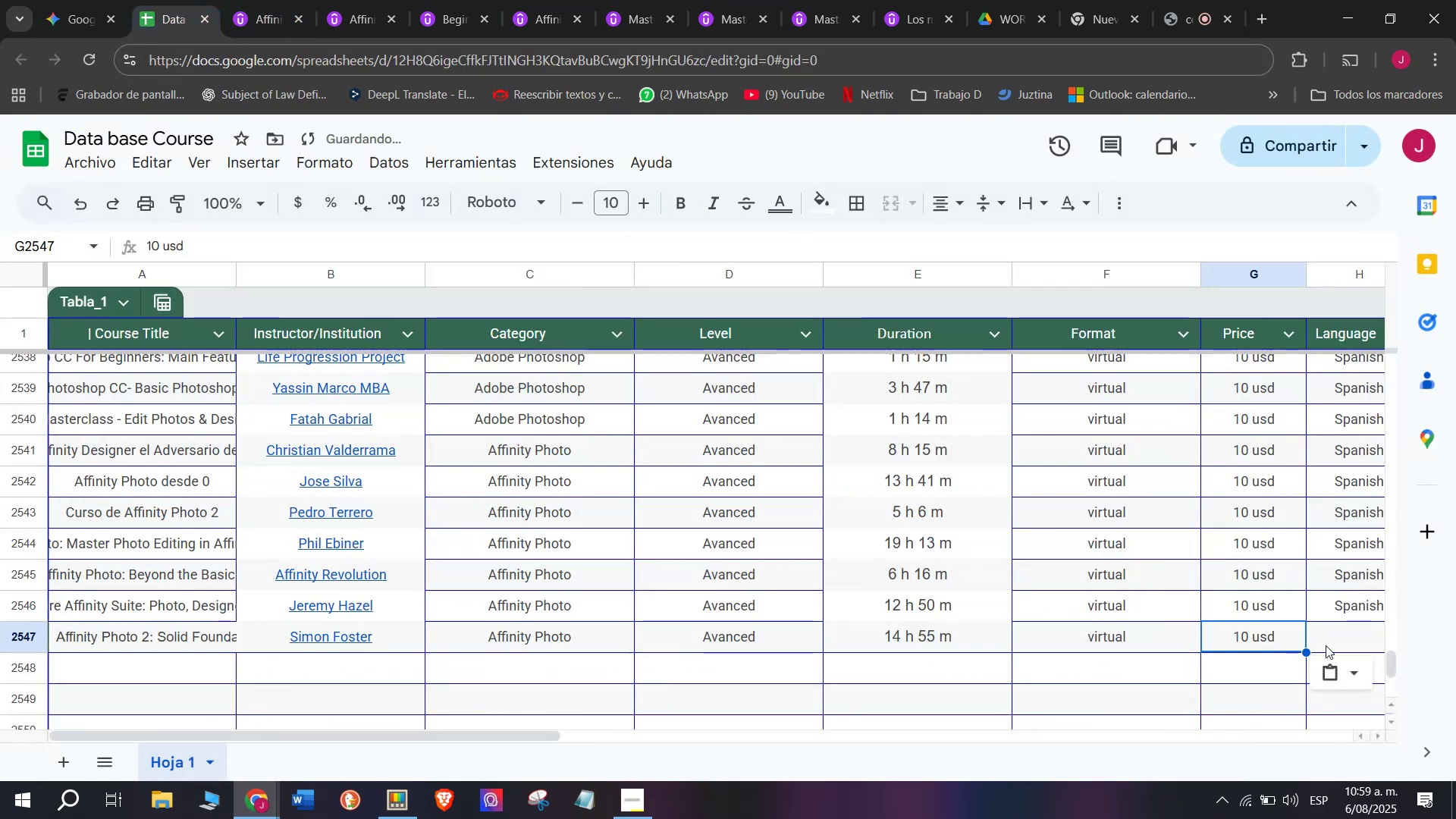 
key(Control+ControlLeft)
 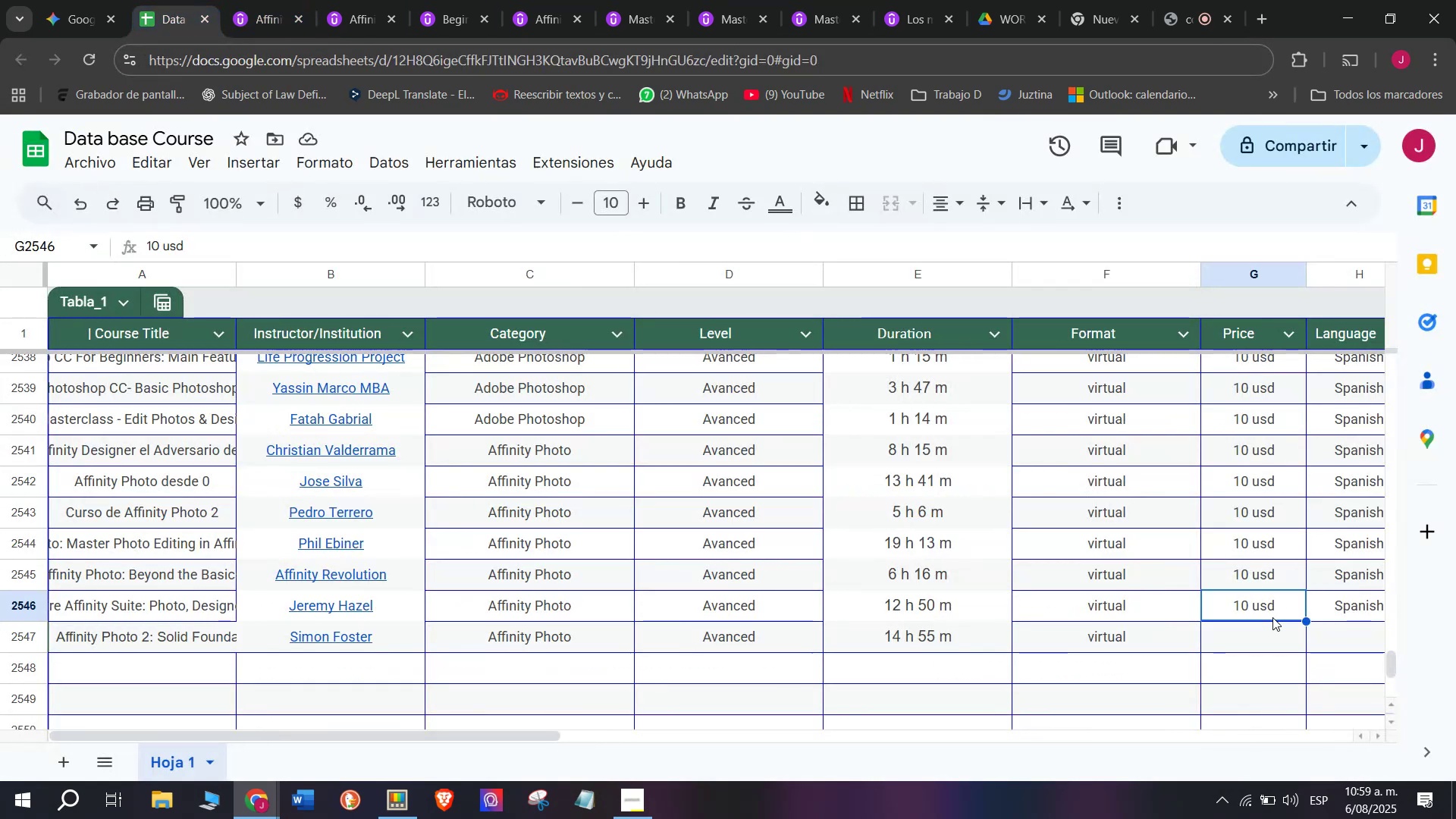 
key(Control+C)
 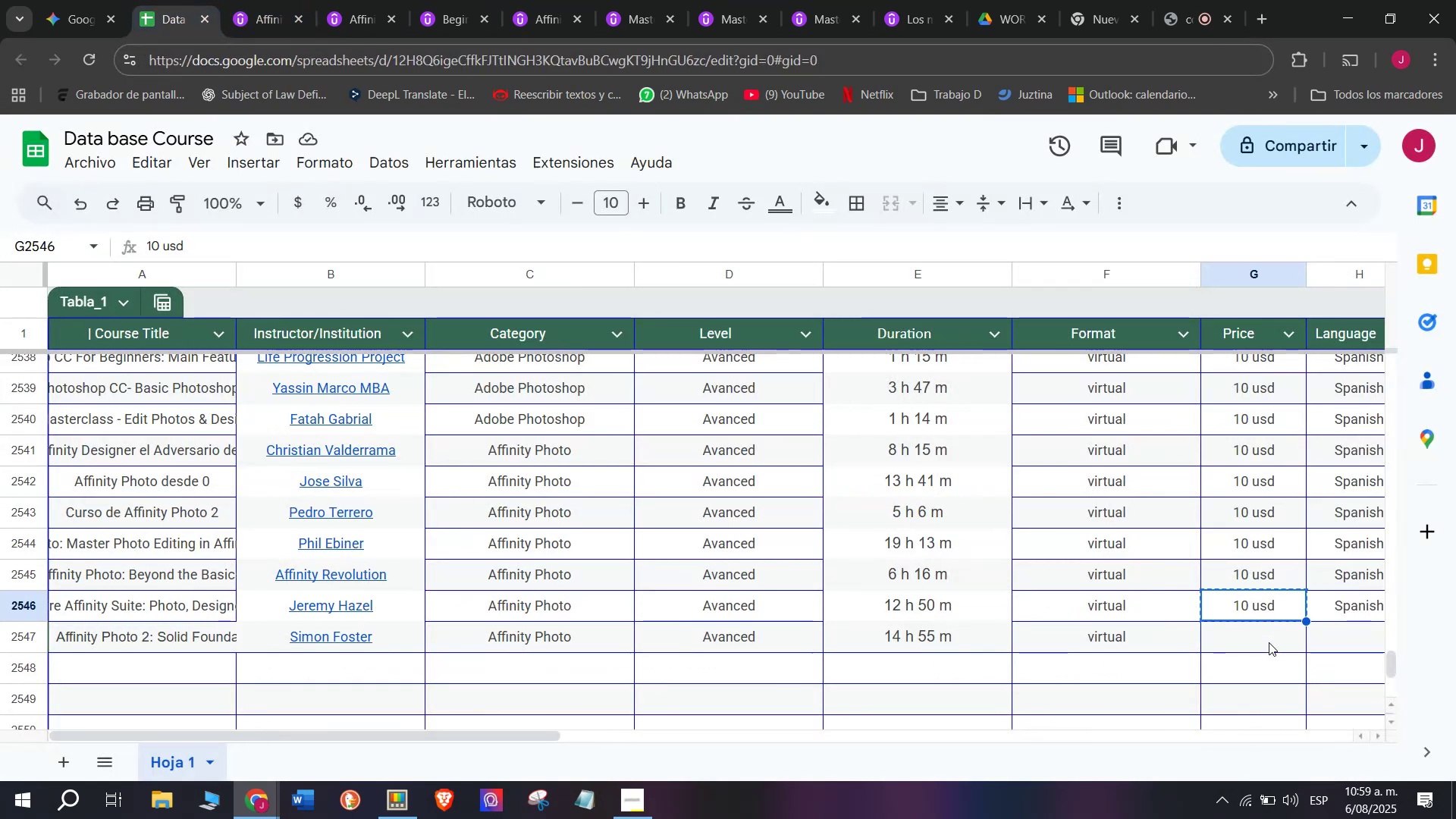 
double_click([1269, 642])
 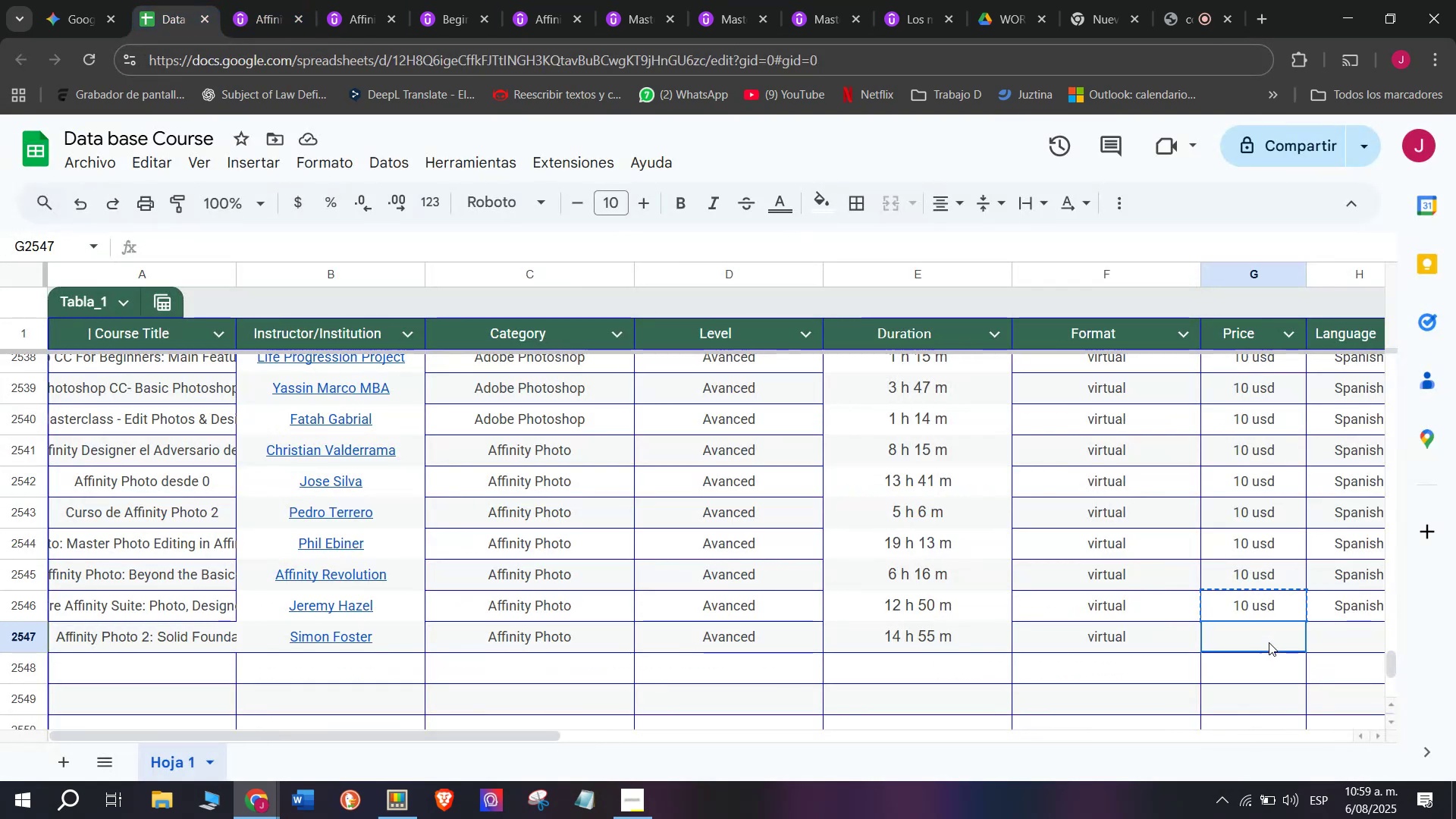 
key(Control+ControlLeft)
 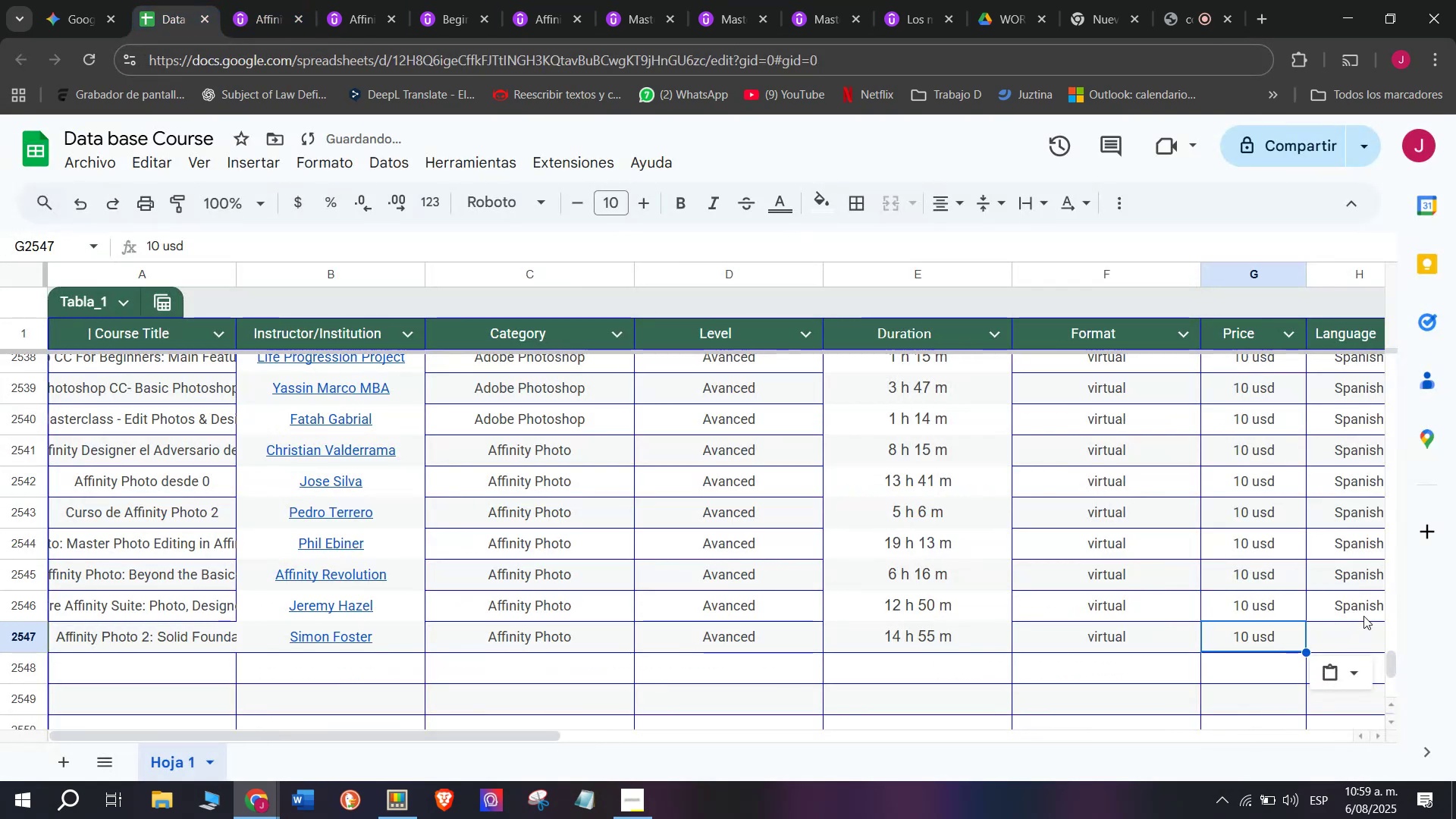 
key(Z)
 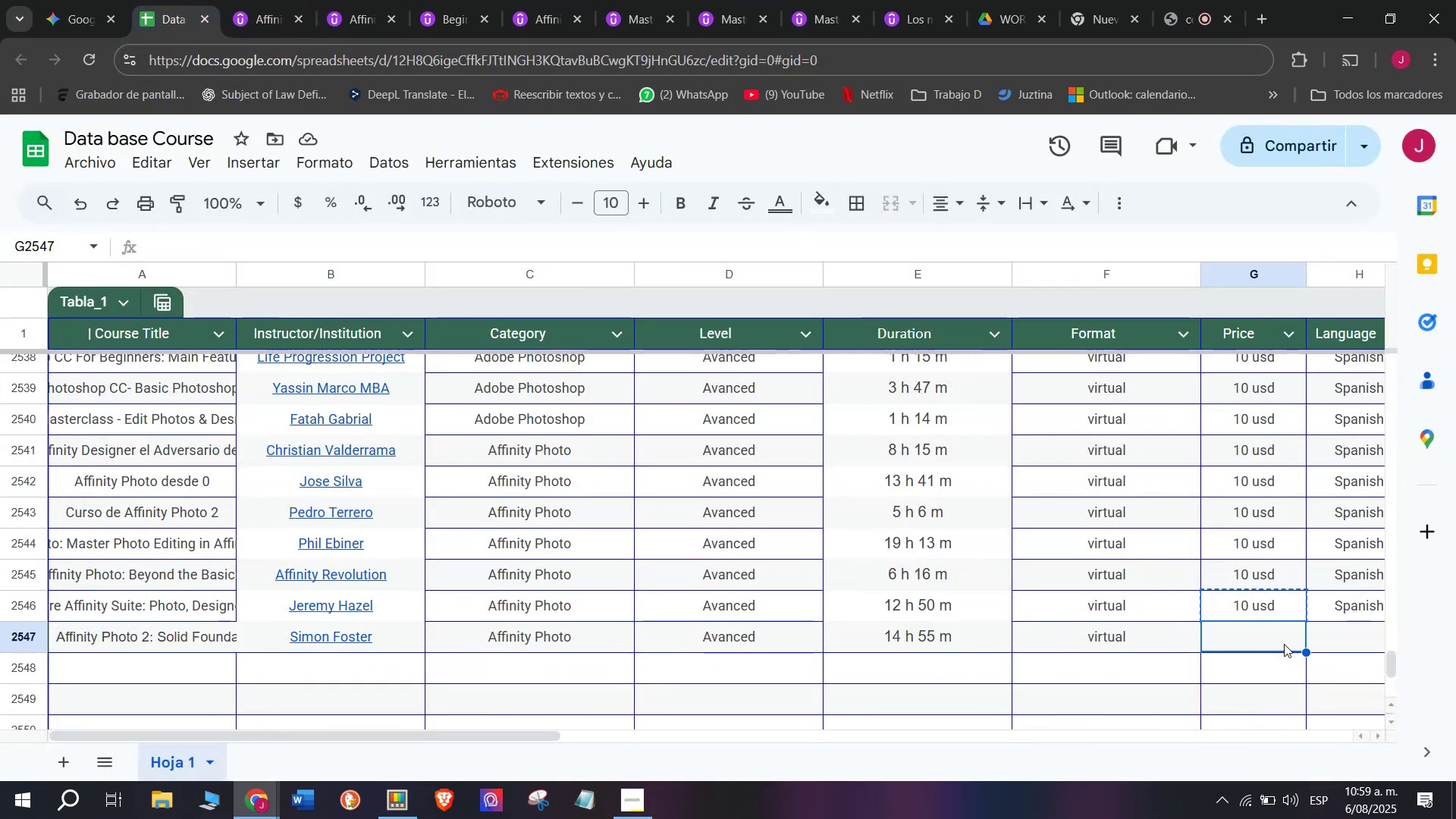 
key(Control+V)
 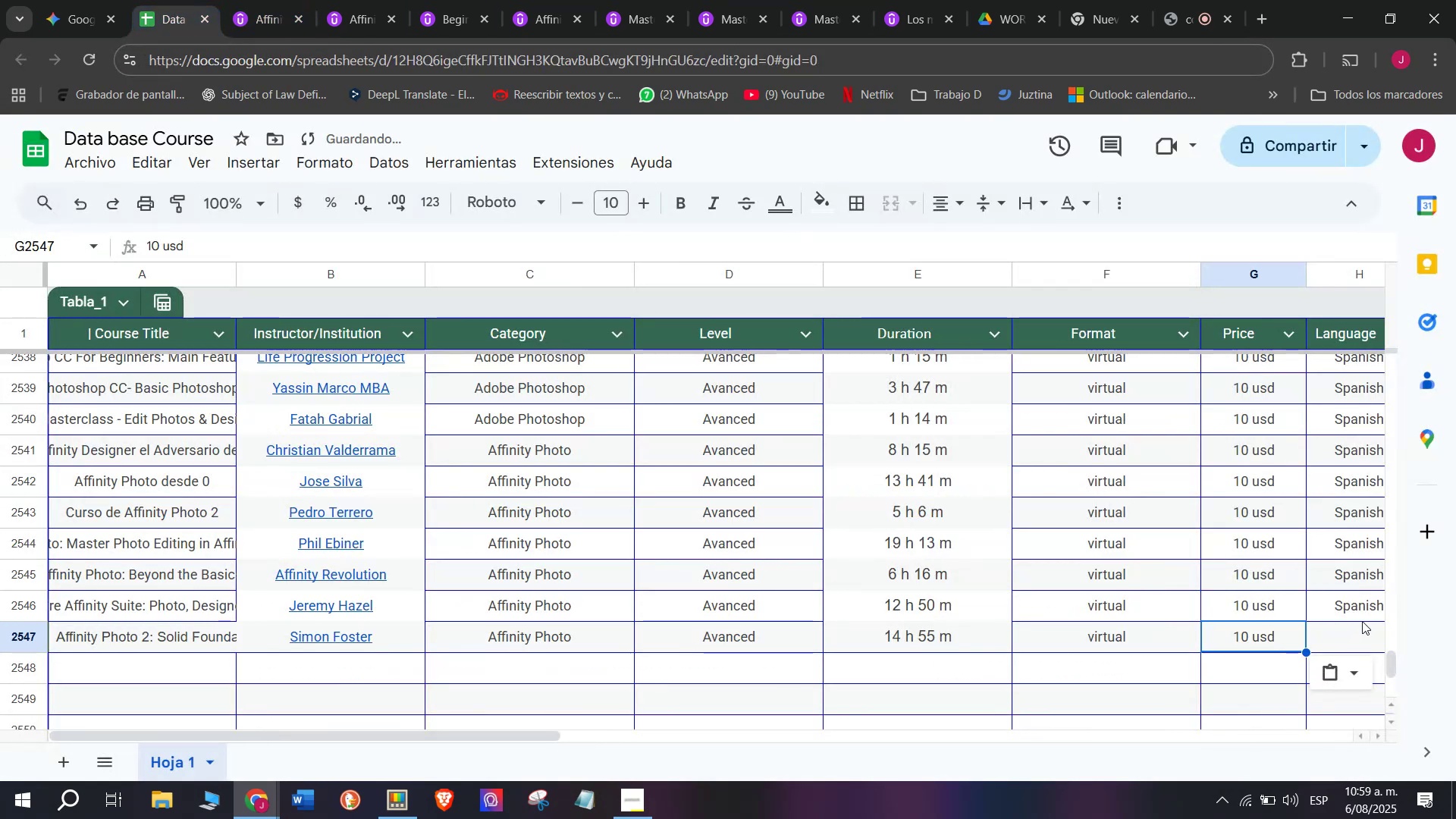 
left_click([1363, 615])
 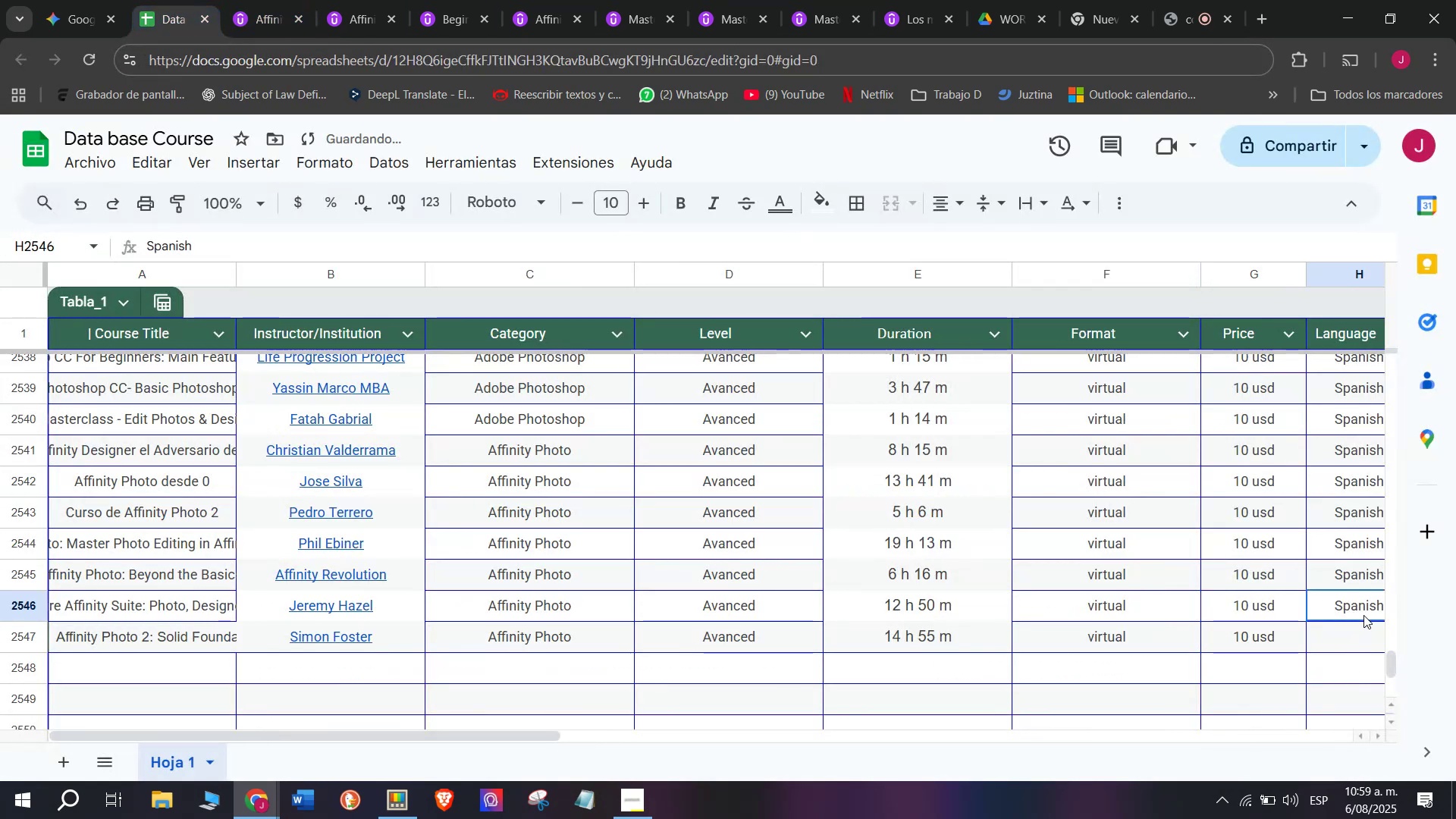 
key(Break)
 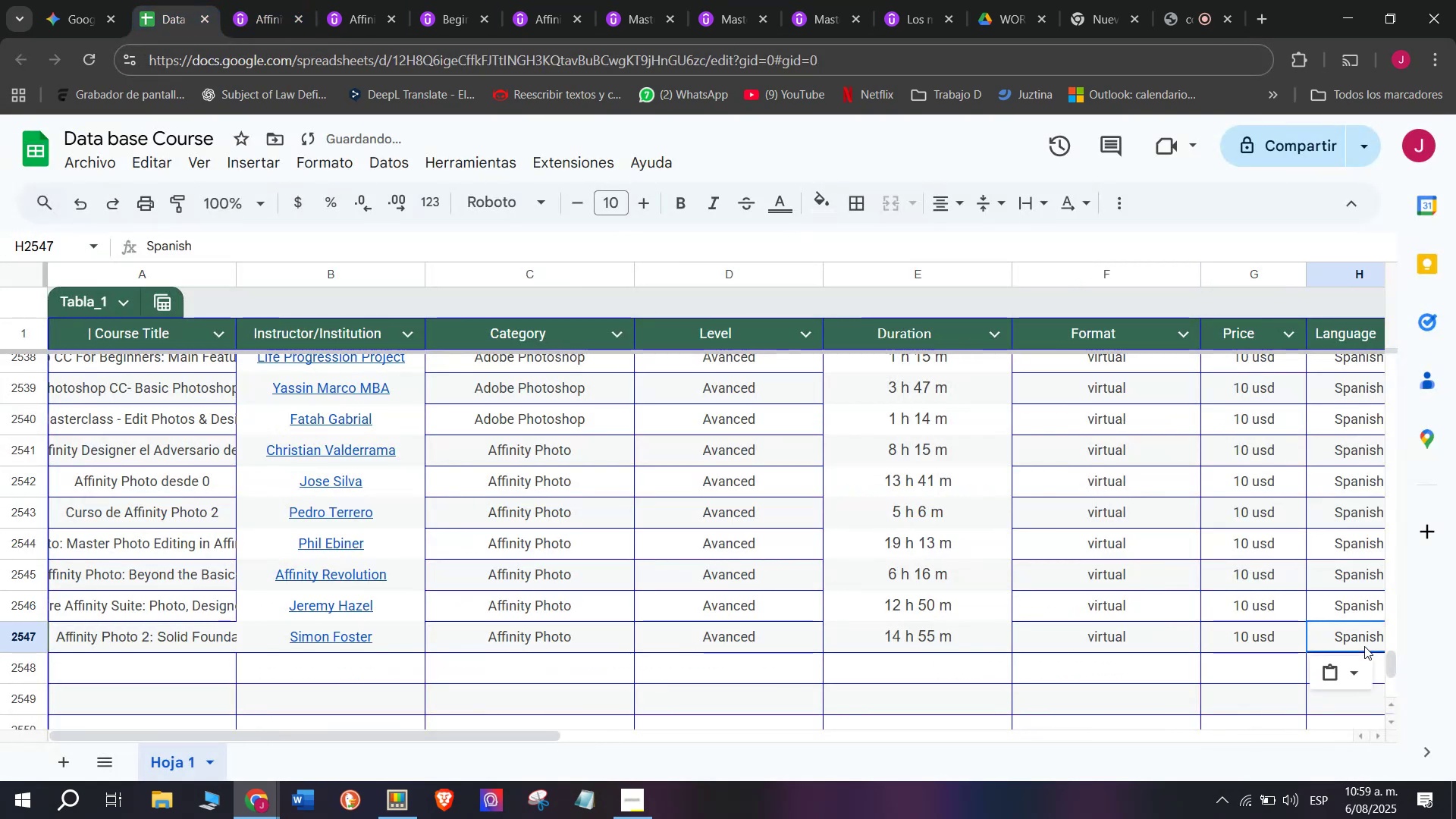 
key(Control+ControlLeft)
 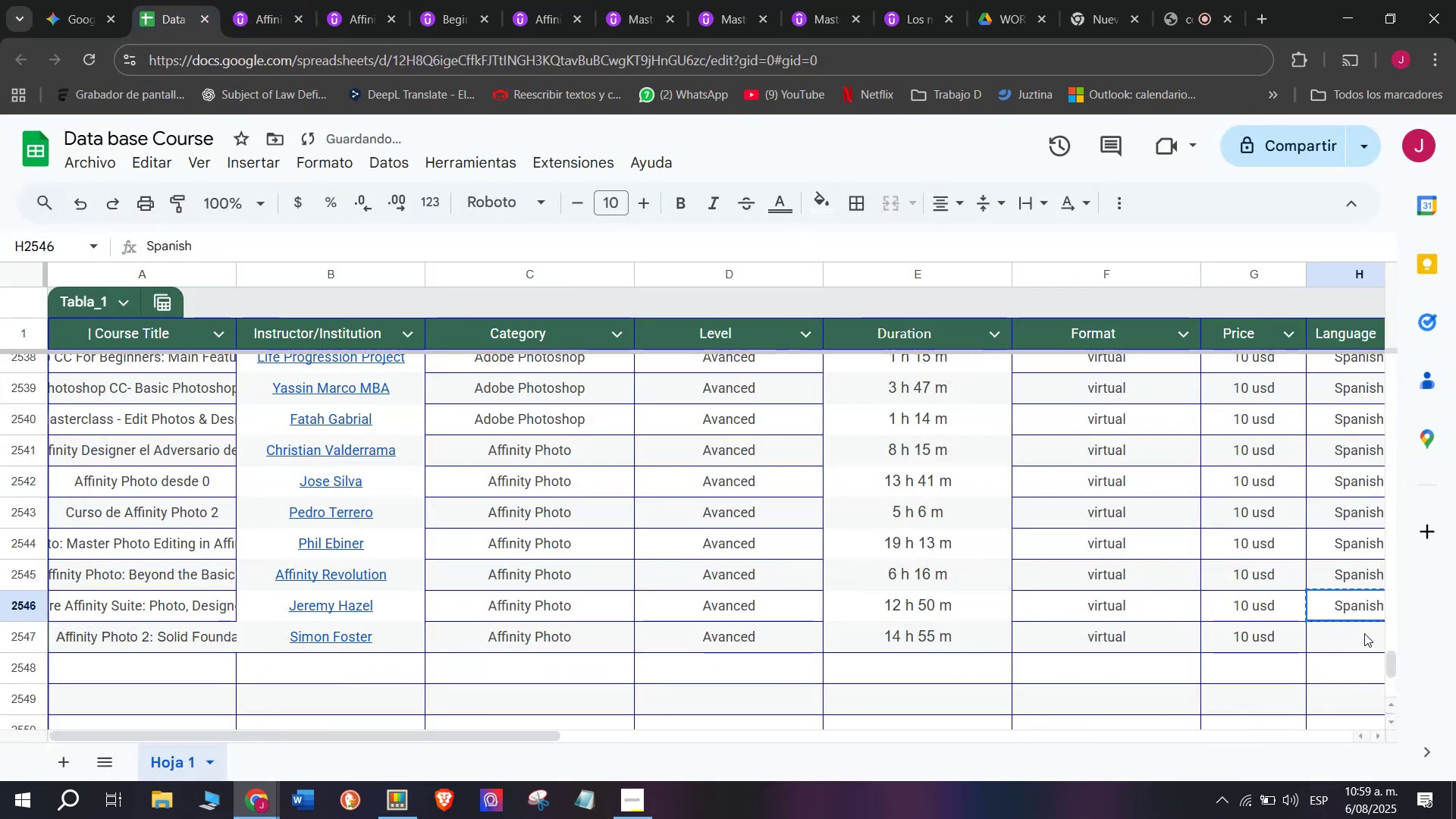 
key(Control+C)
 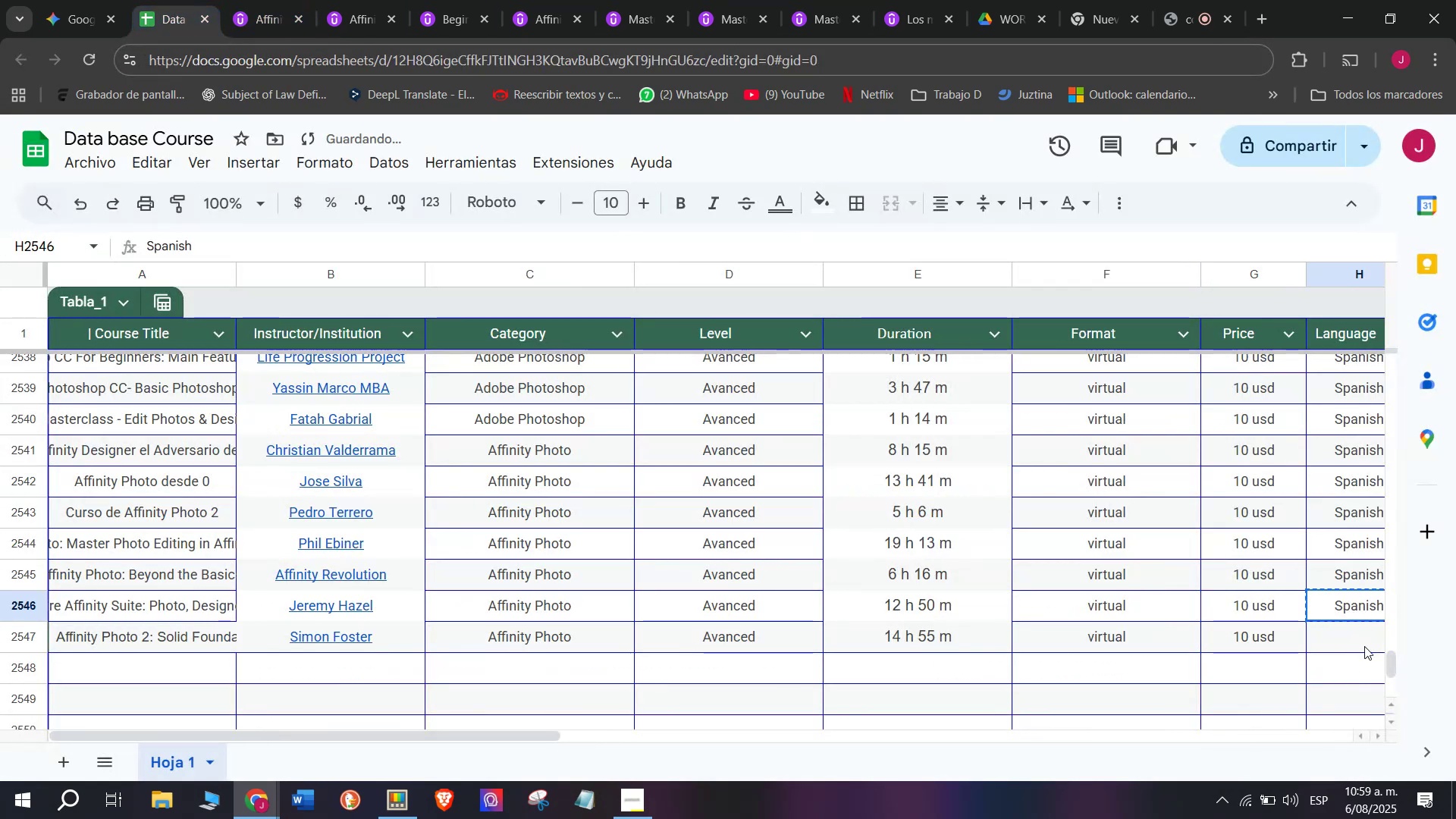 
double_click([1364, 646])
 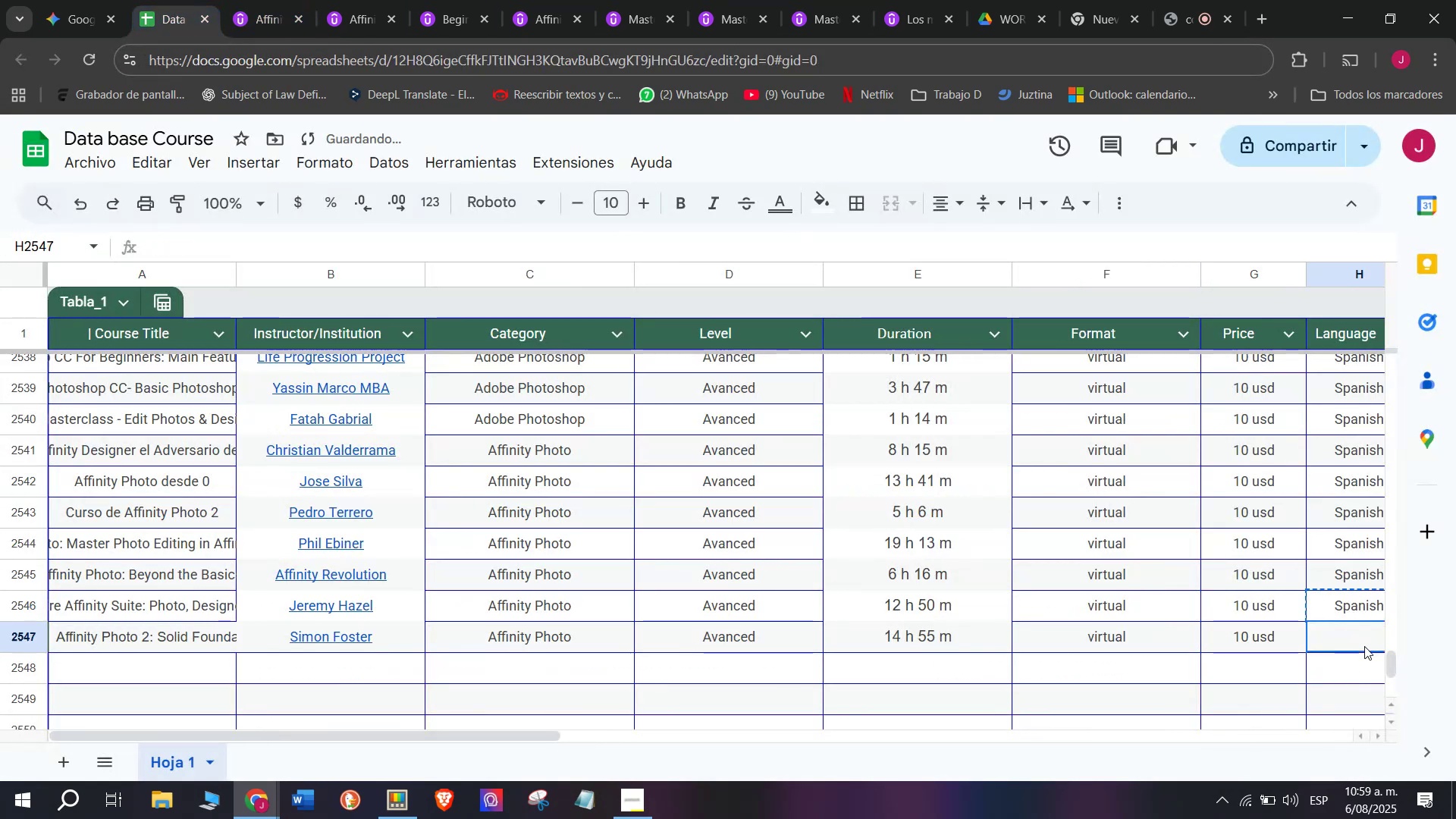 
key(Z)
 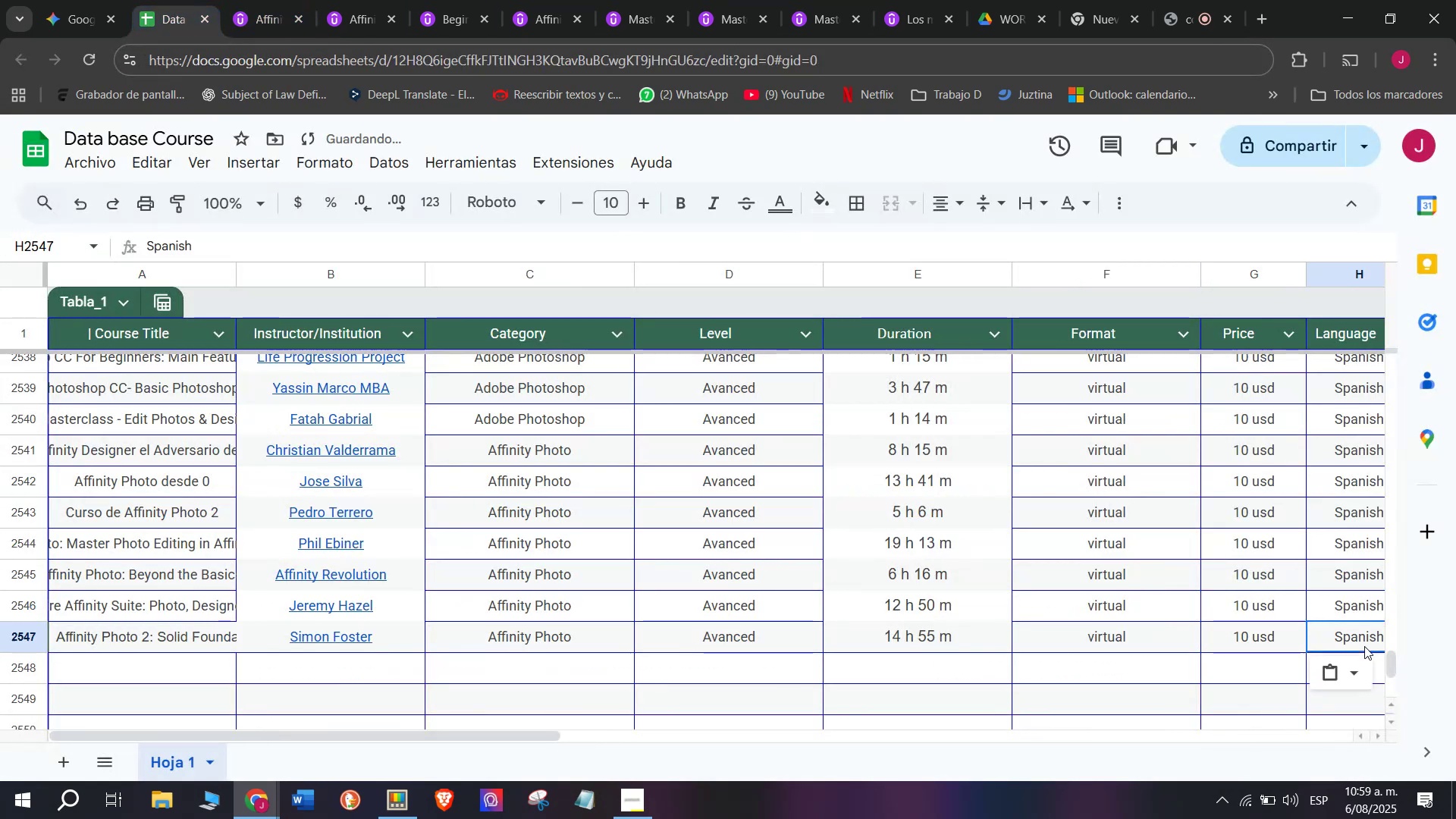 
key(Control+ControlLeft)
 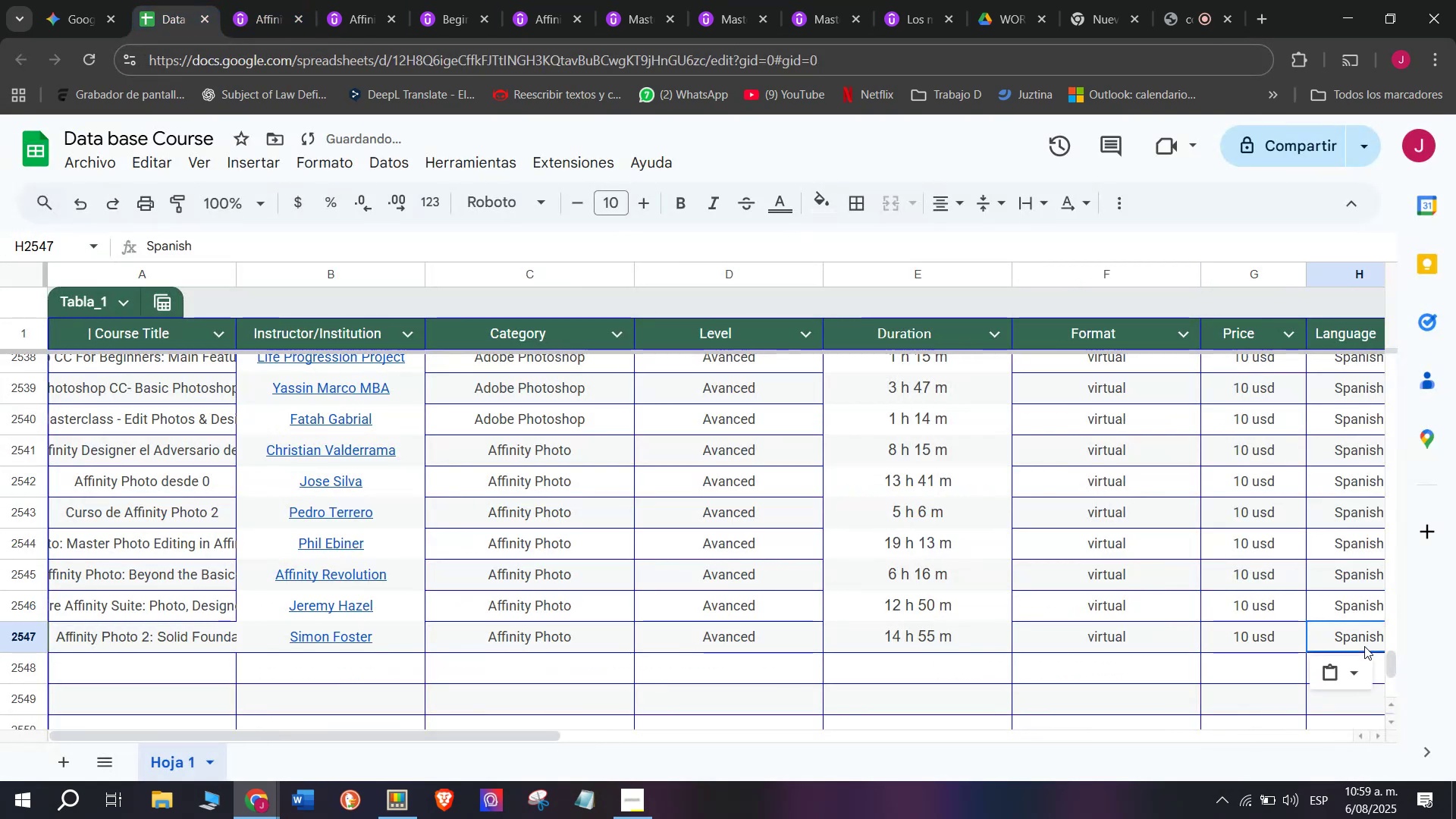 
key(Control+V)
 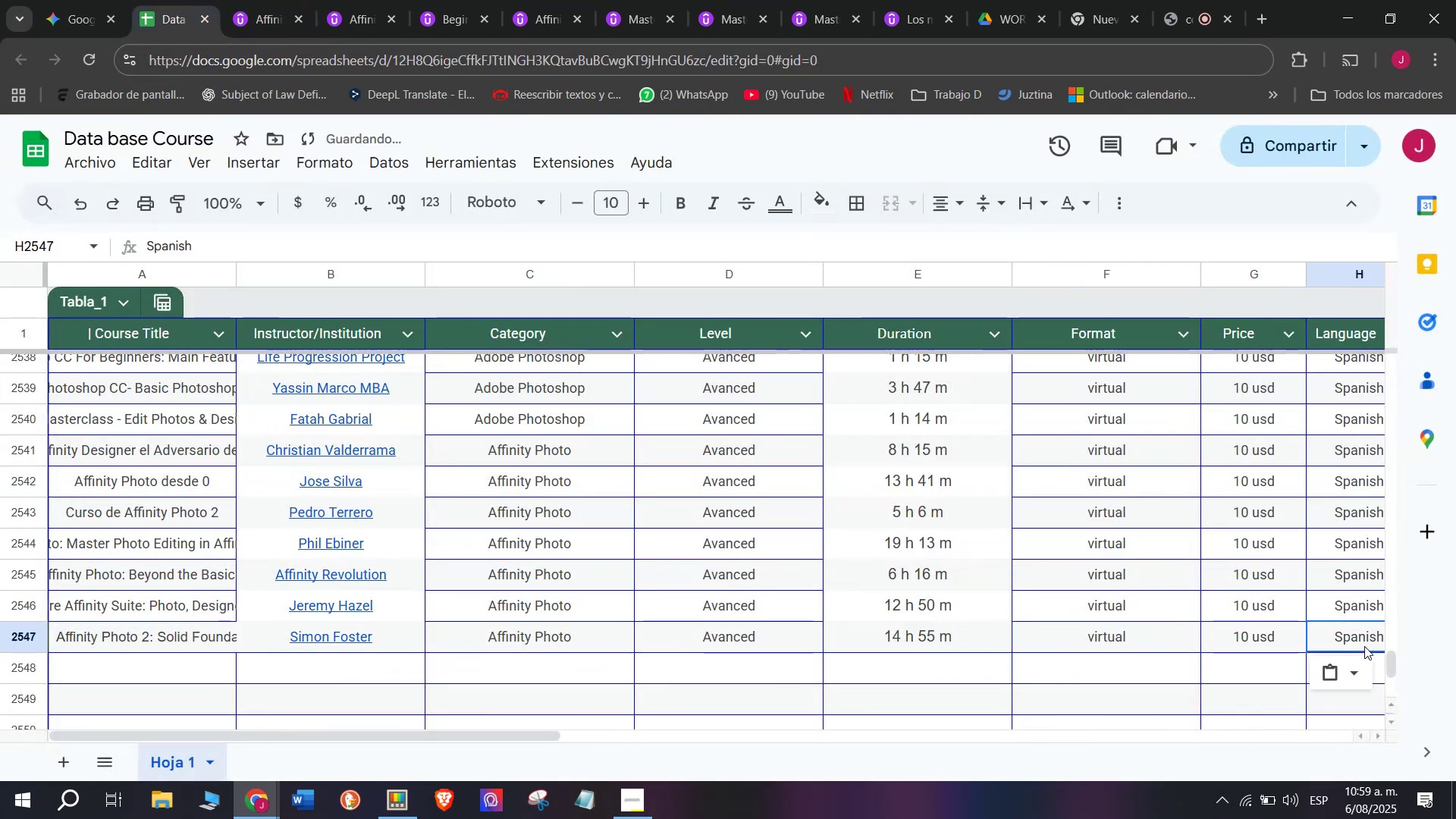 
scroll: coordinate [573, 623], scroll_direction: down, amount: 3.0
 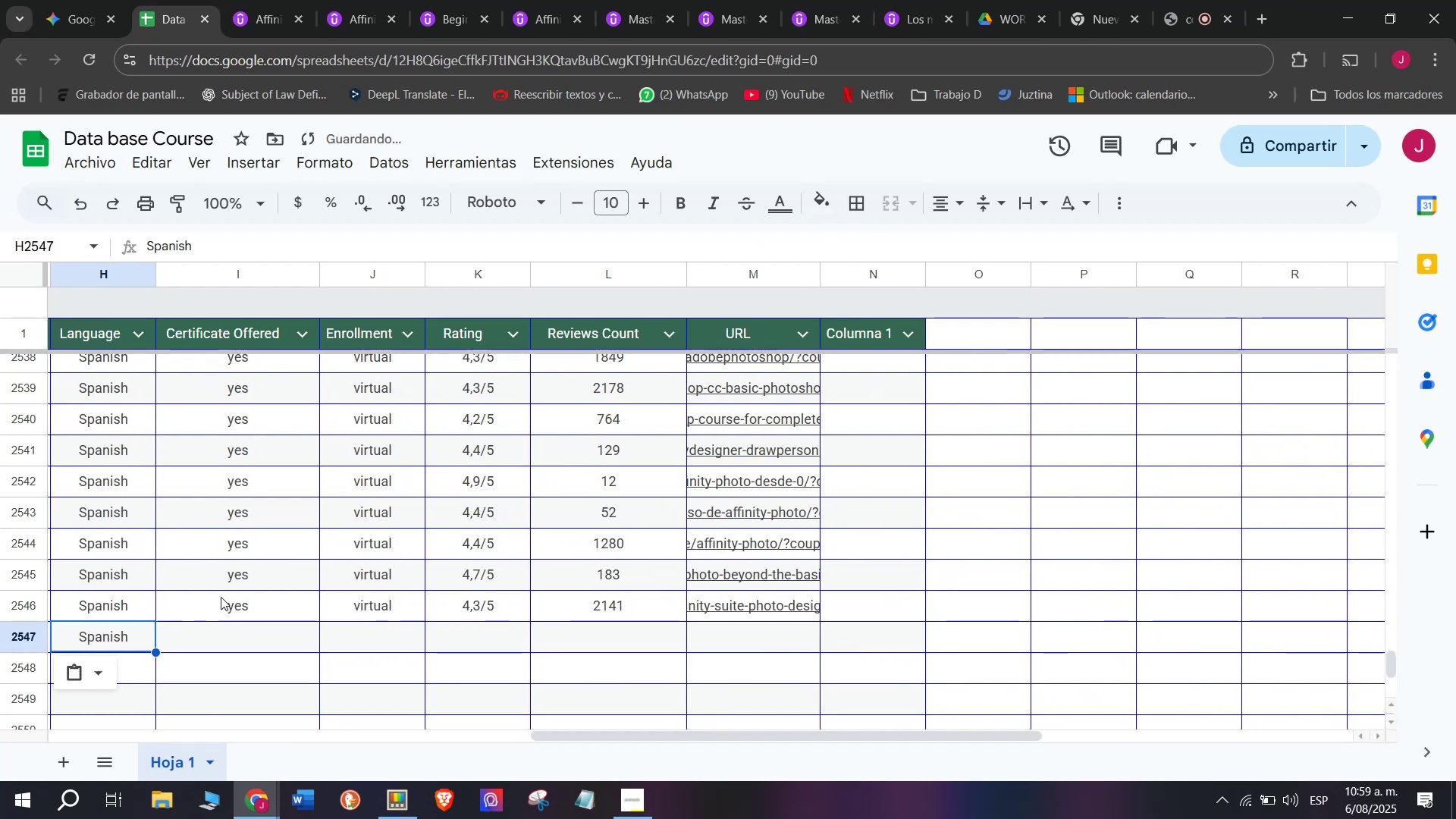 
key(Break)
 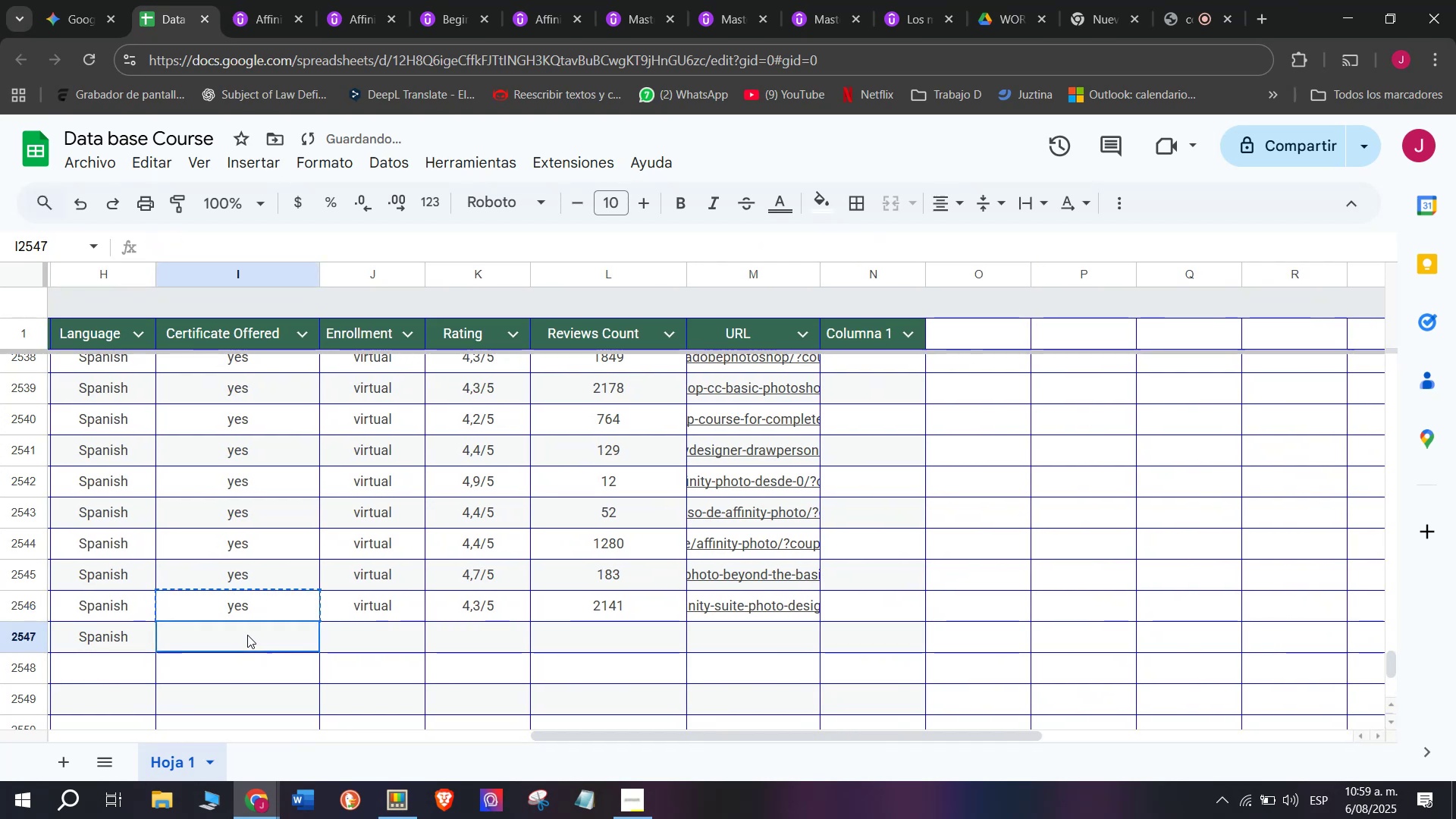 
key(Control+ControlLeft)
 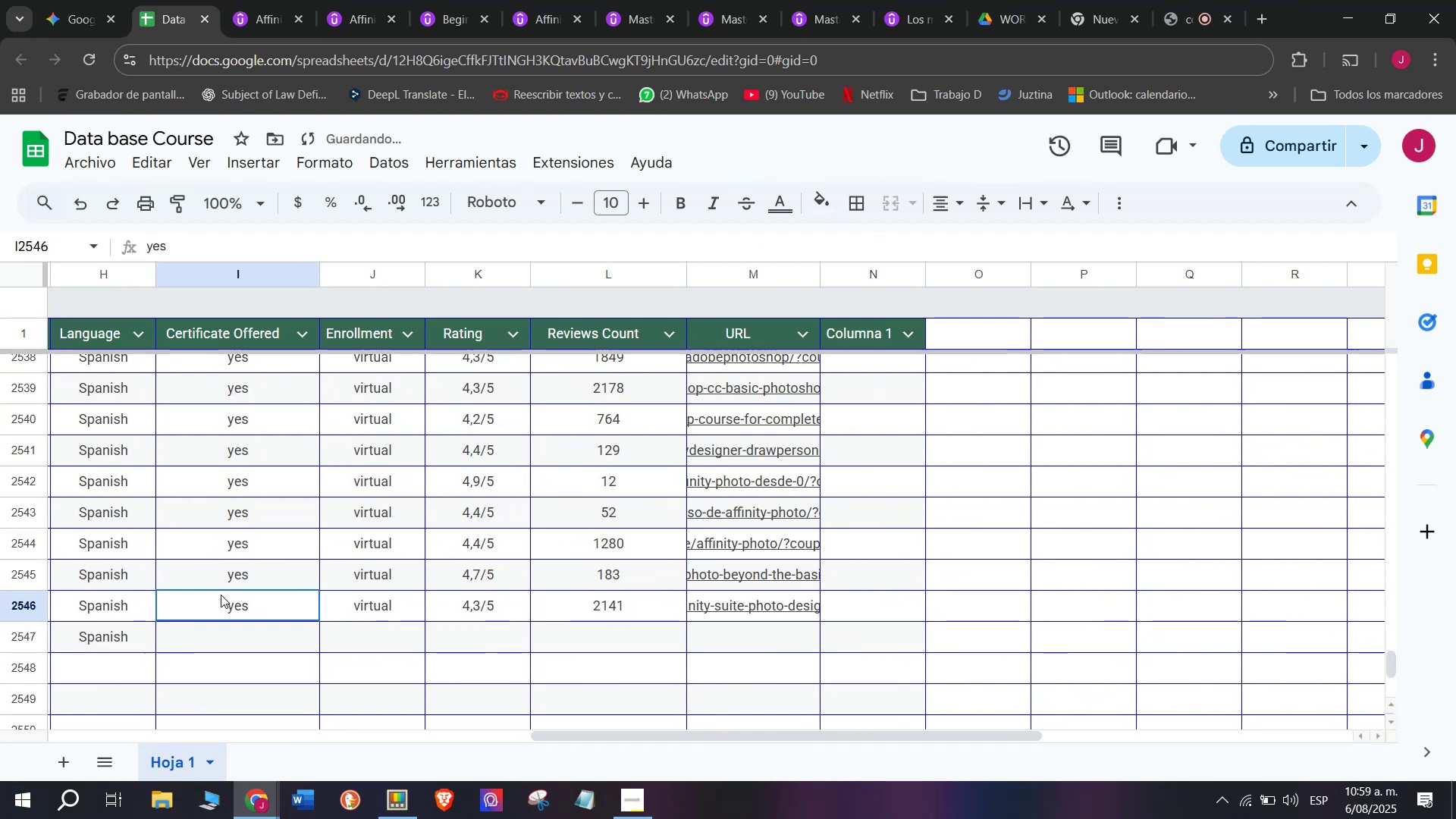 
key(Control+C)
 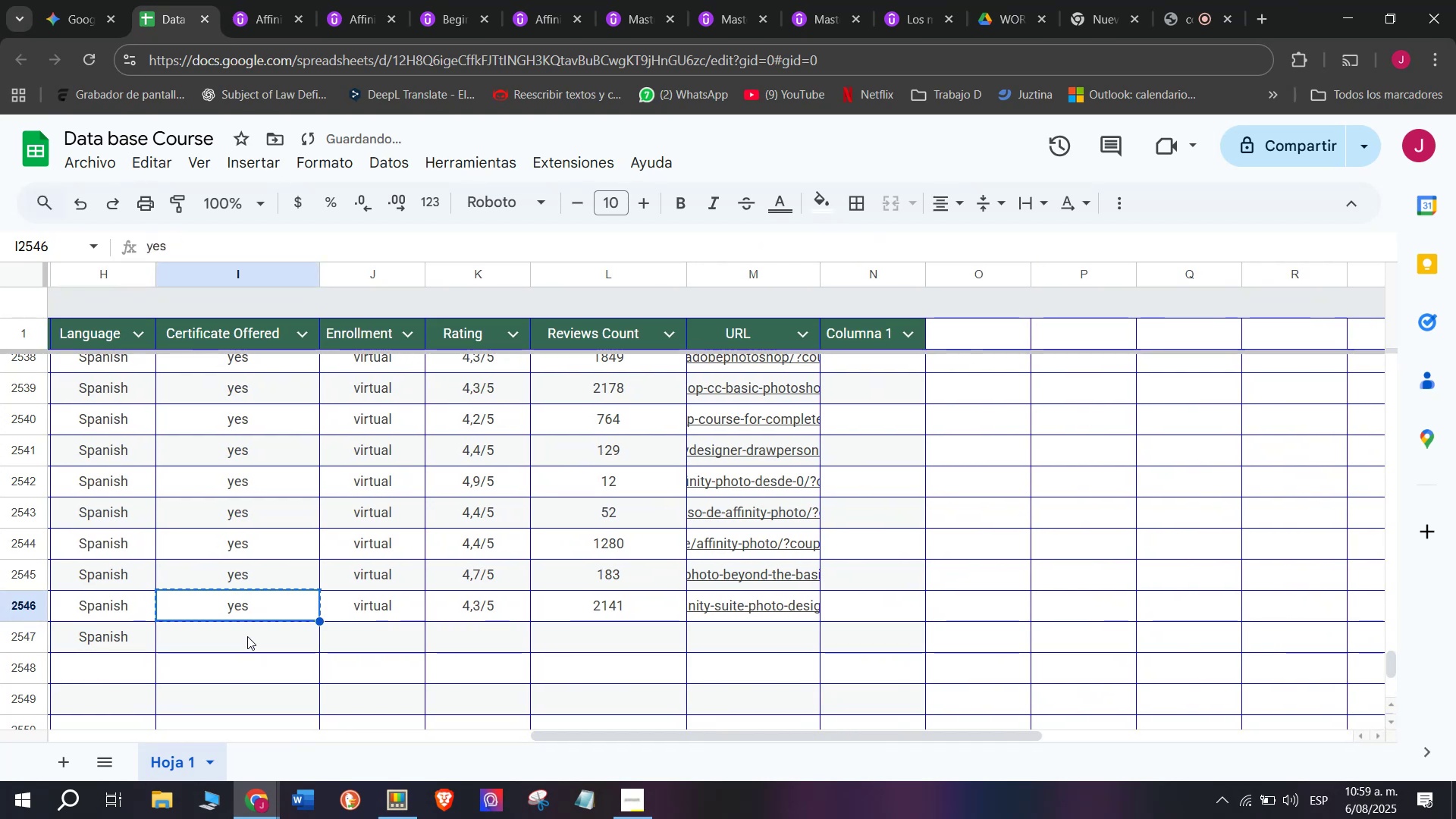 
left_click([247, 635])
 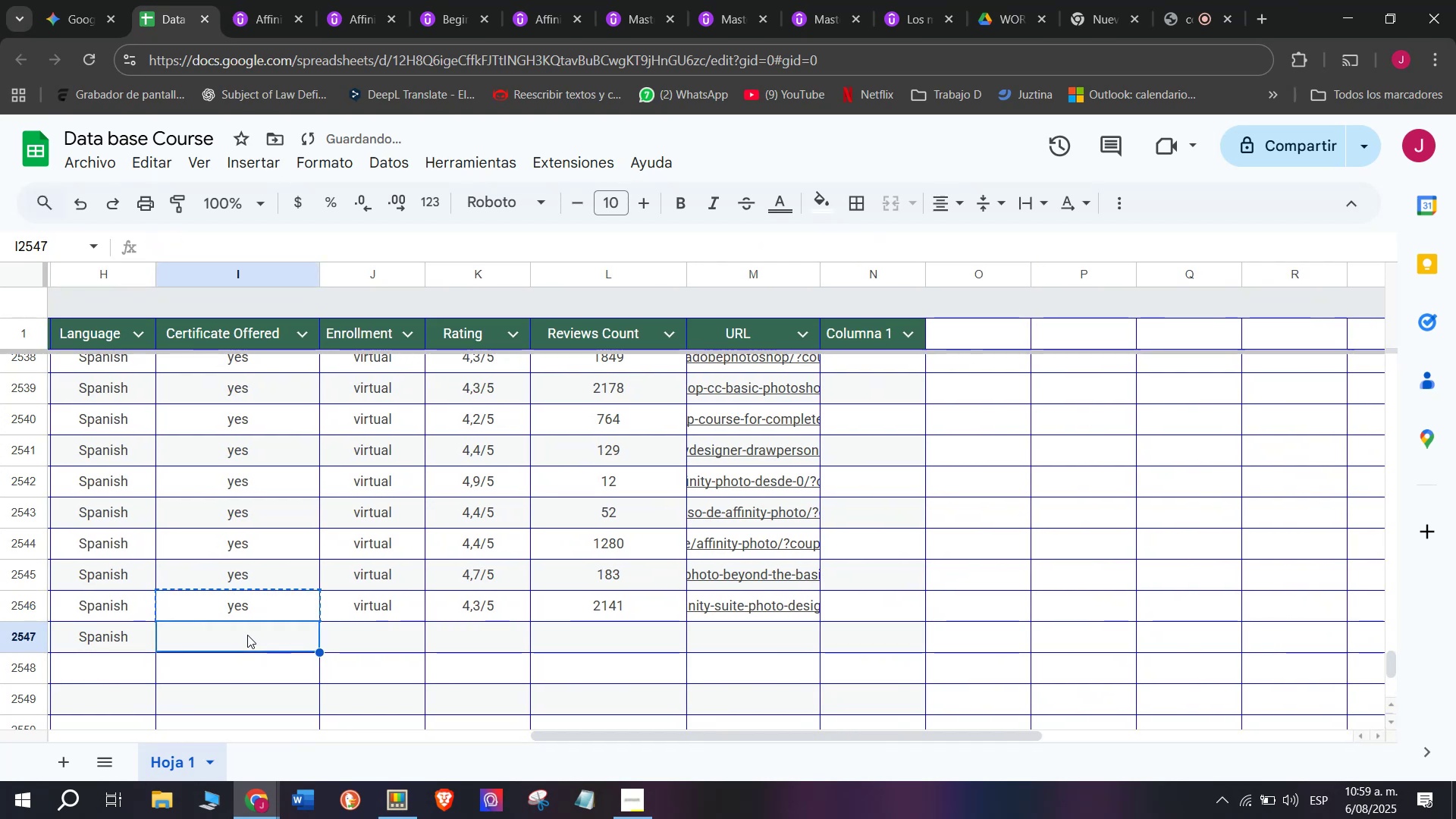 
key(Z)
 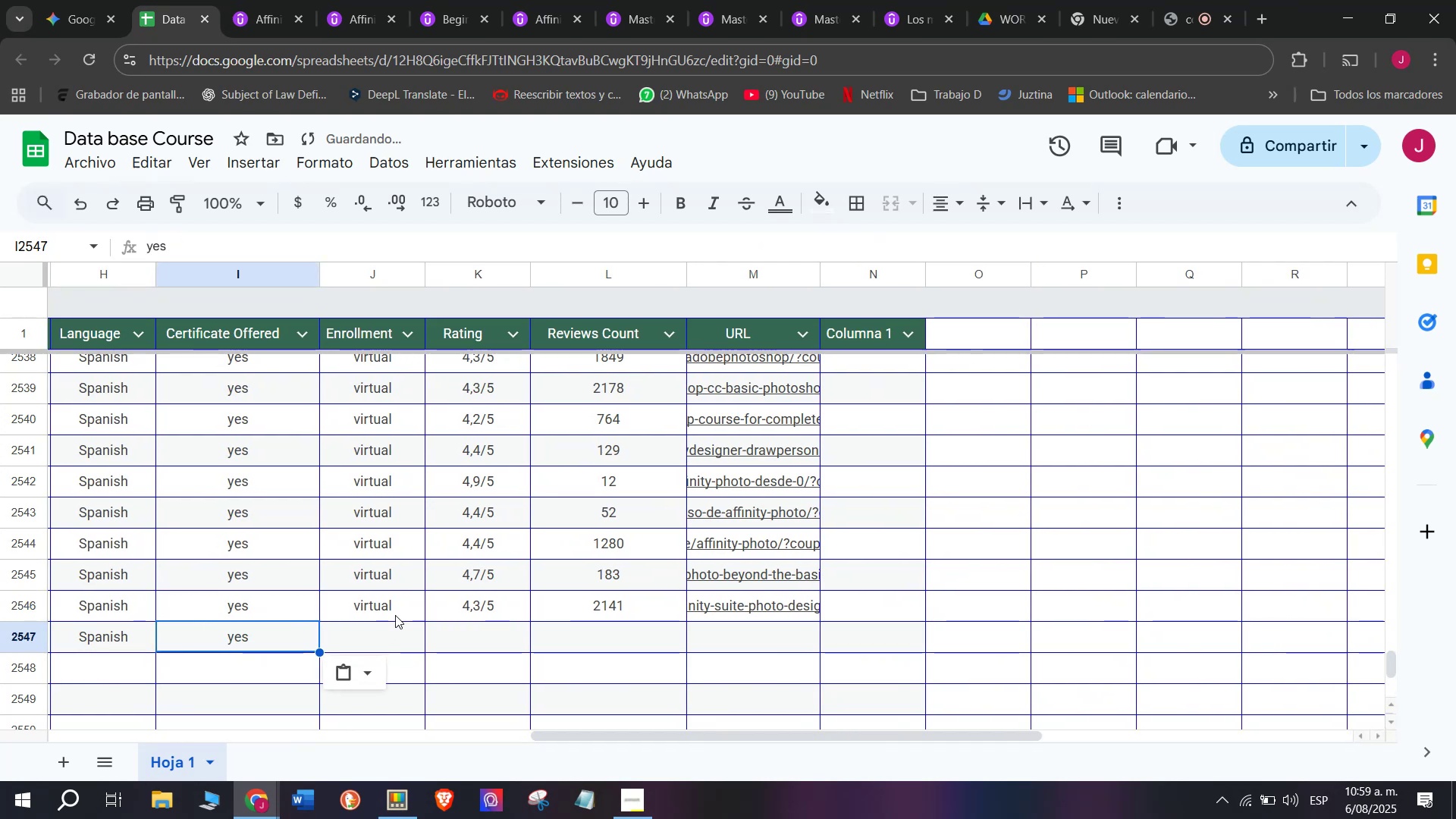 
key(Control+ControlLeft)
 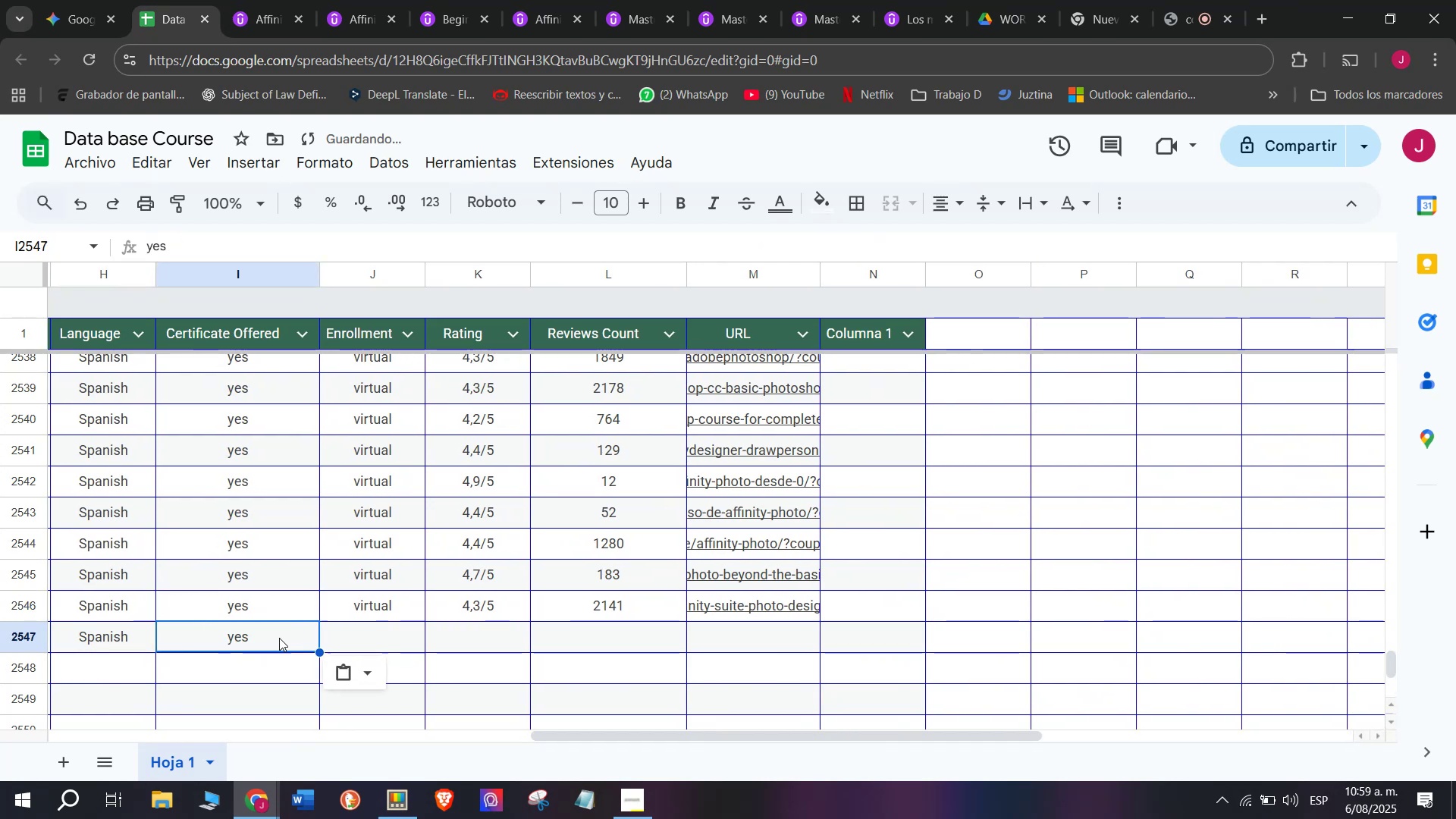 
key(Control+V)
 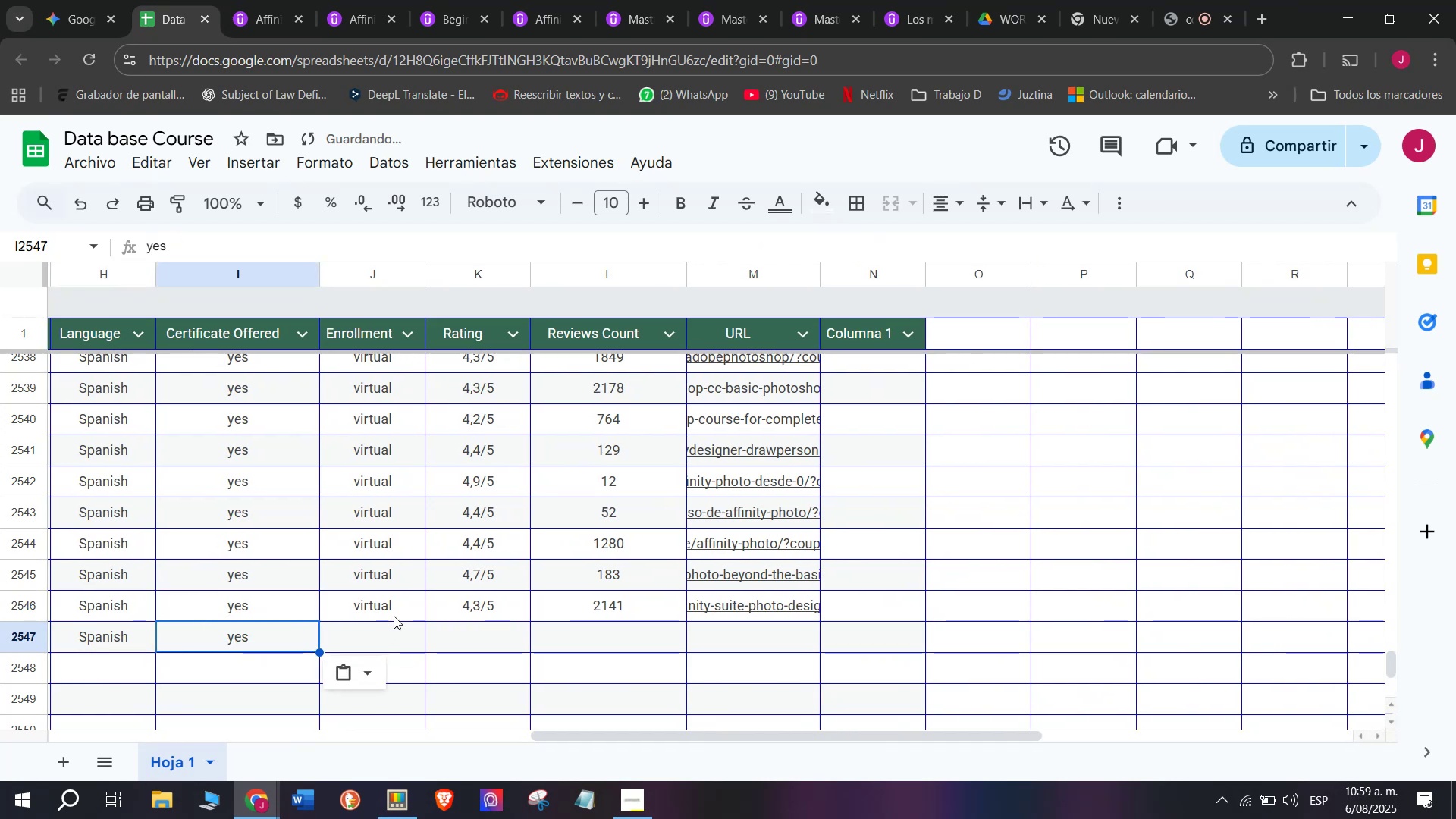 
left_click([397, 611])
 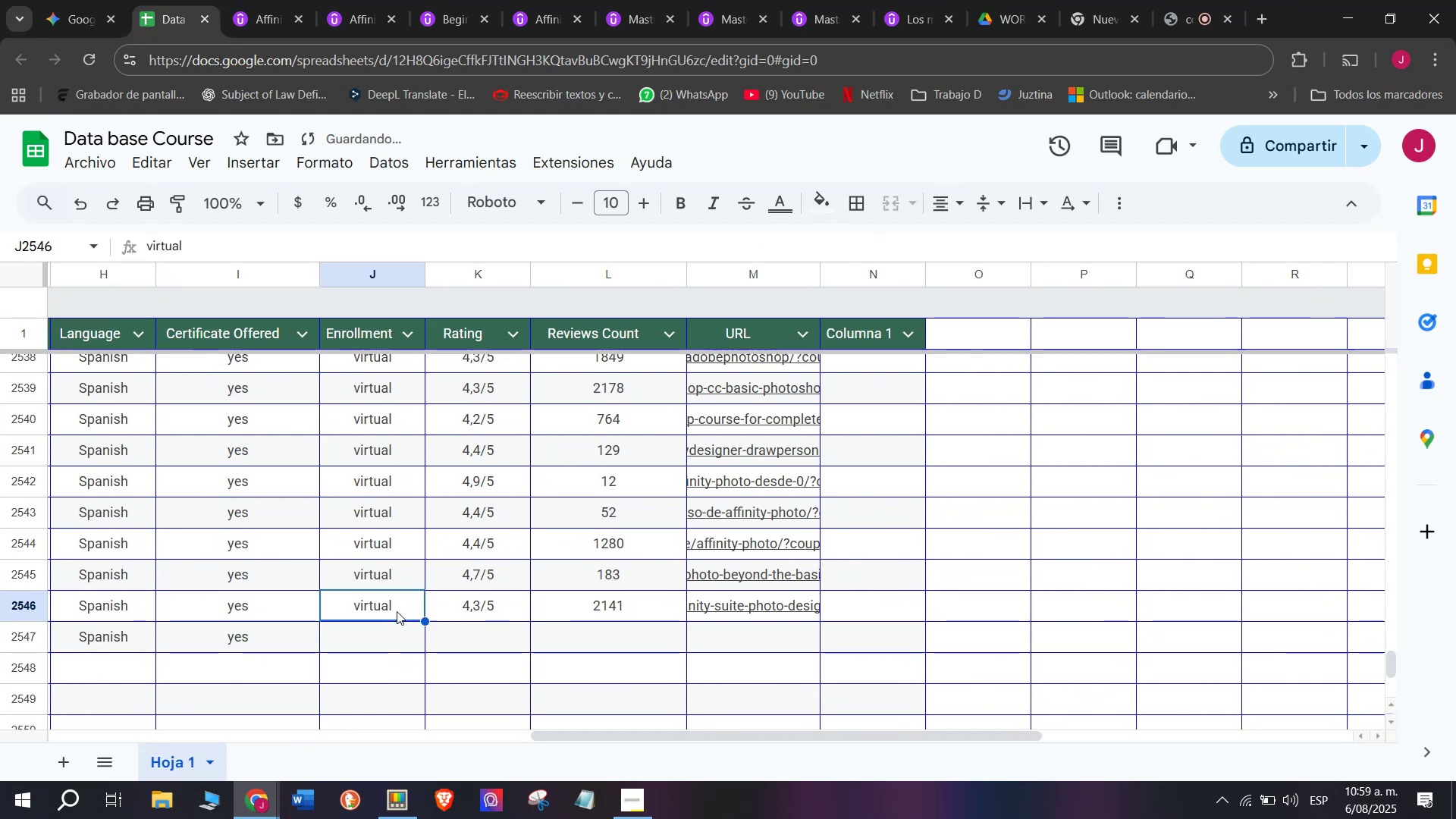 
key(Break)
 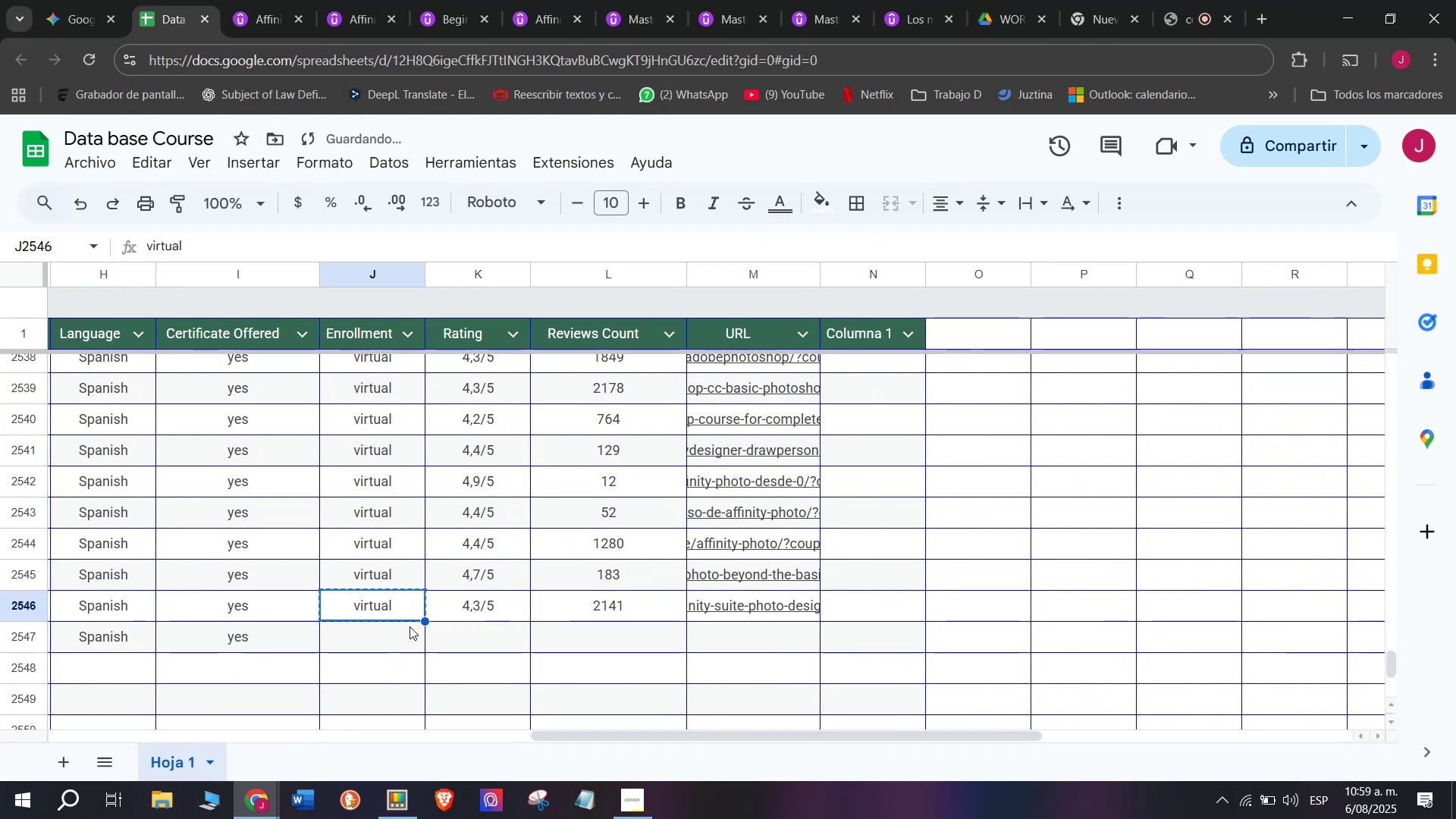 
key(Control+ControlLeft)
 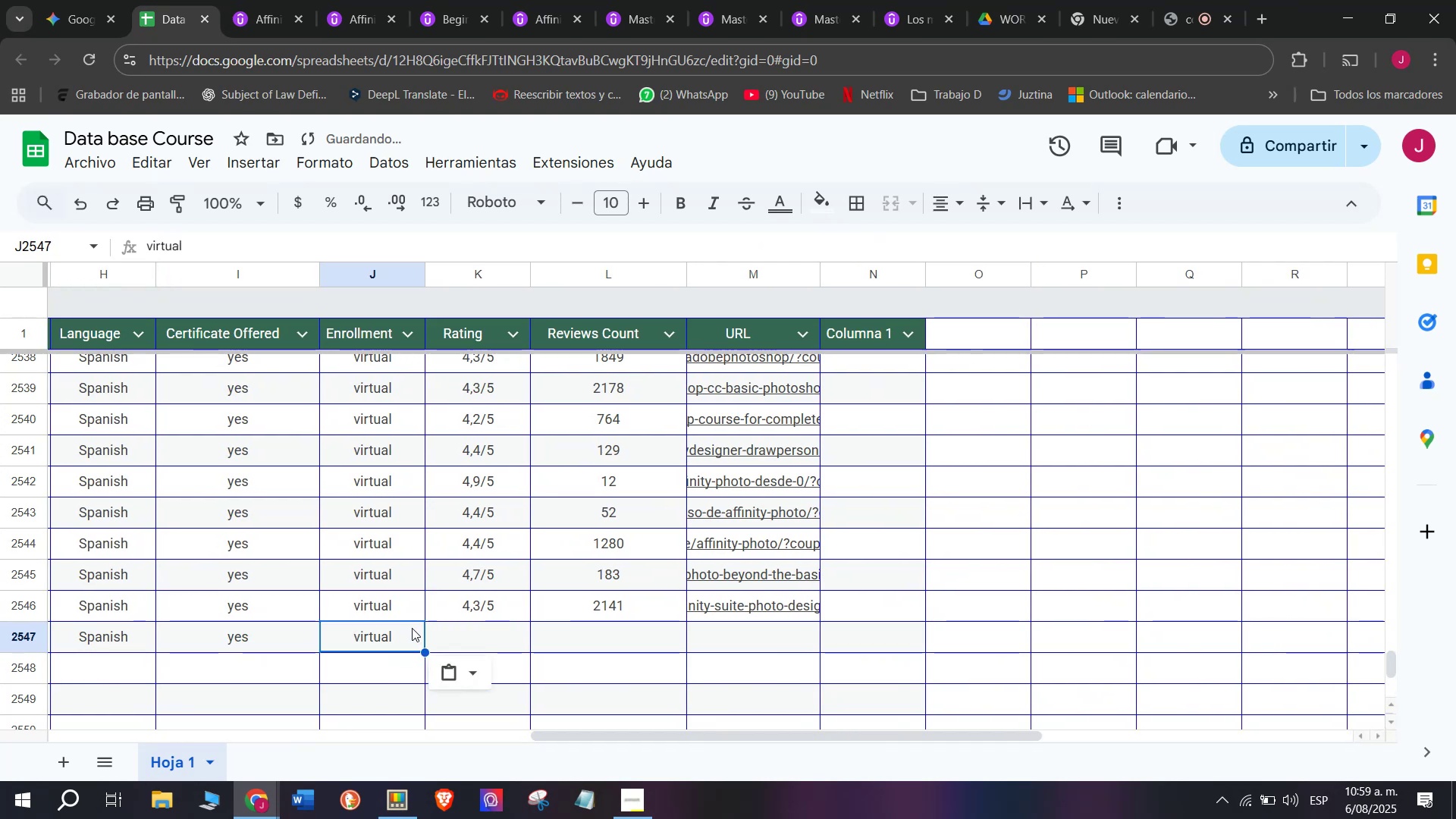 
key(Control+C)
 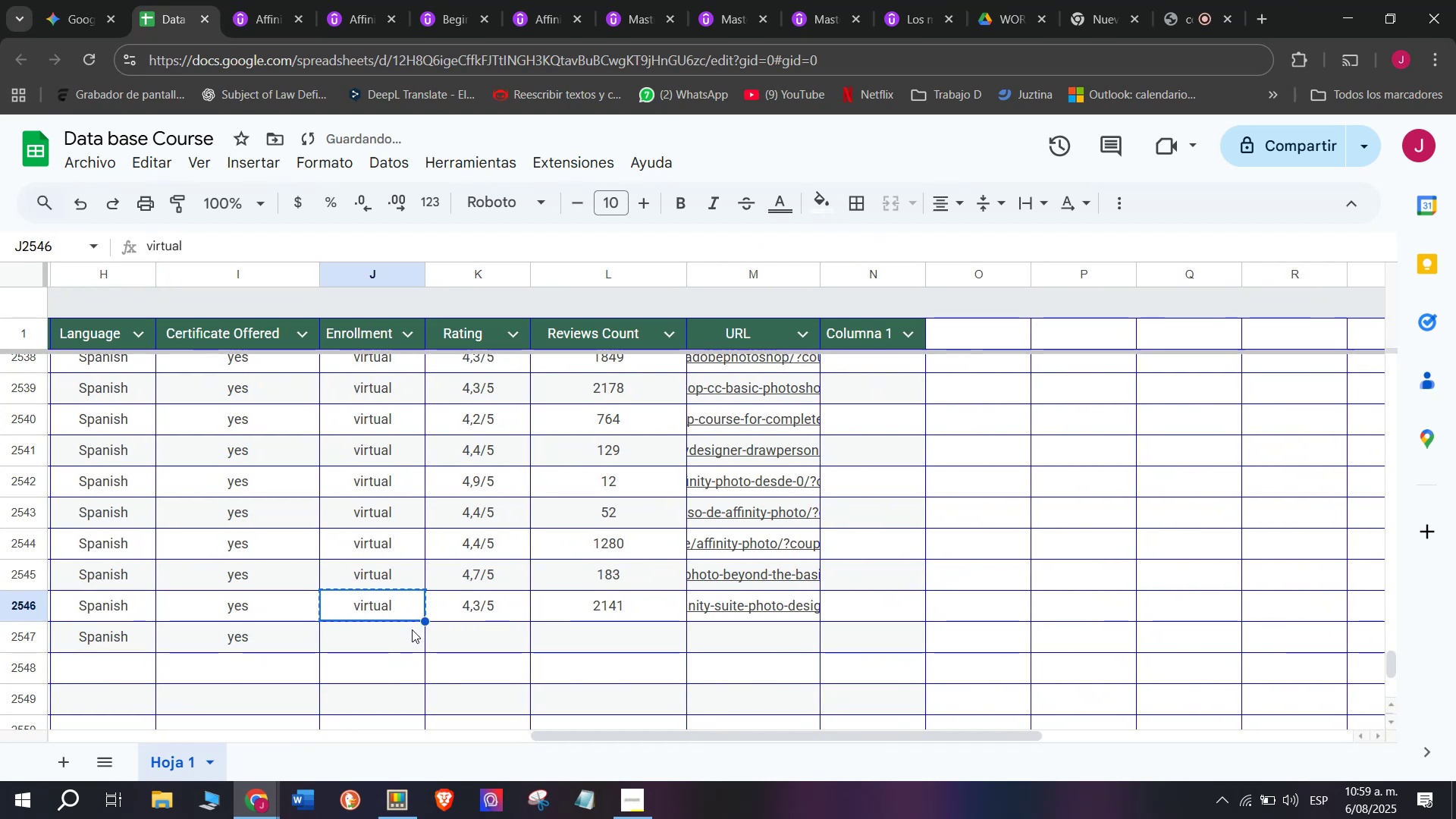 
key(Z)
 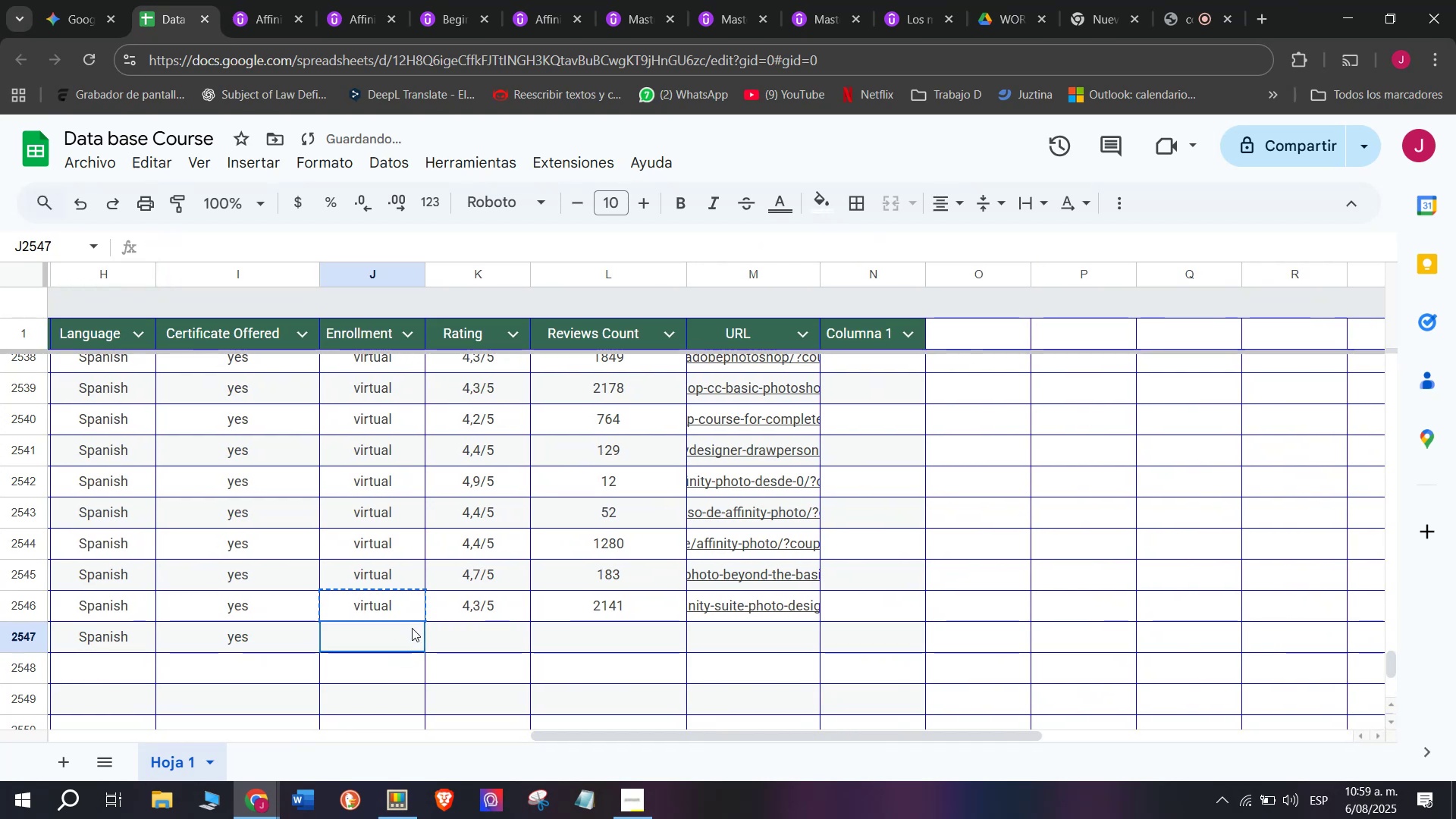 
key(Control+ControlLeft)
 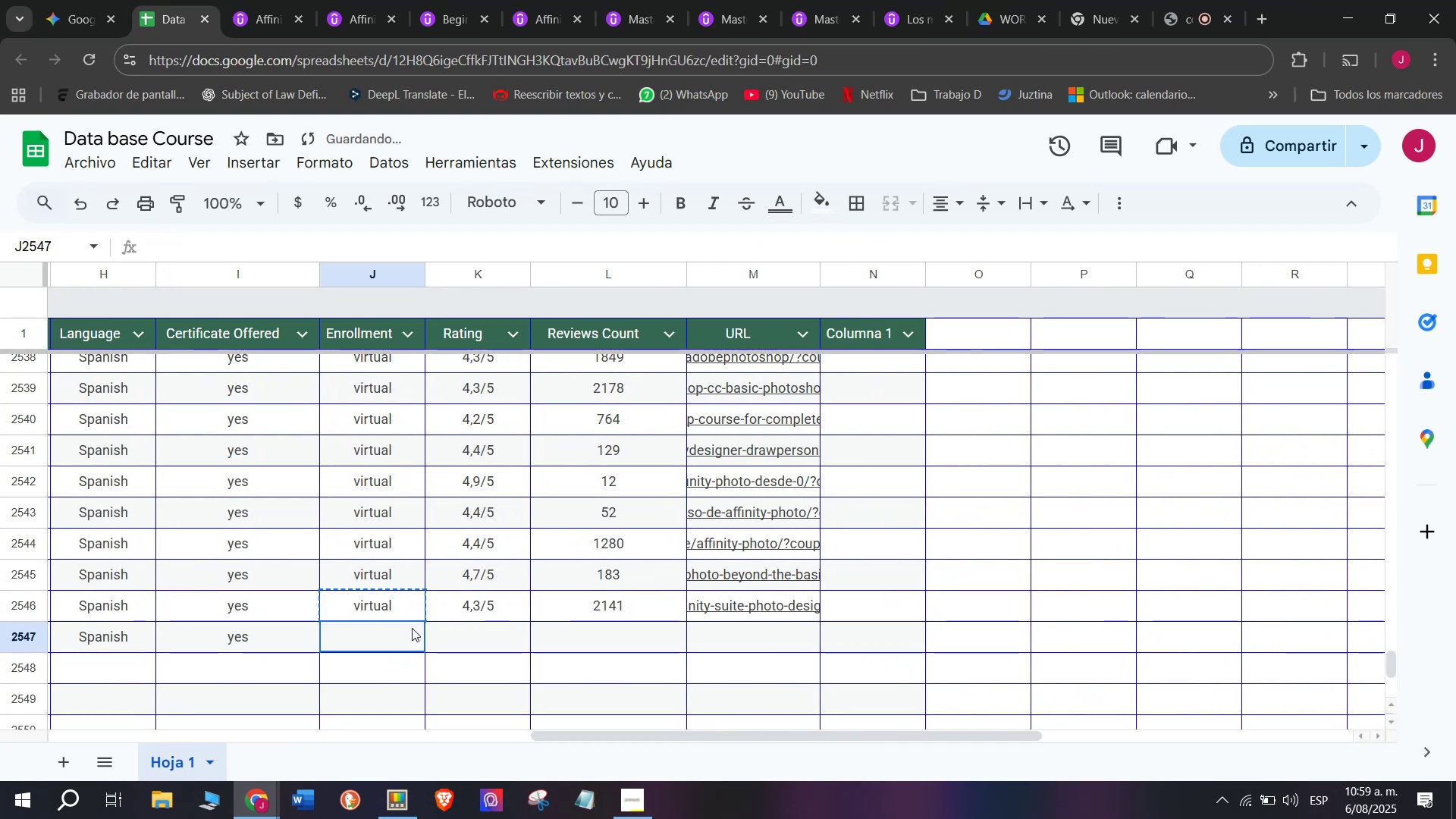 
key(Control+V)
 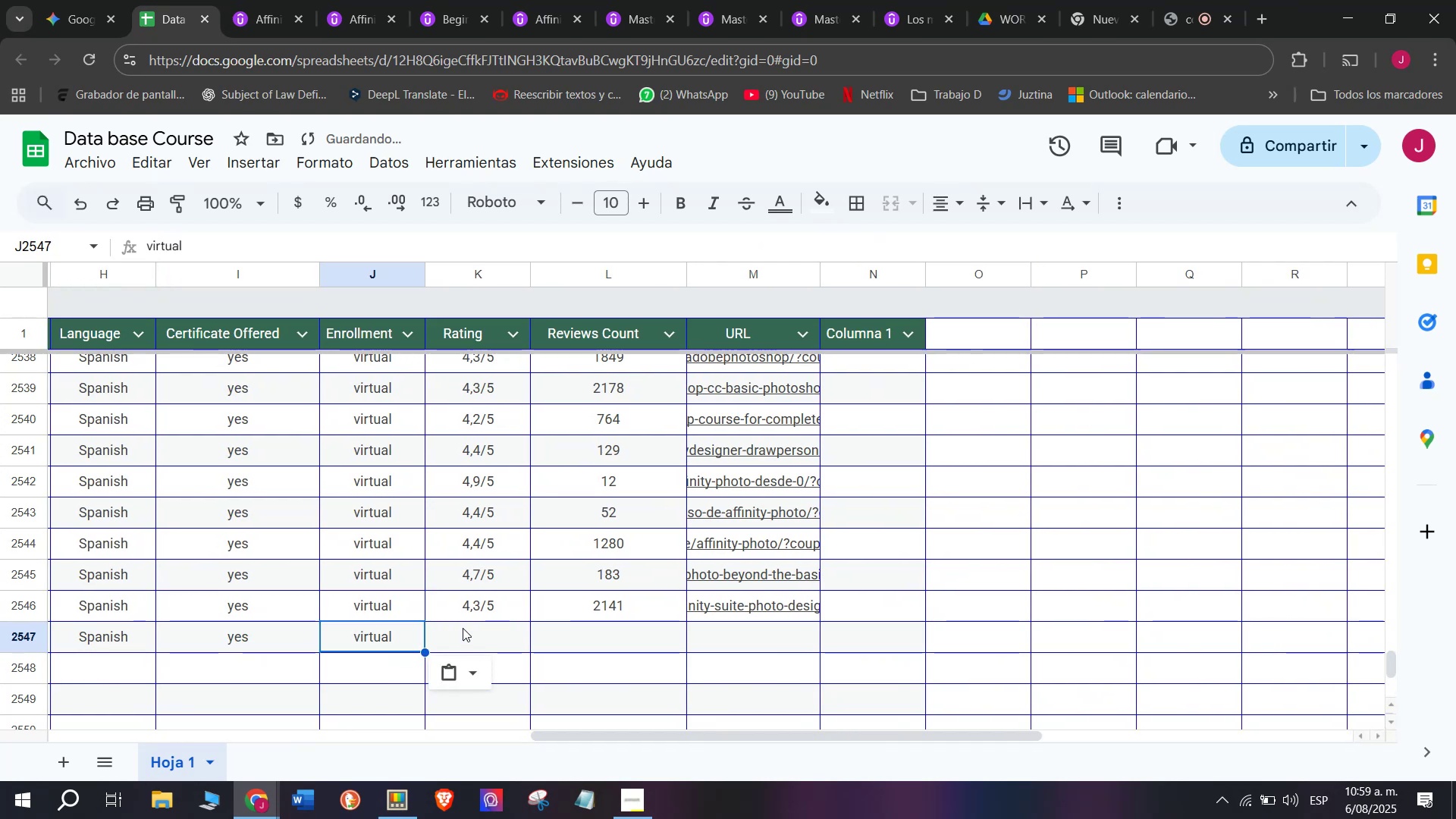 
triple_click([463, 628])
 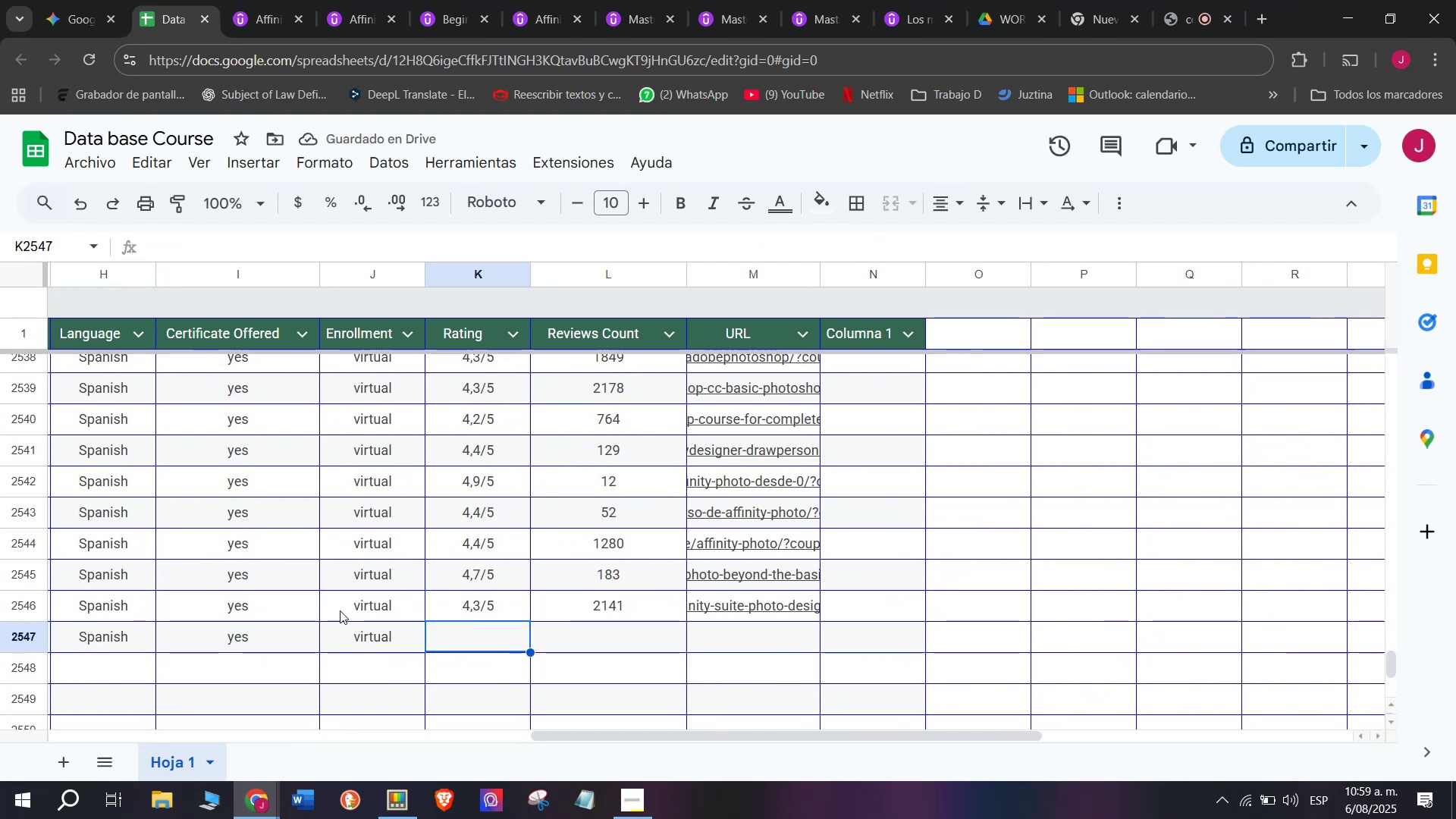 
left_click([283, 0])
 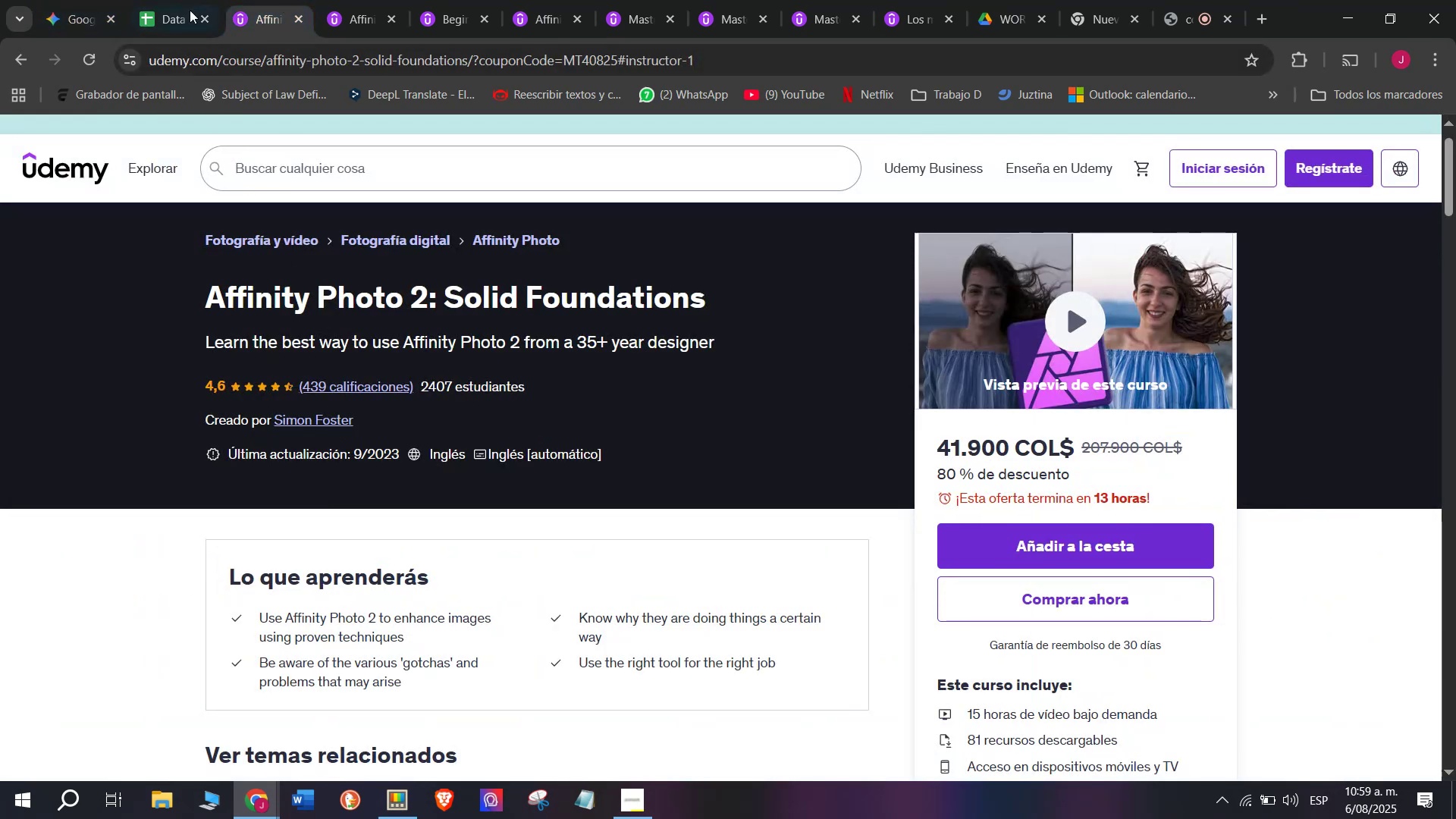 
left_click([177, 0])
 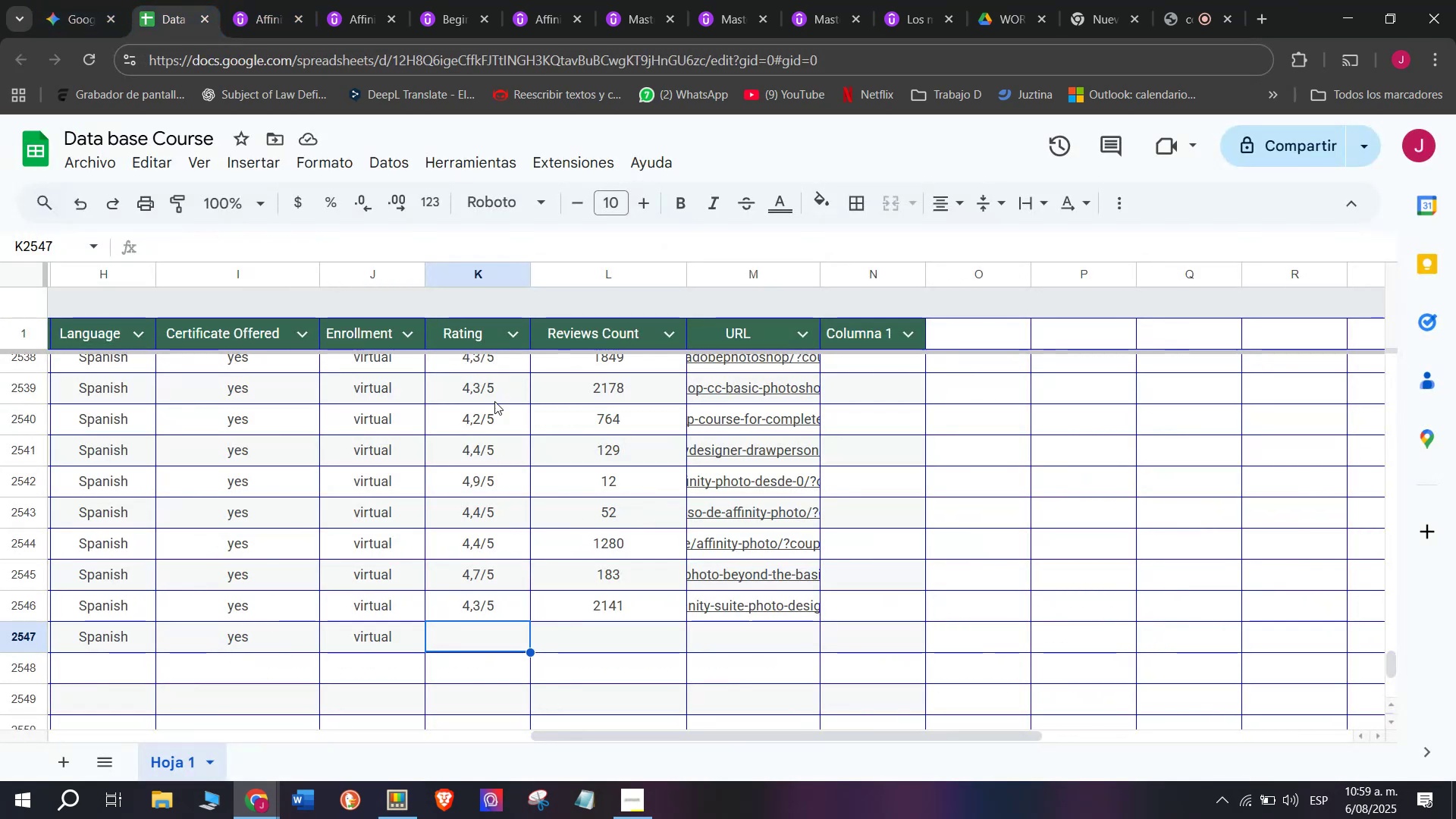 
left_click([494, 614])
 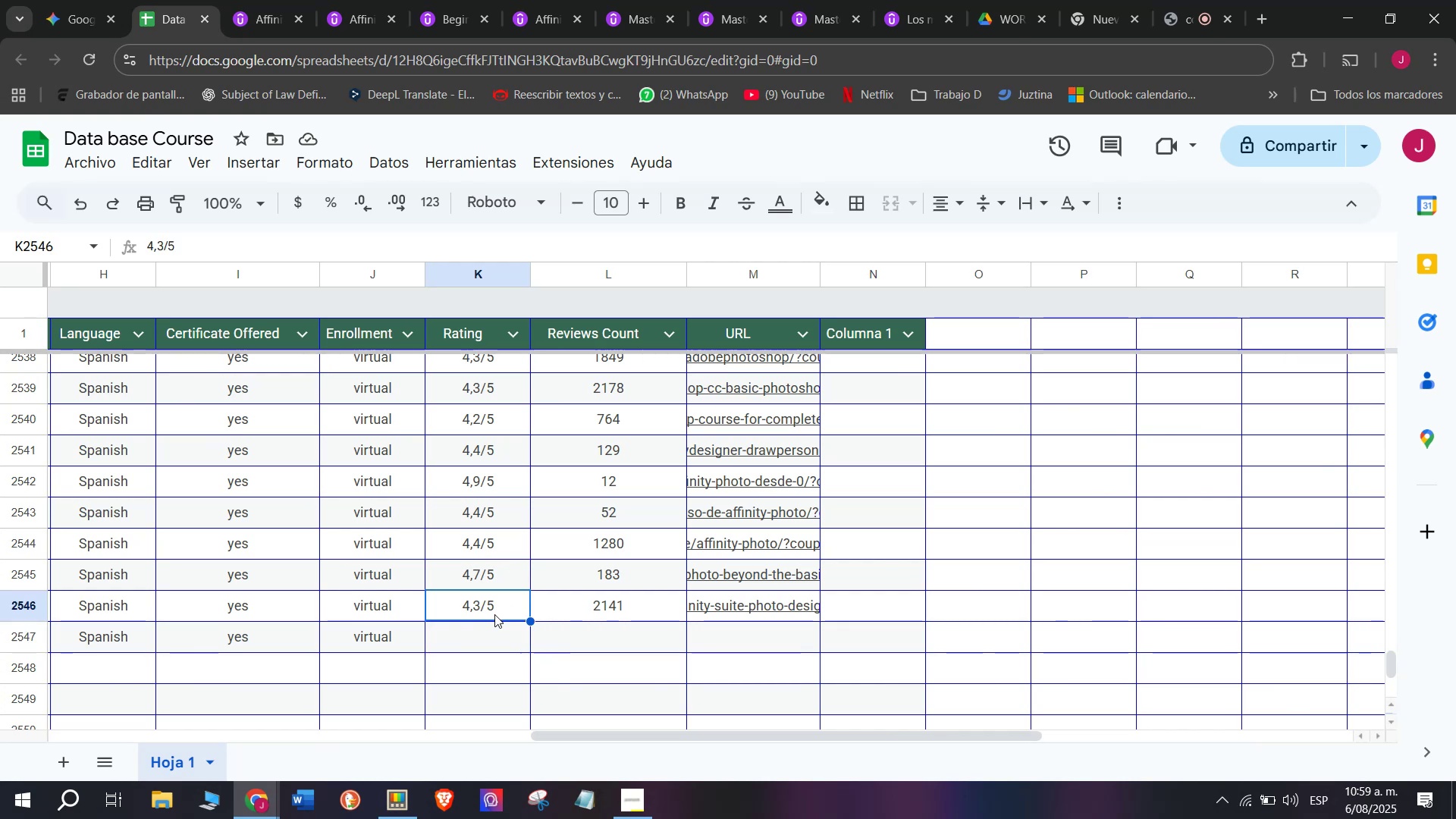 
key(Control+ControlLeft)
 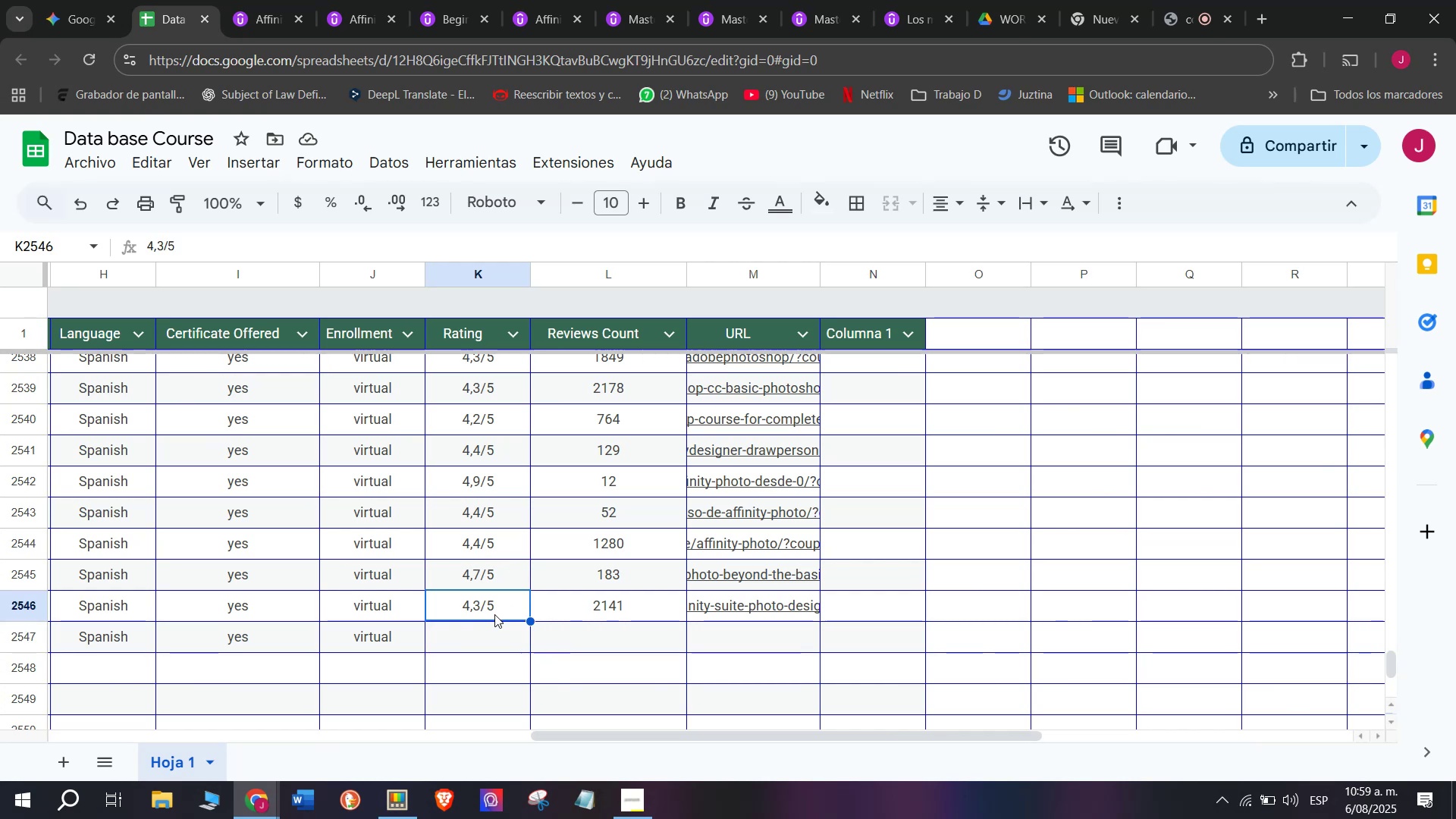 
key(Break)
 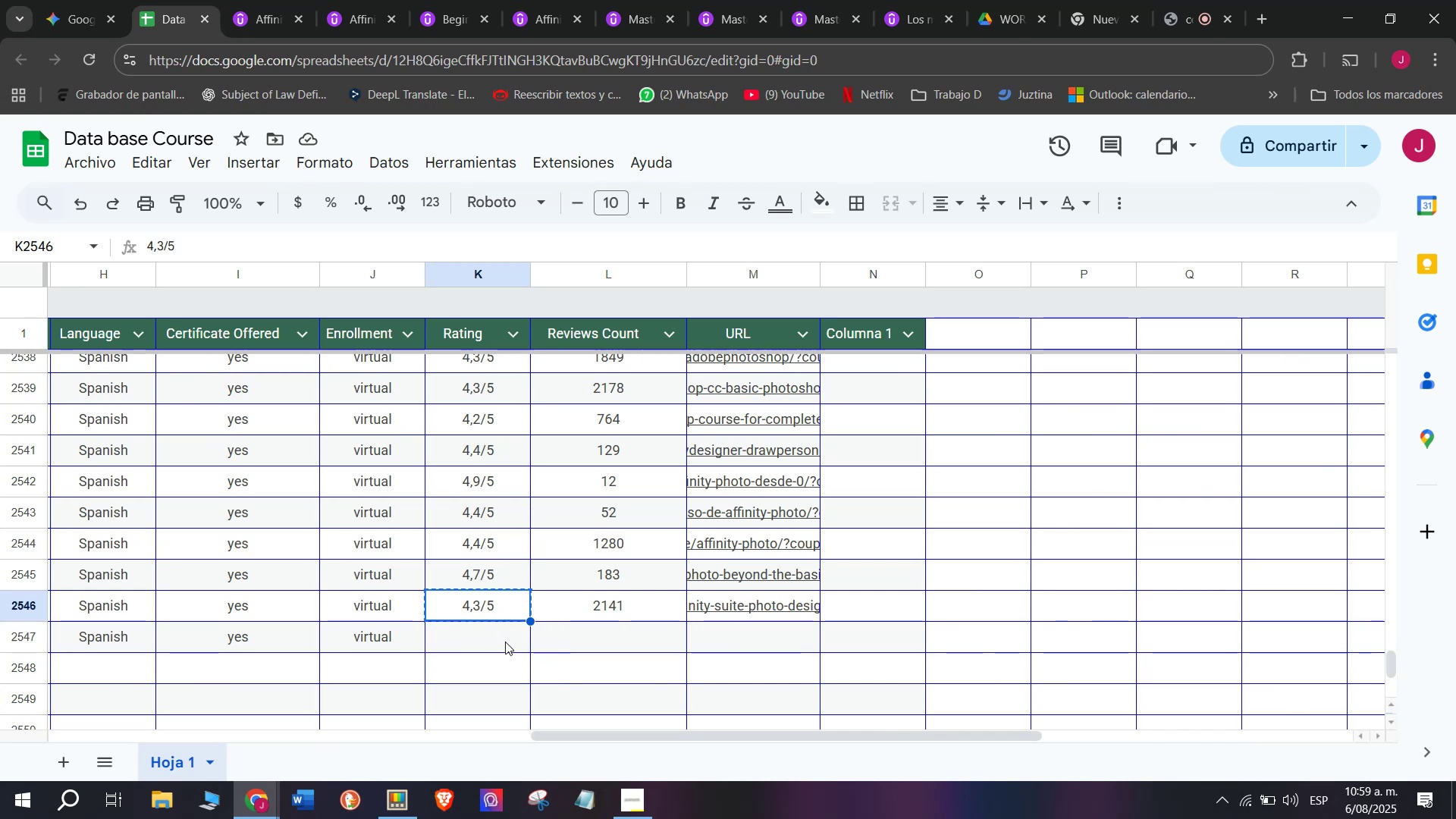 
key(Control+C)
 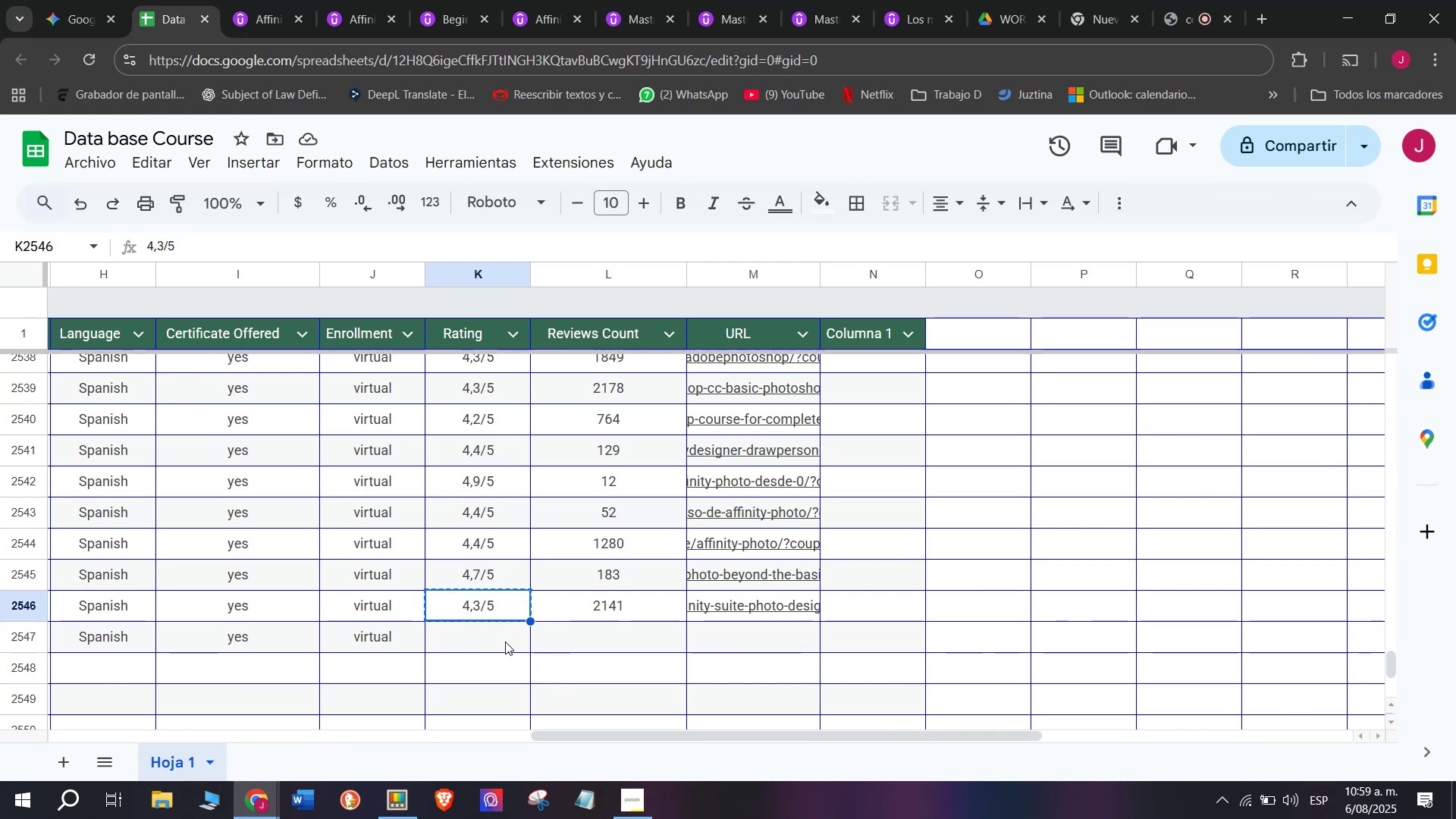 
left_click([505, 642])
 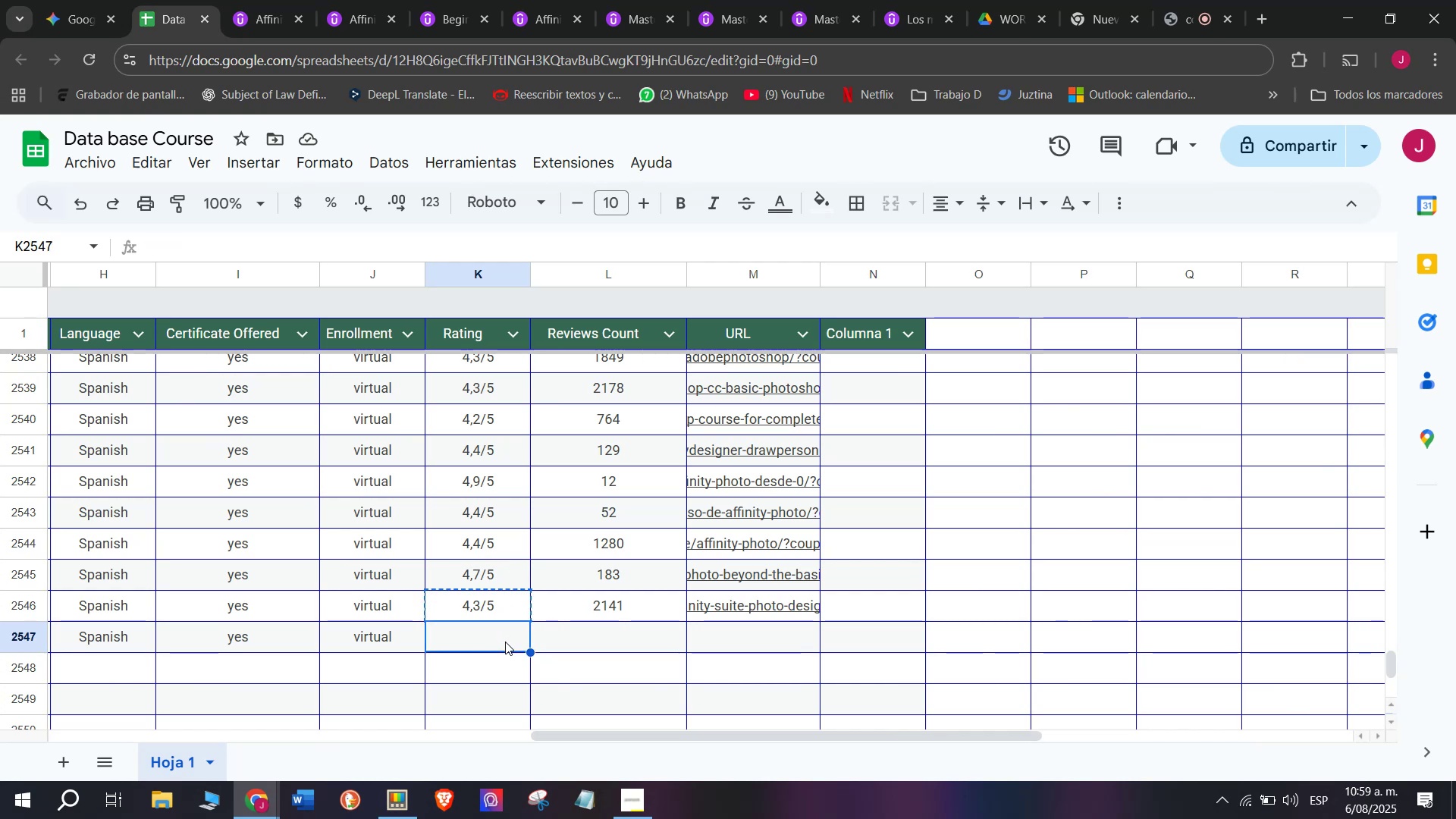 
key(Z)
 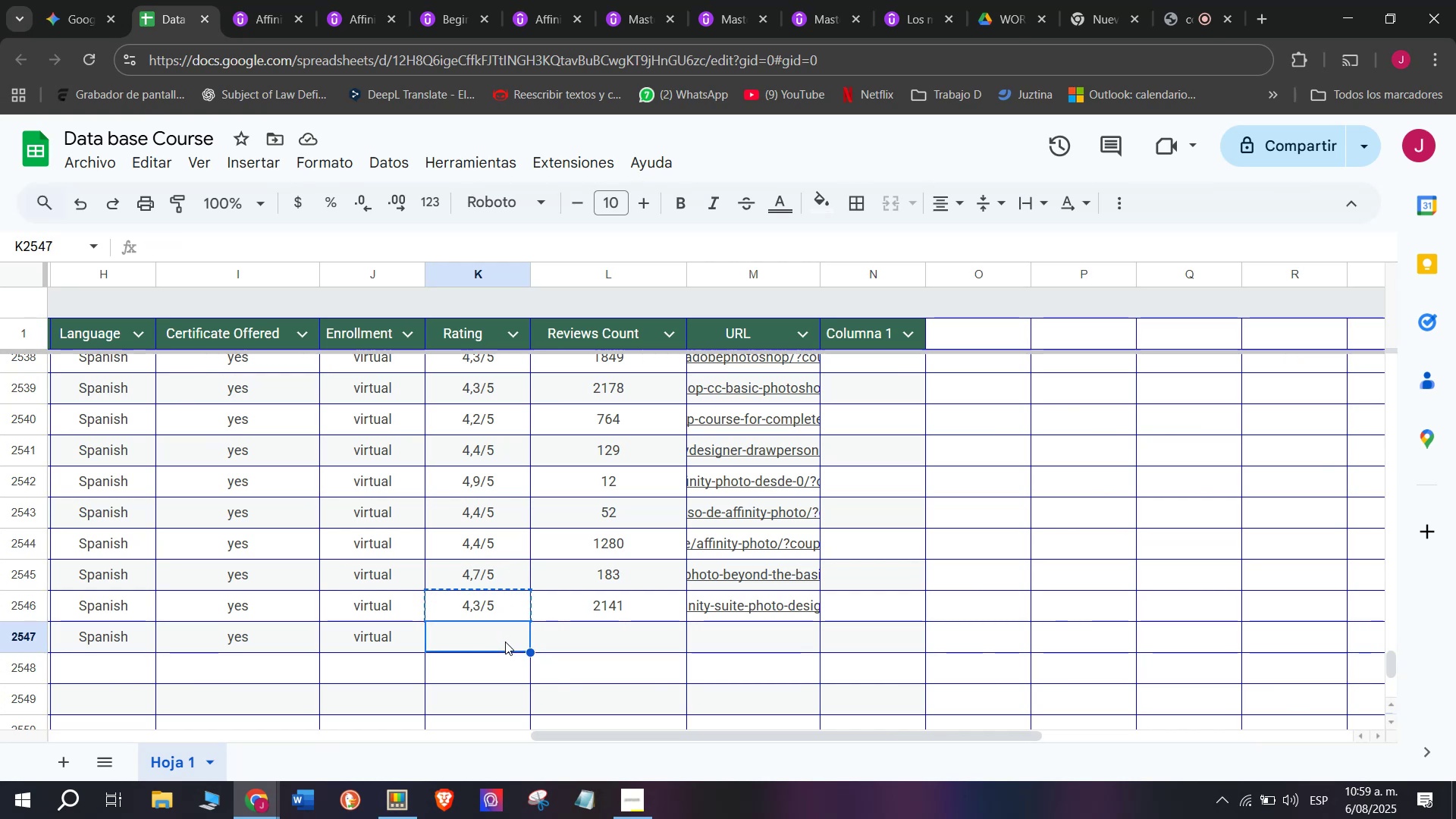 
key(Control+ControlLeft)
 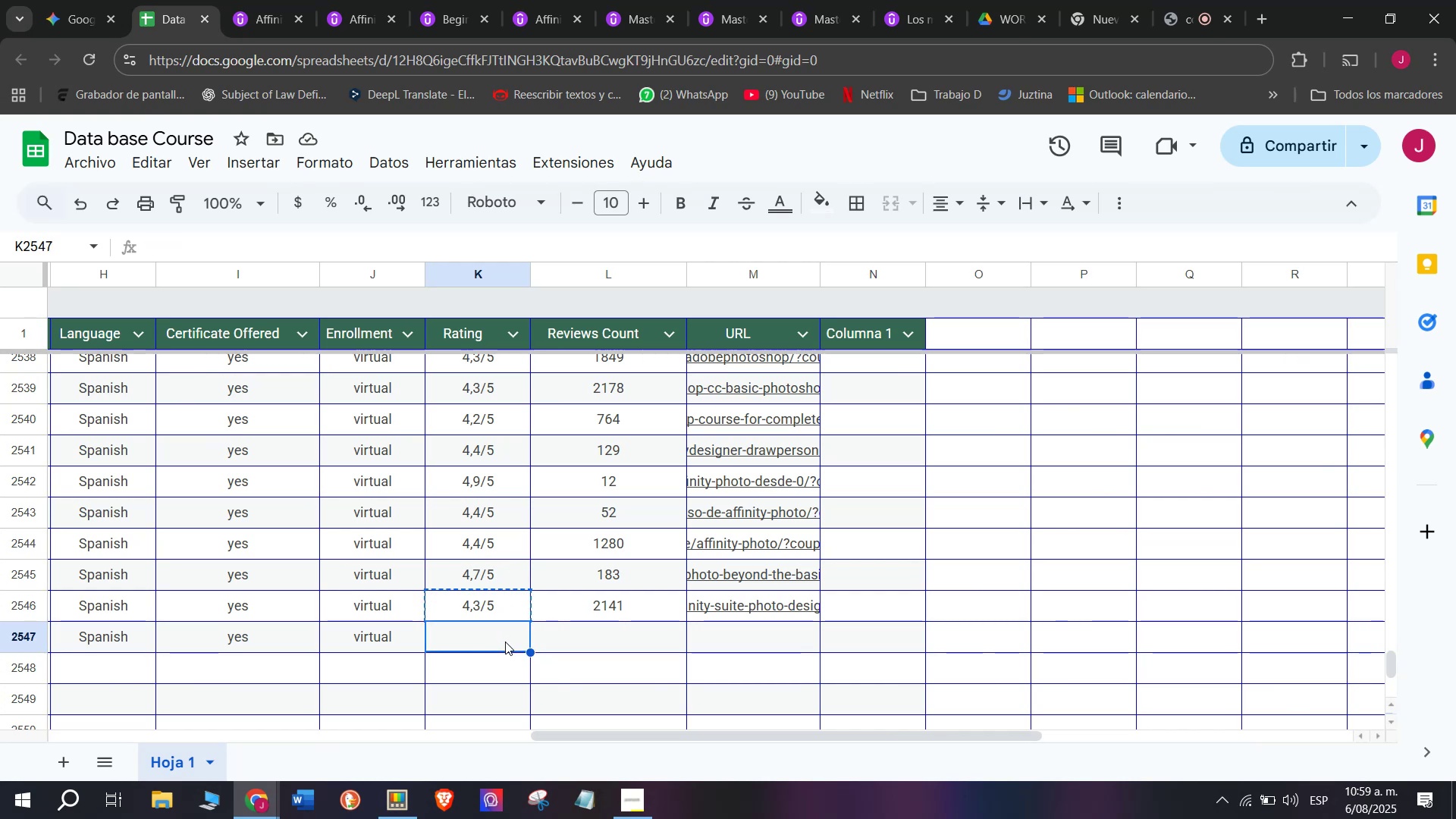 
key(Control+V)
 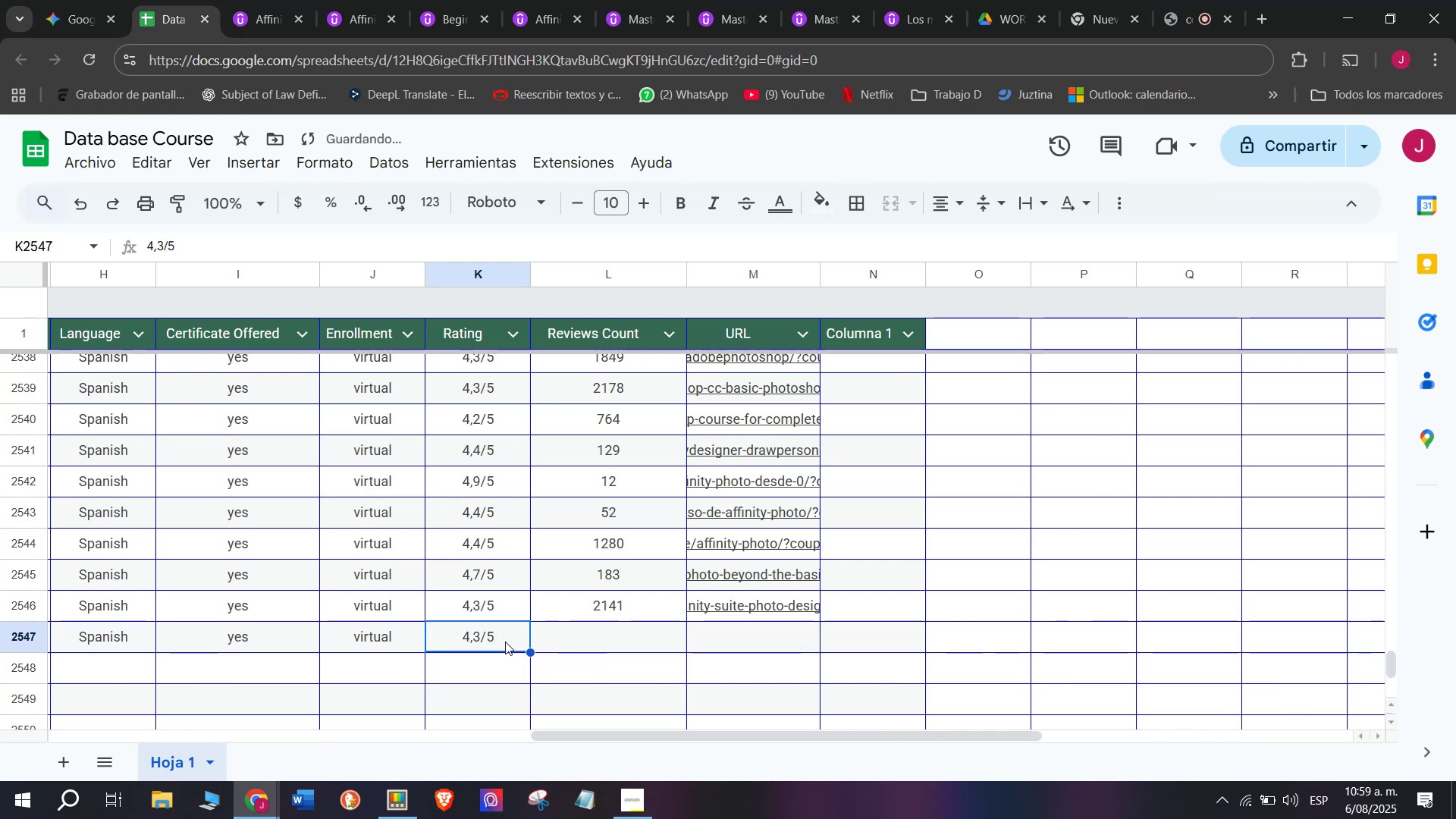 
double_click([505, 642])
 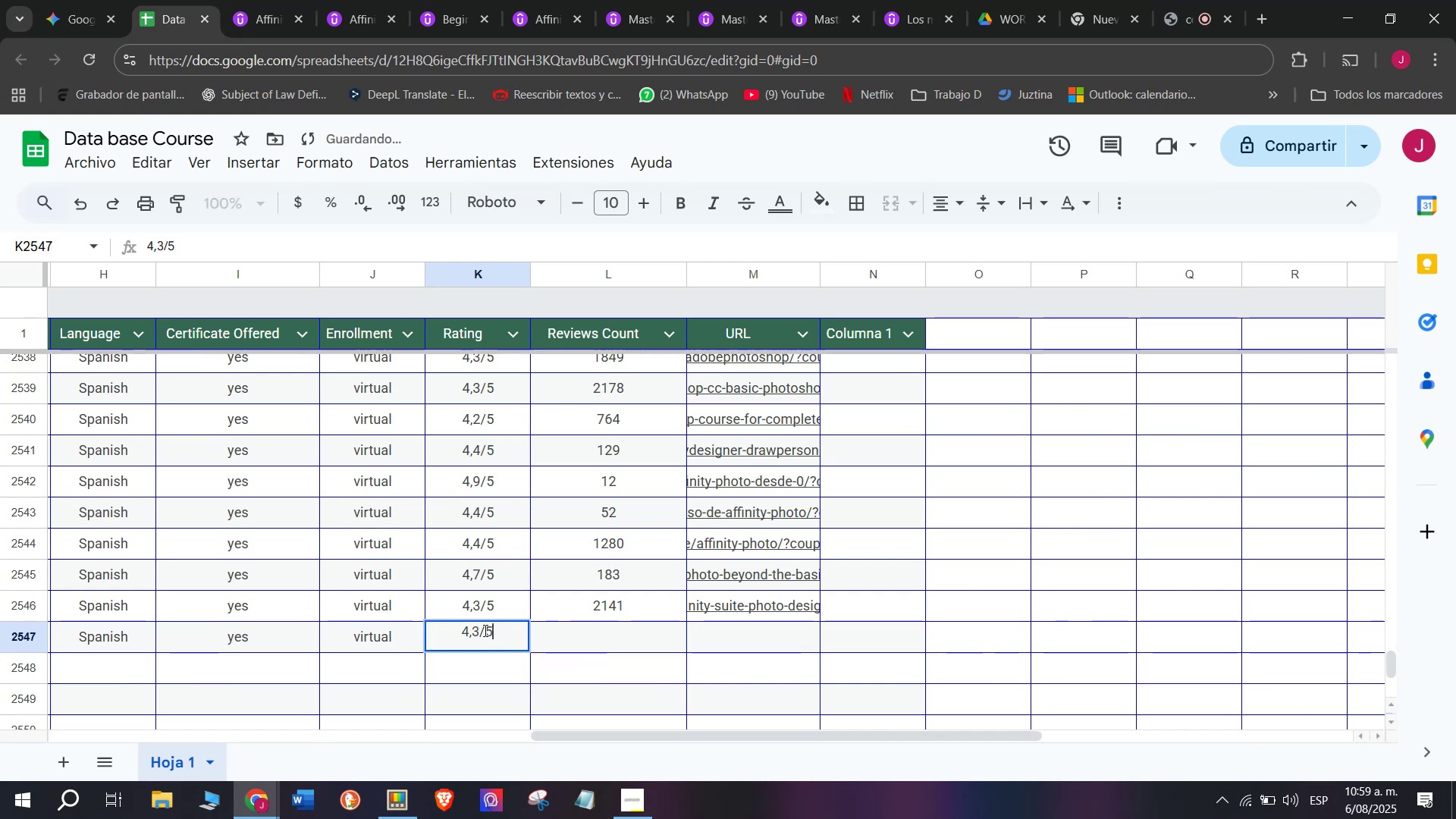 
left_click([484, 630])
 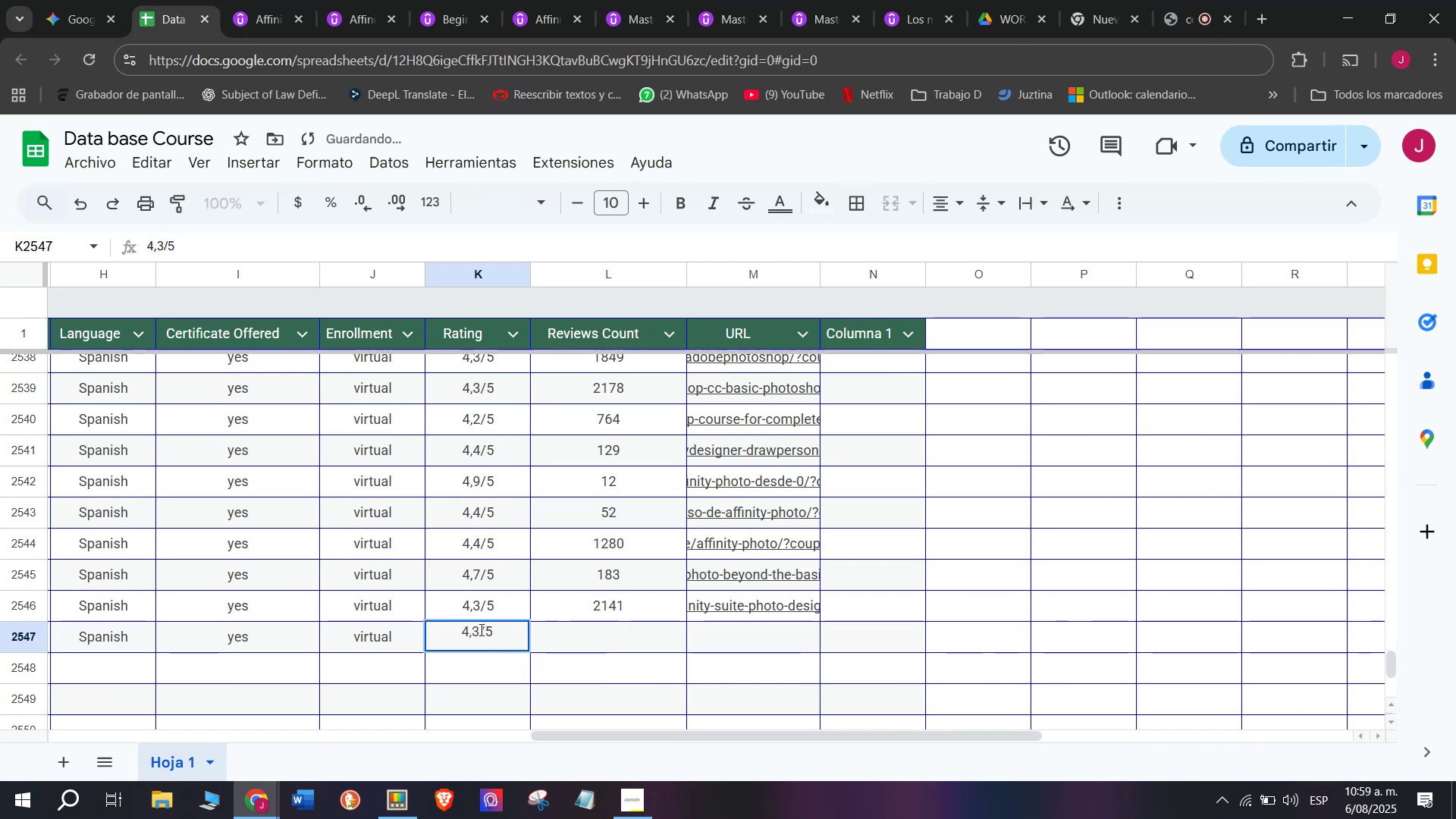 
left_click([480, 628])
 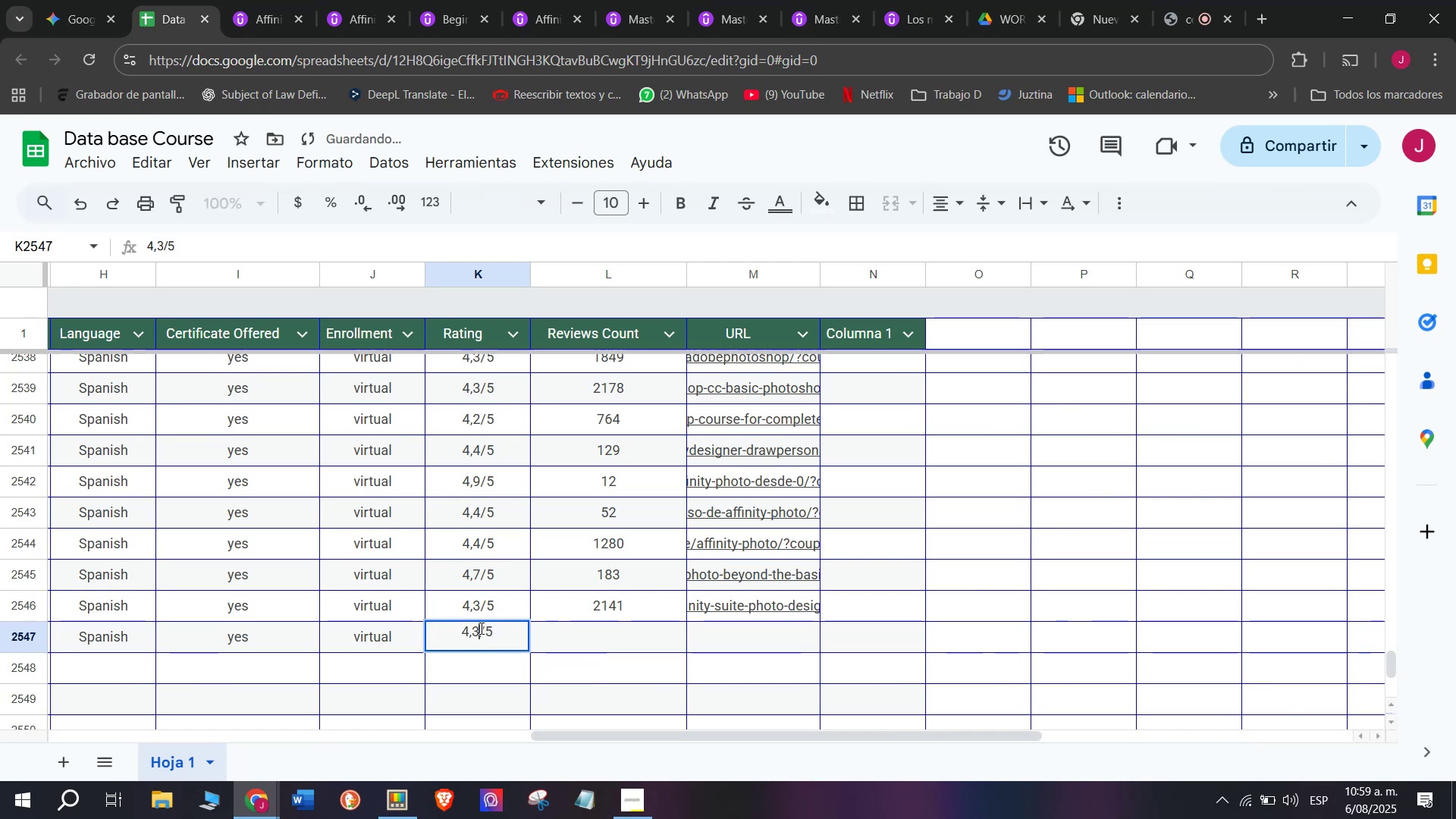 
key(Q)
 